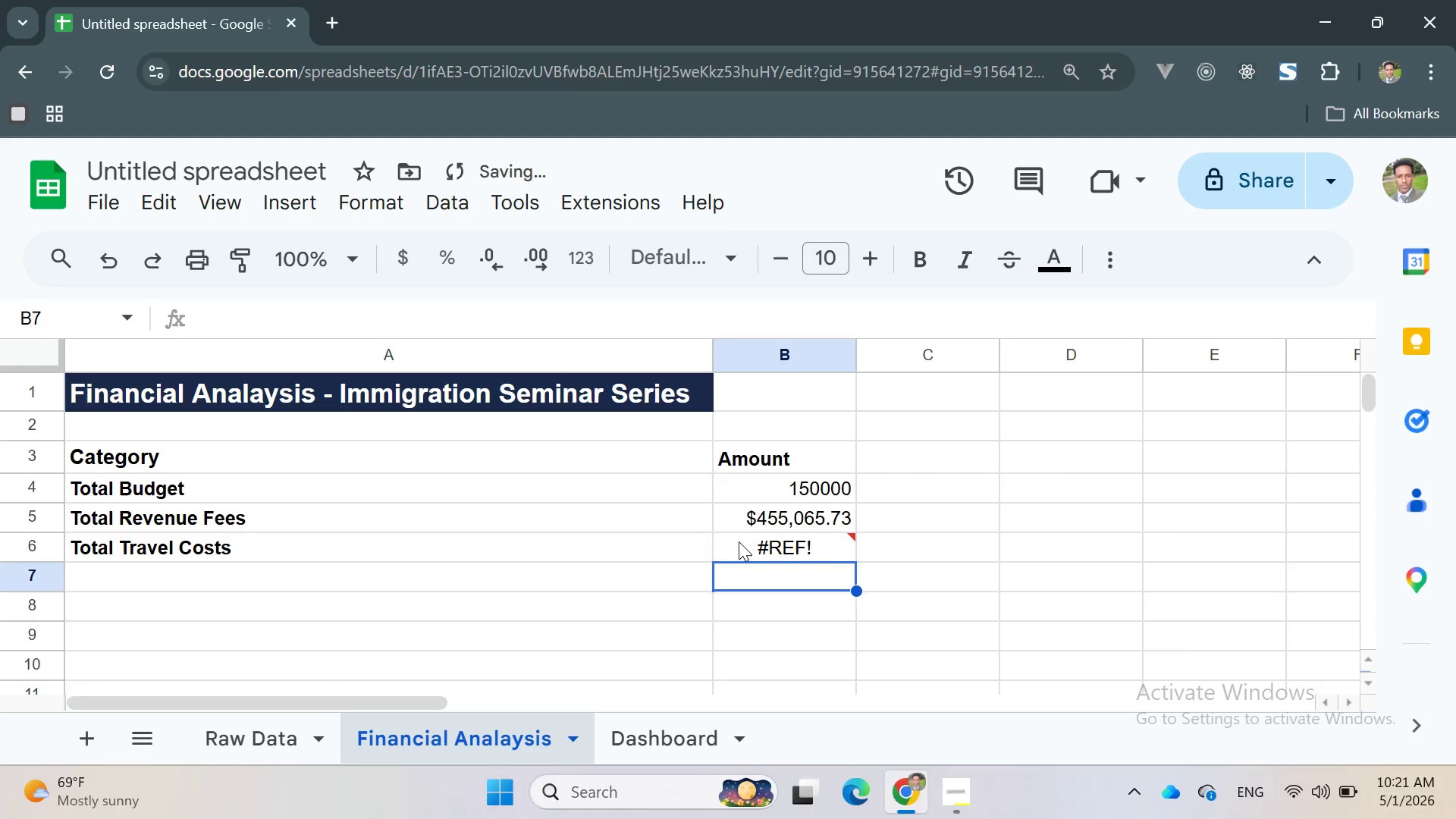 
double_click([739, 540])
 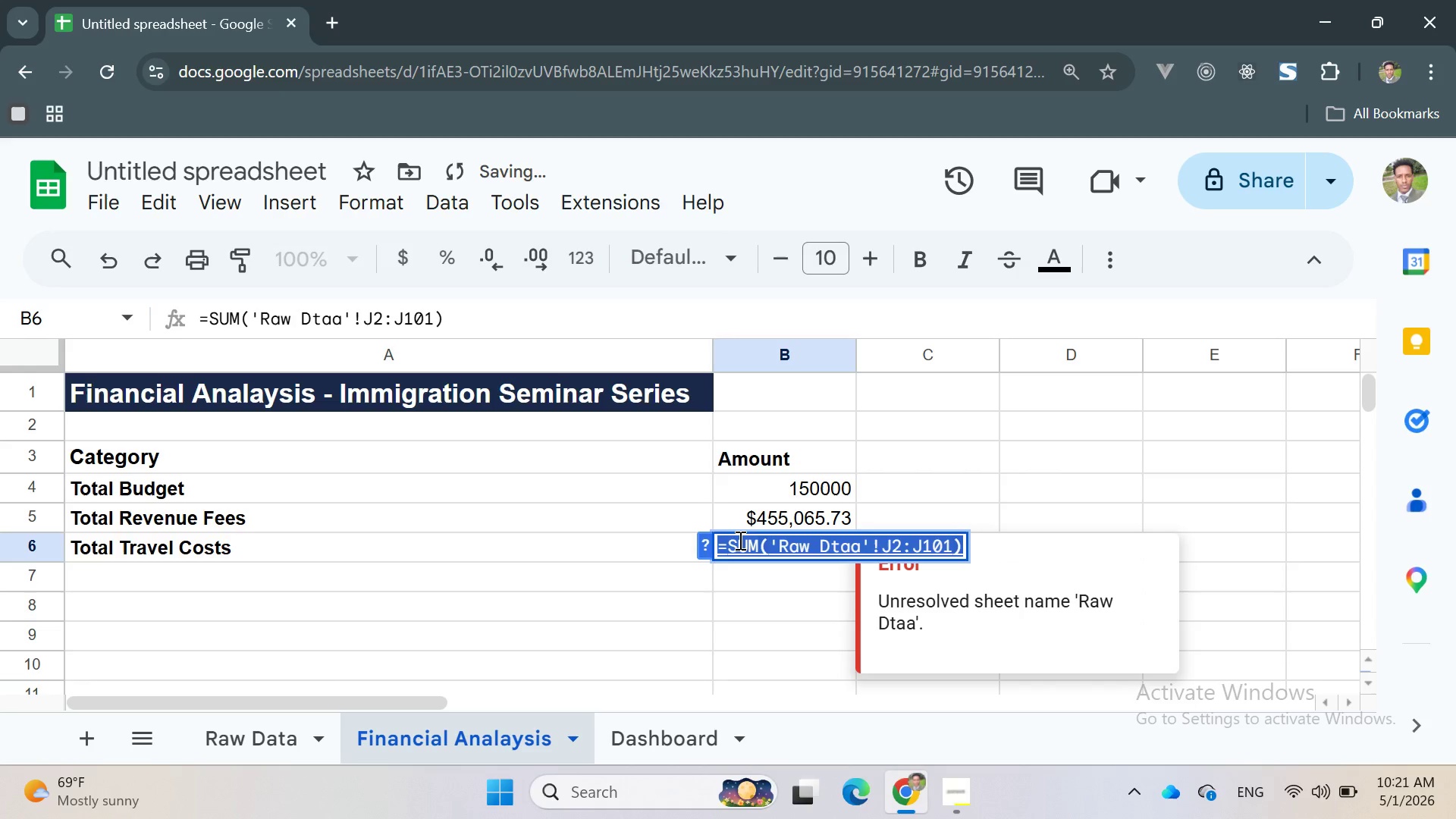 
triple_click([739, 540])
 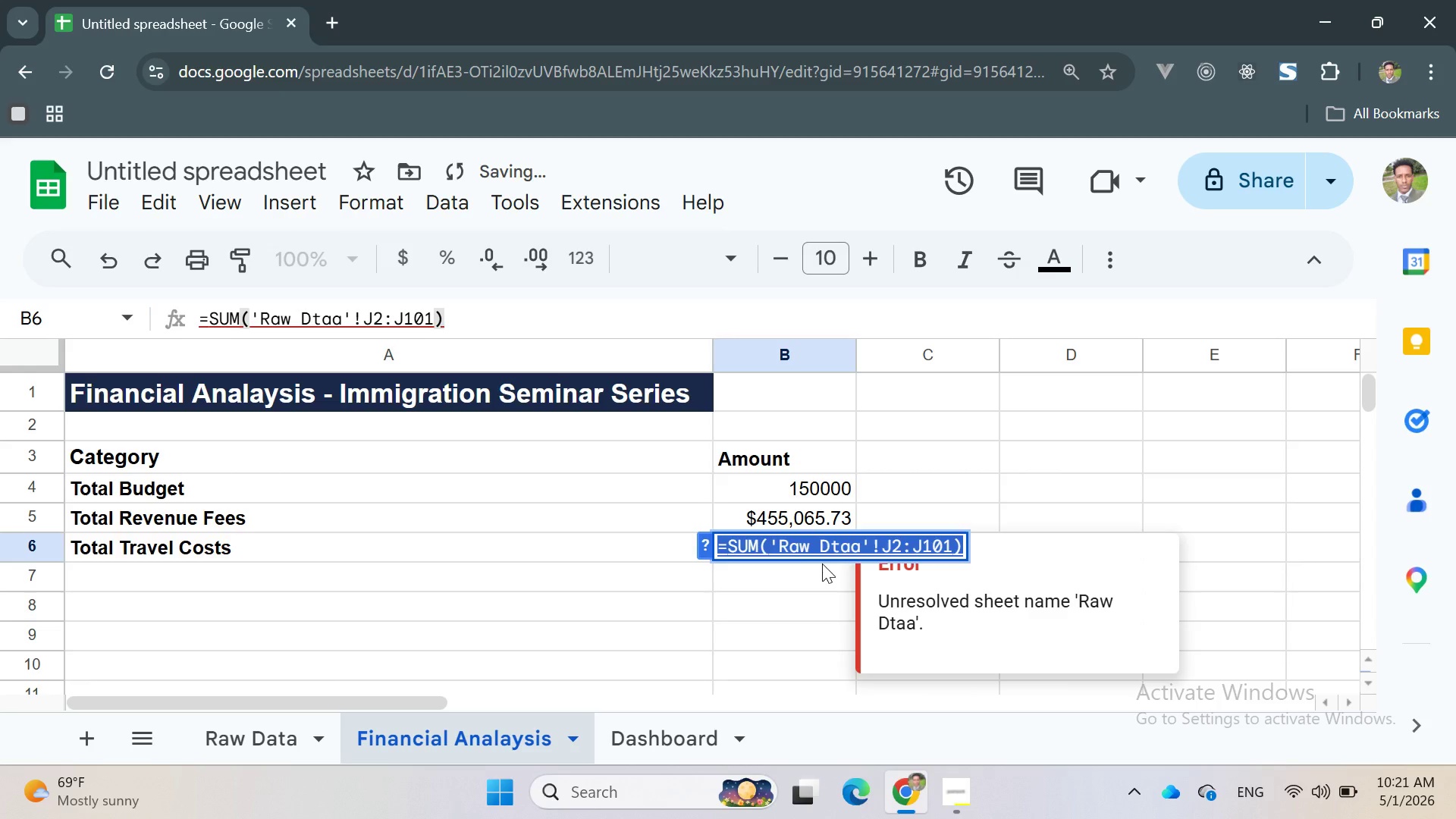 
left_click([822, 563])
 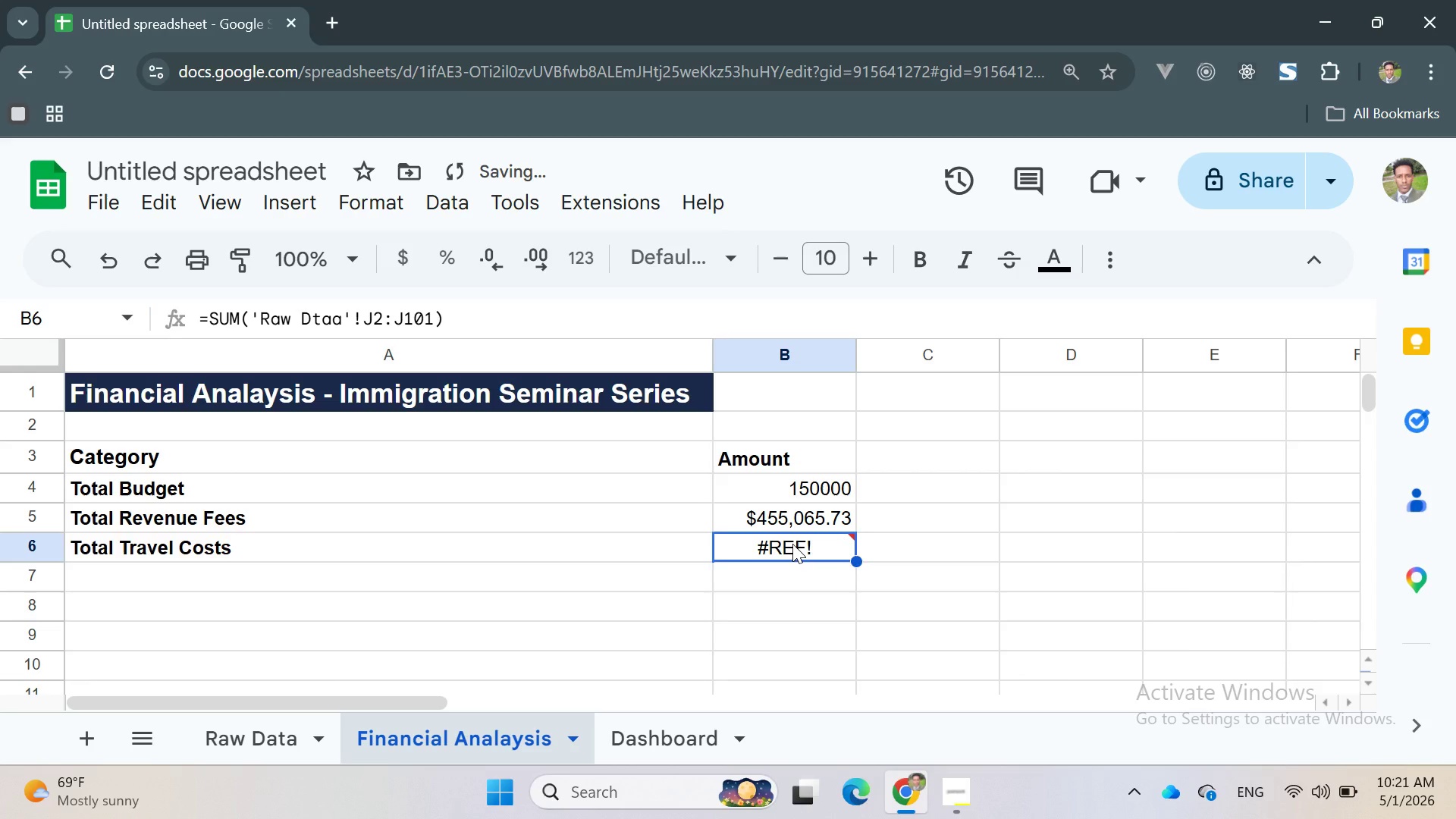 
double_click([792, 544])
 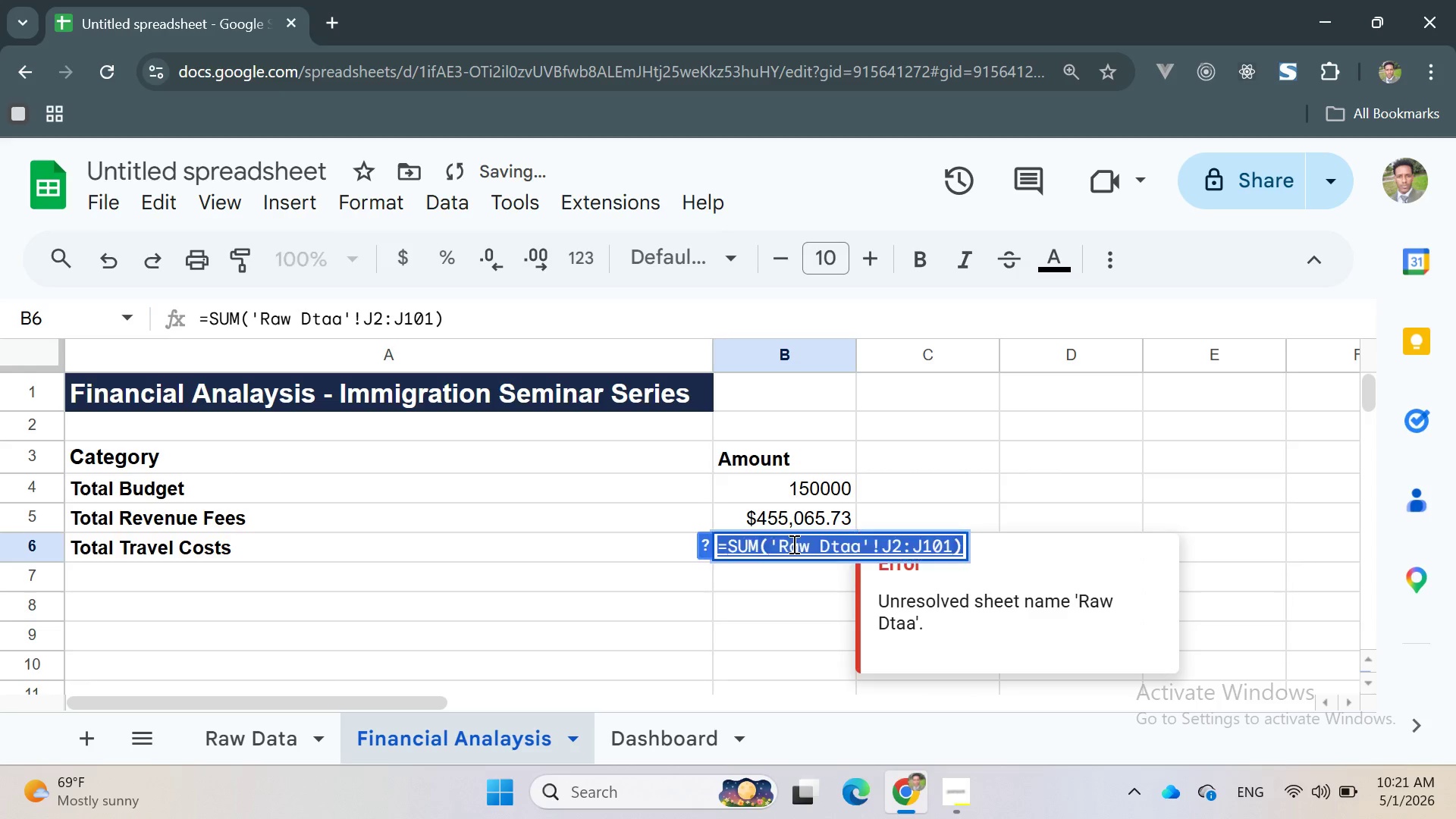 
triple_click([792, 544])
 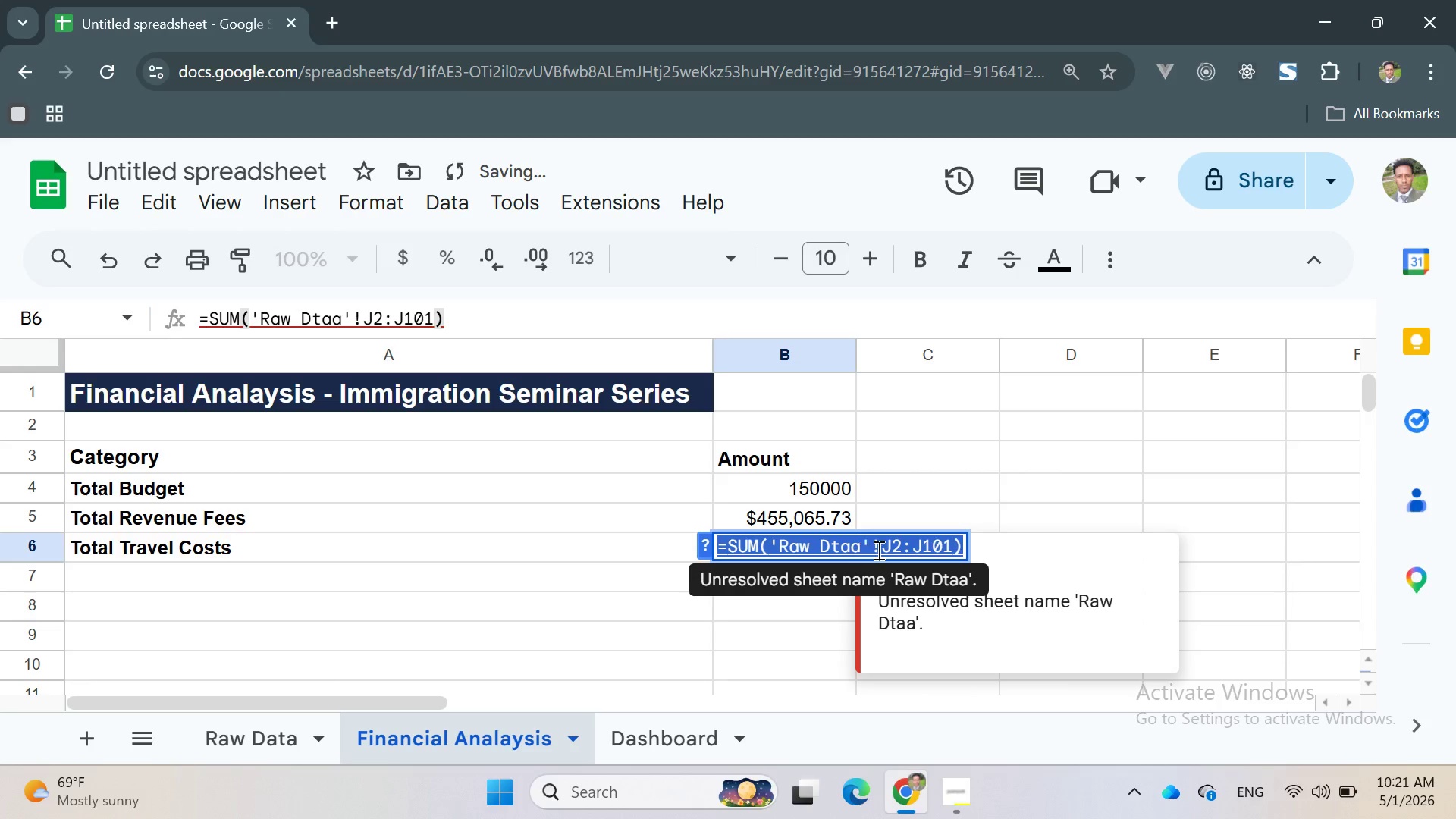 
left_click([881, 549])
 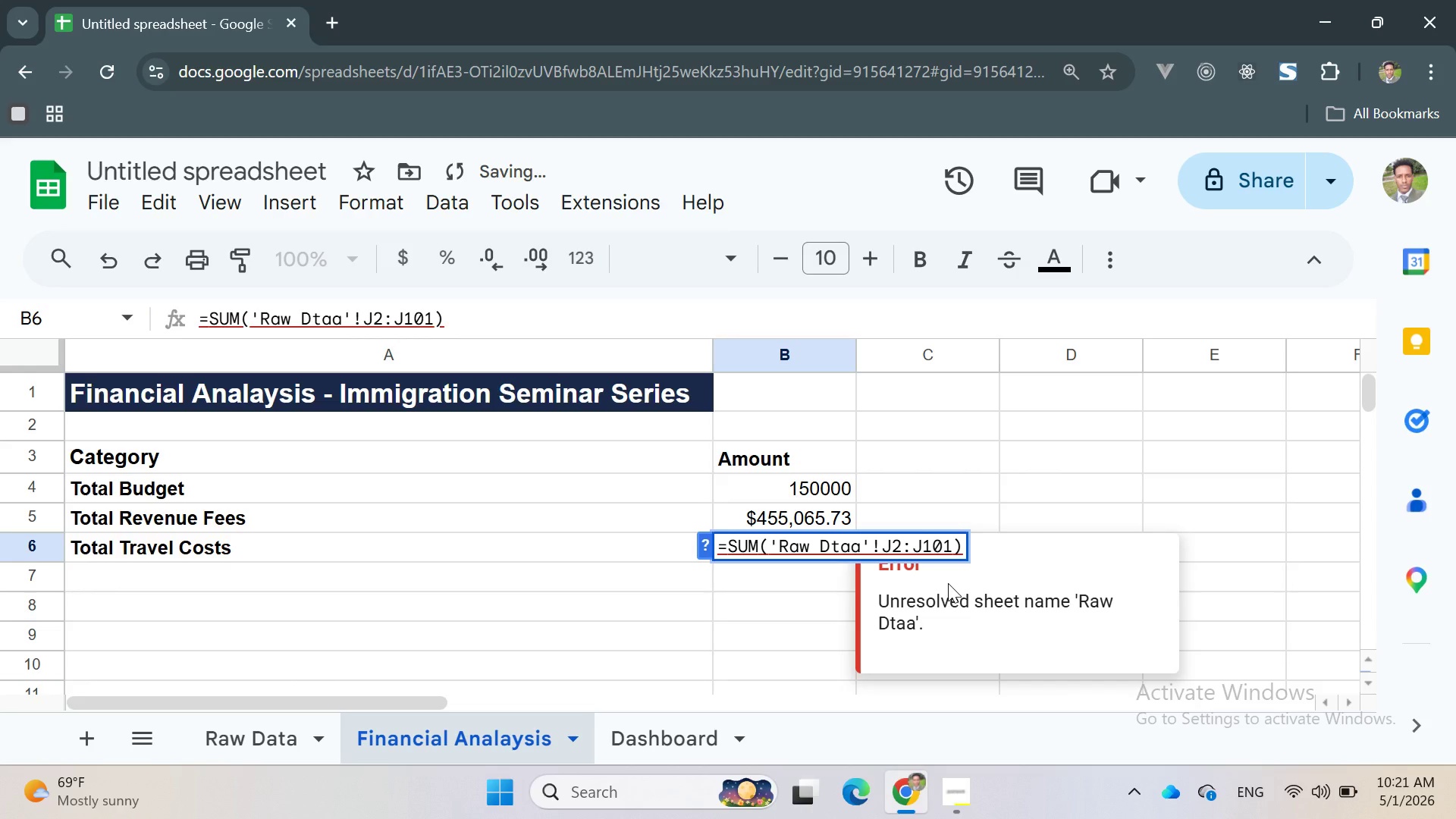 
wait(6.88)
 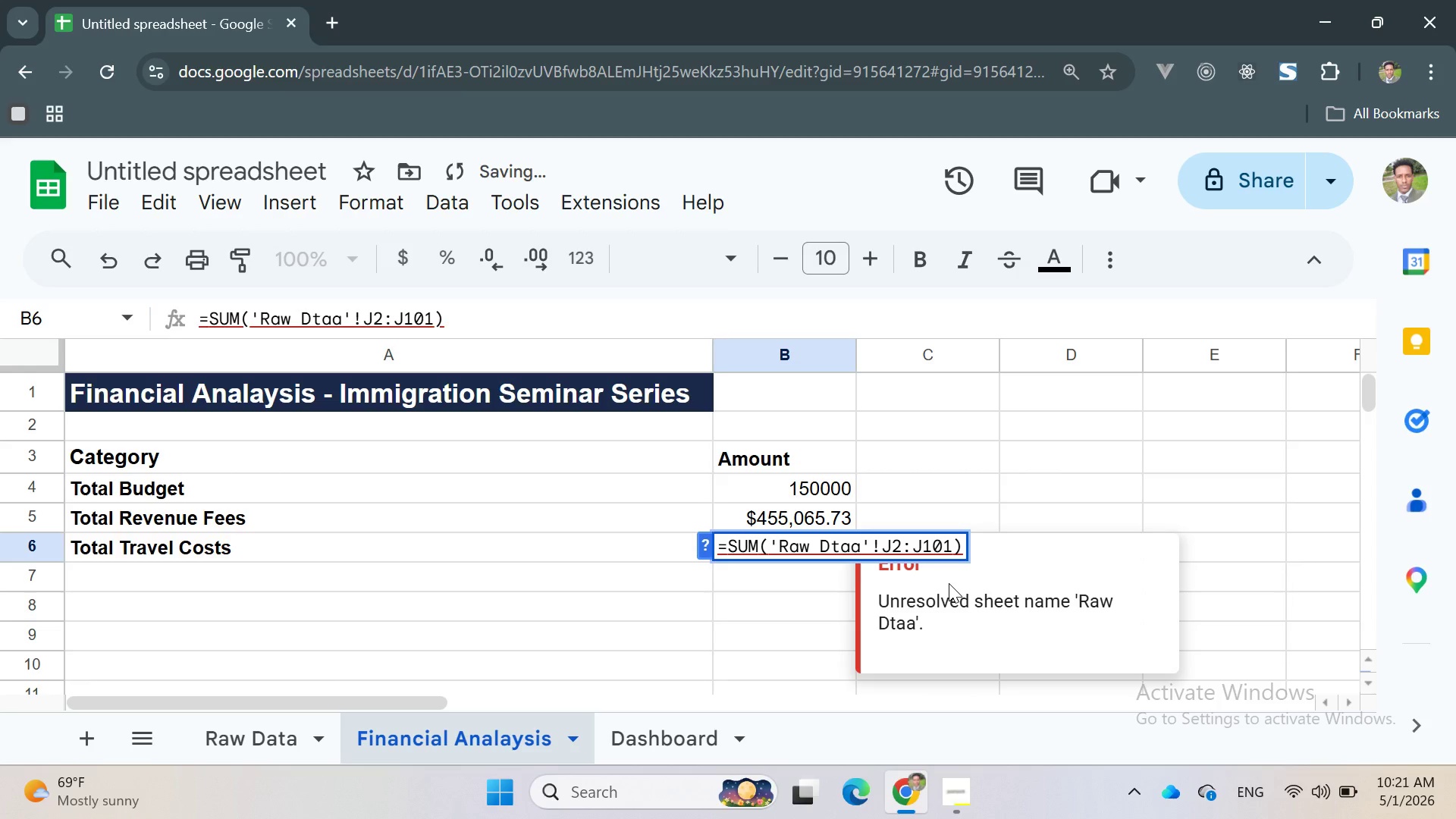 
left_click([839, 548])
 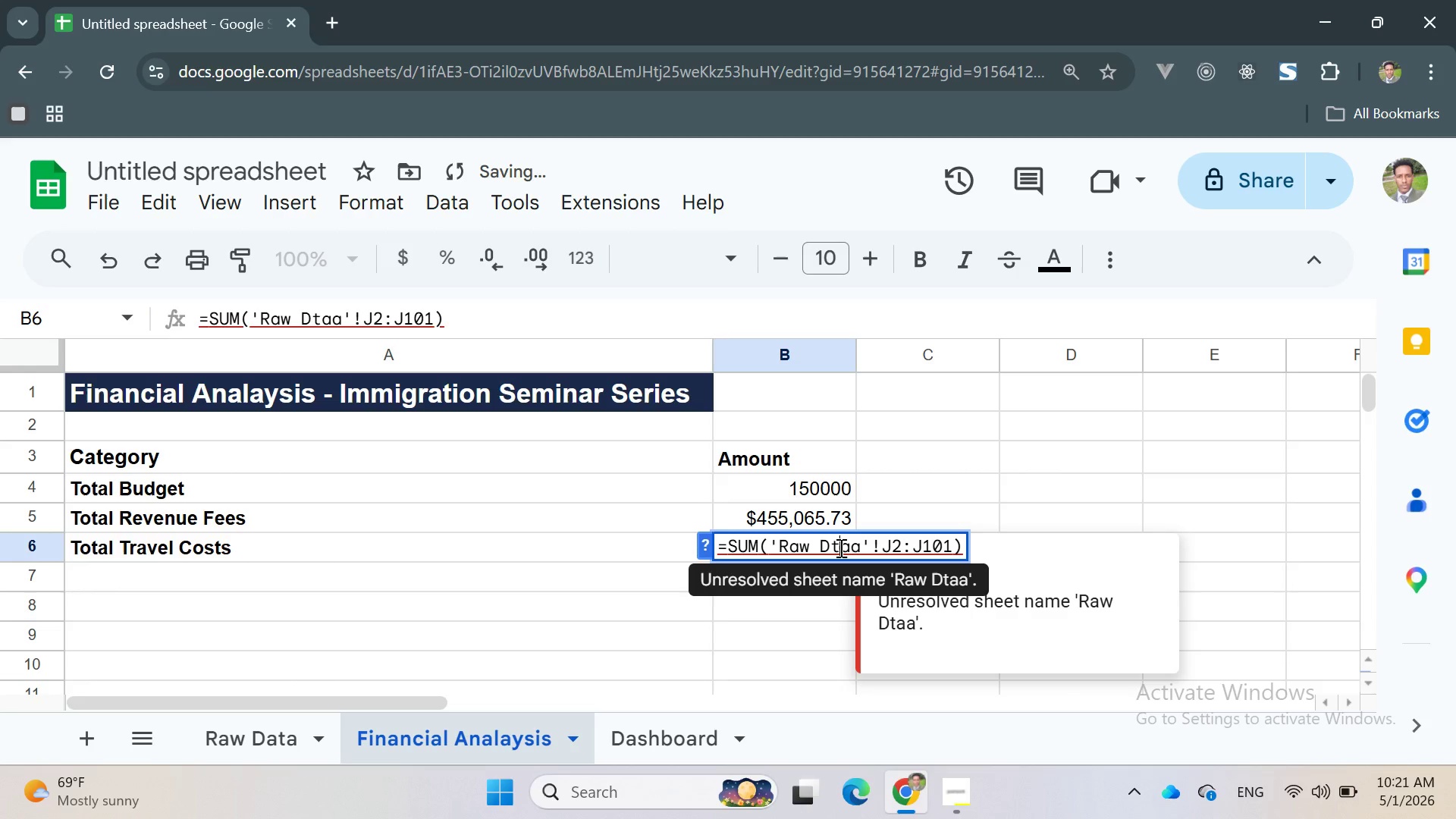 
key(ArrowRight)
 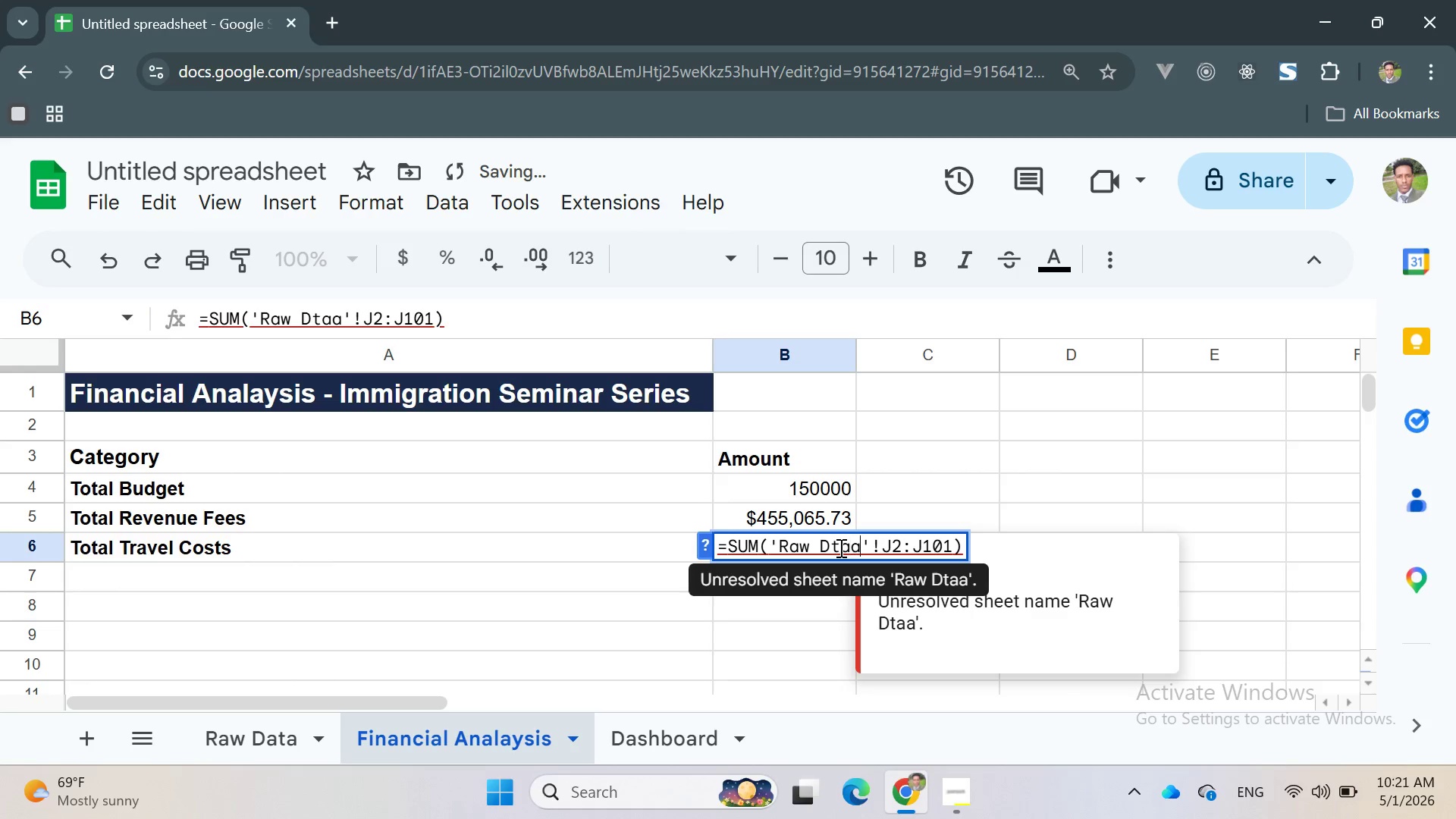 
key(ArrowRight)
 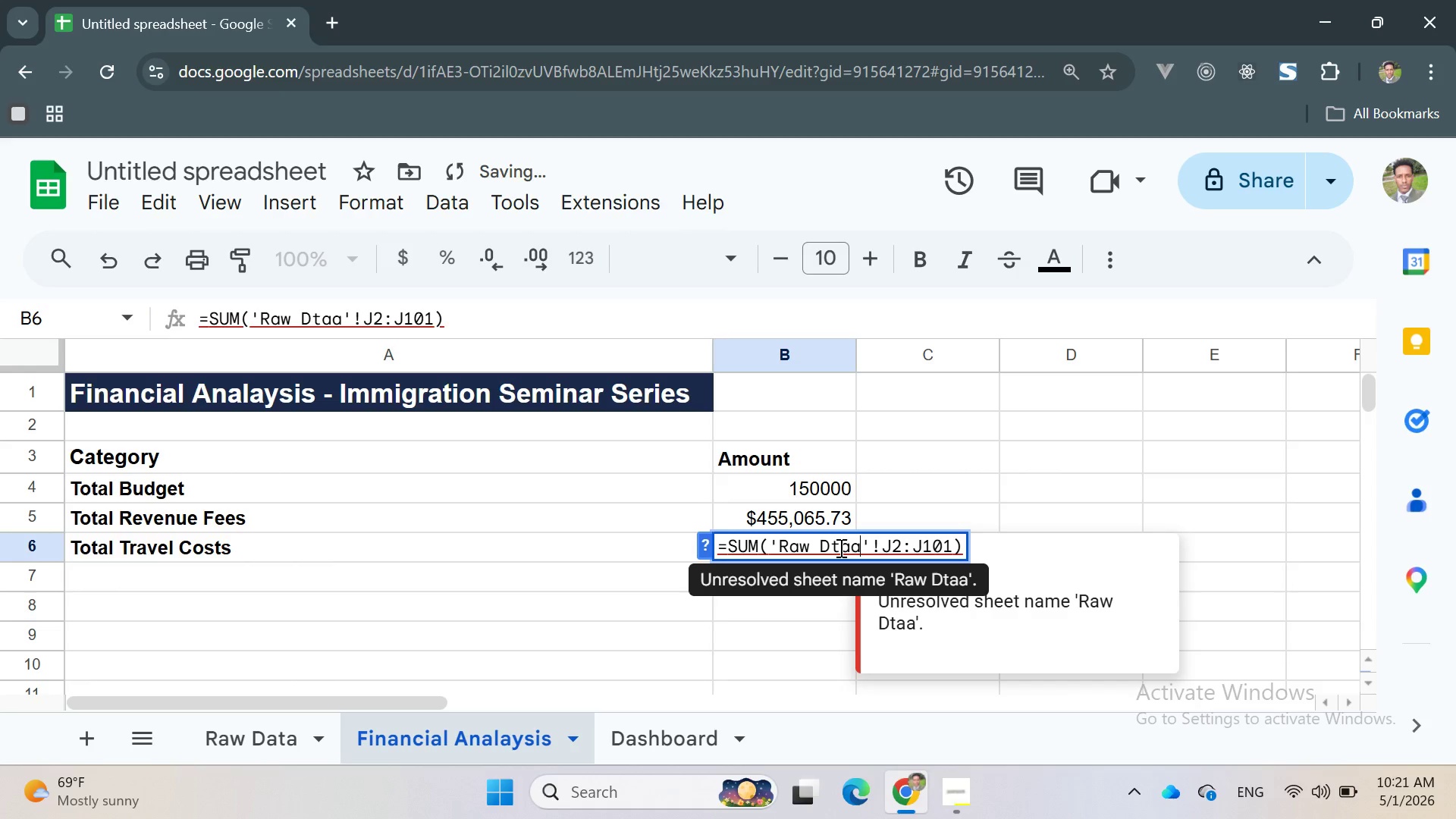 
key(ArrowRight)
 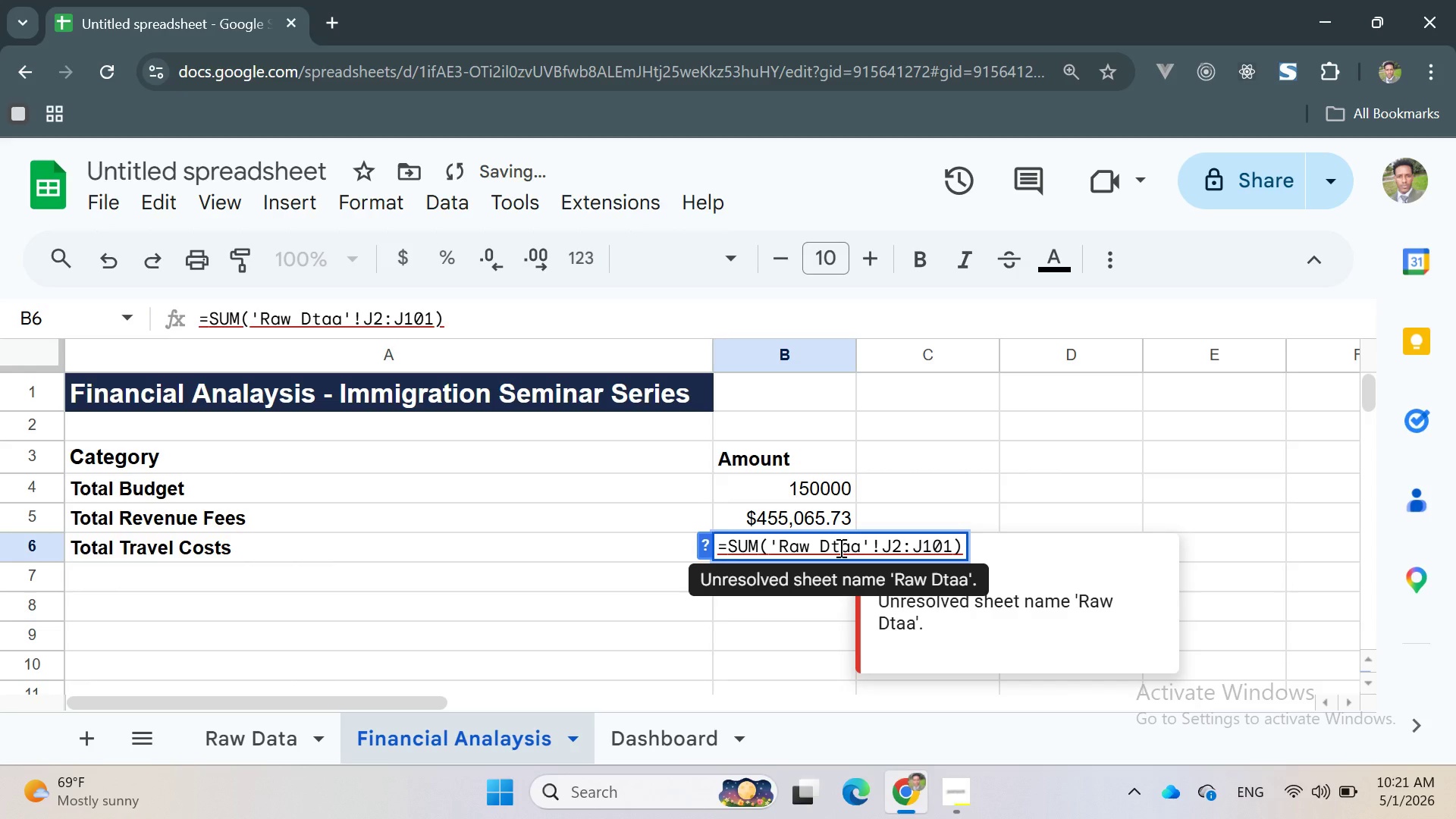 
key(ArrowLeft)
 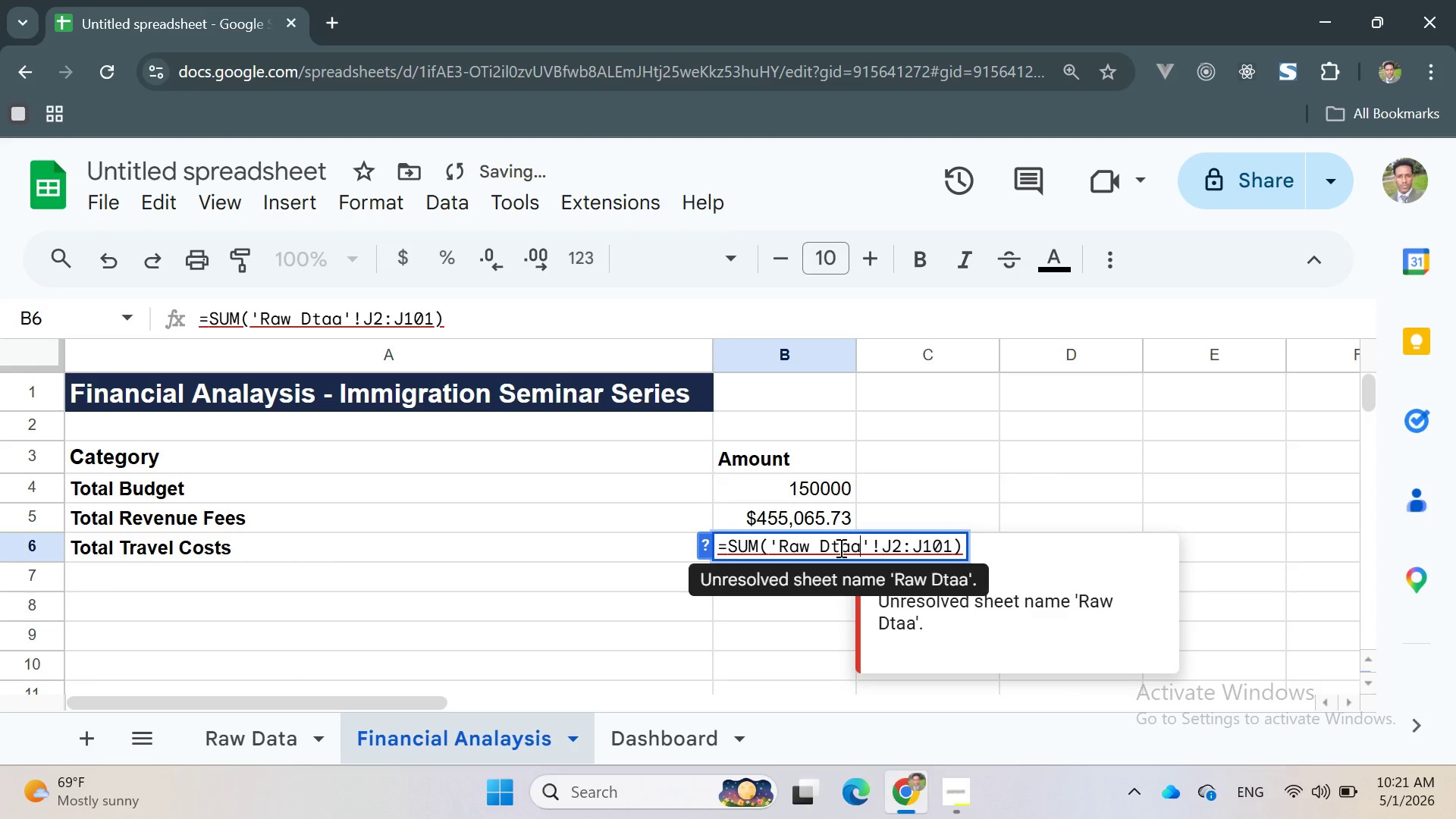 
key(Backspace)
key(Backspace)
key(Backspace)
type(ATA)
key(Backspace)
key(Backspace)
key(Backspace)
type(ata)
 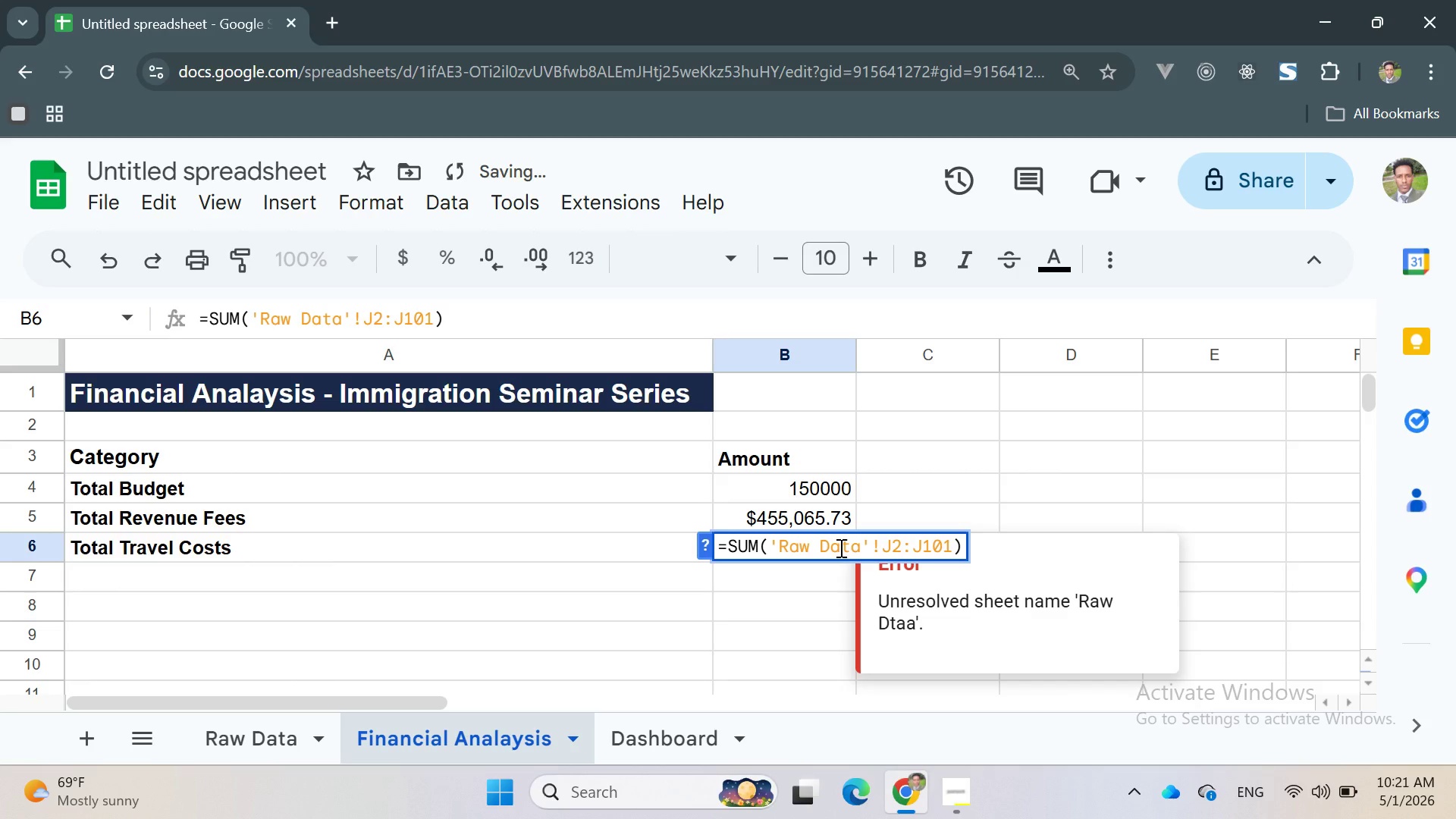 
key(Enter)
 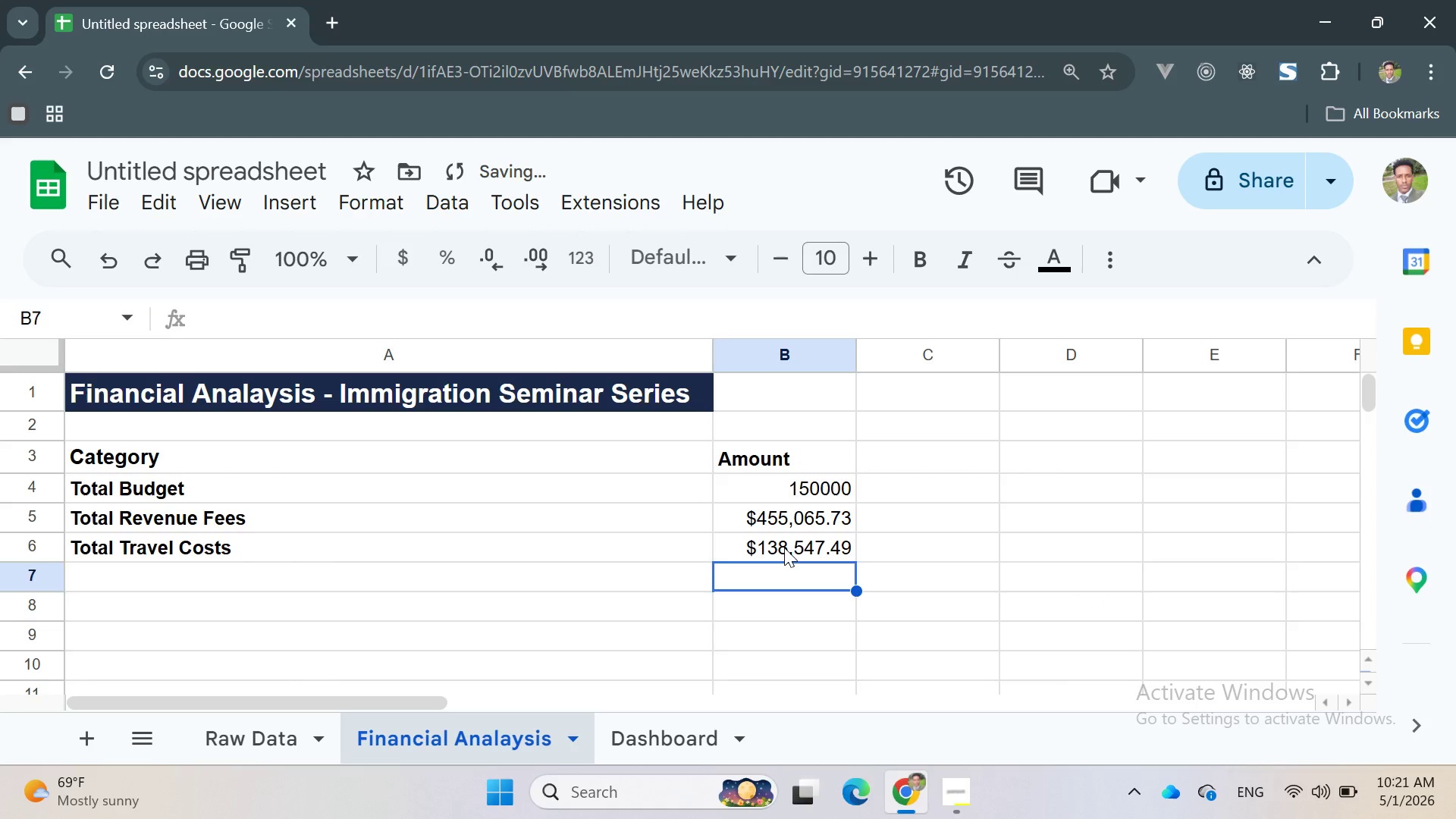 
left_click([783, 548])
 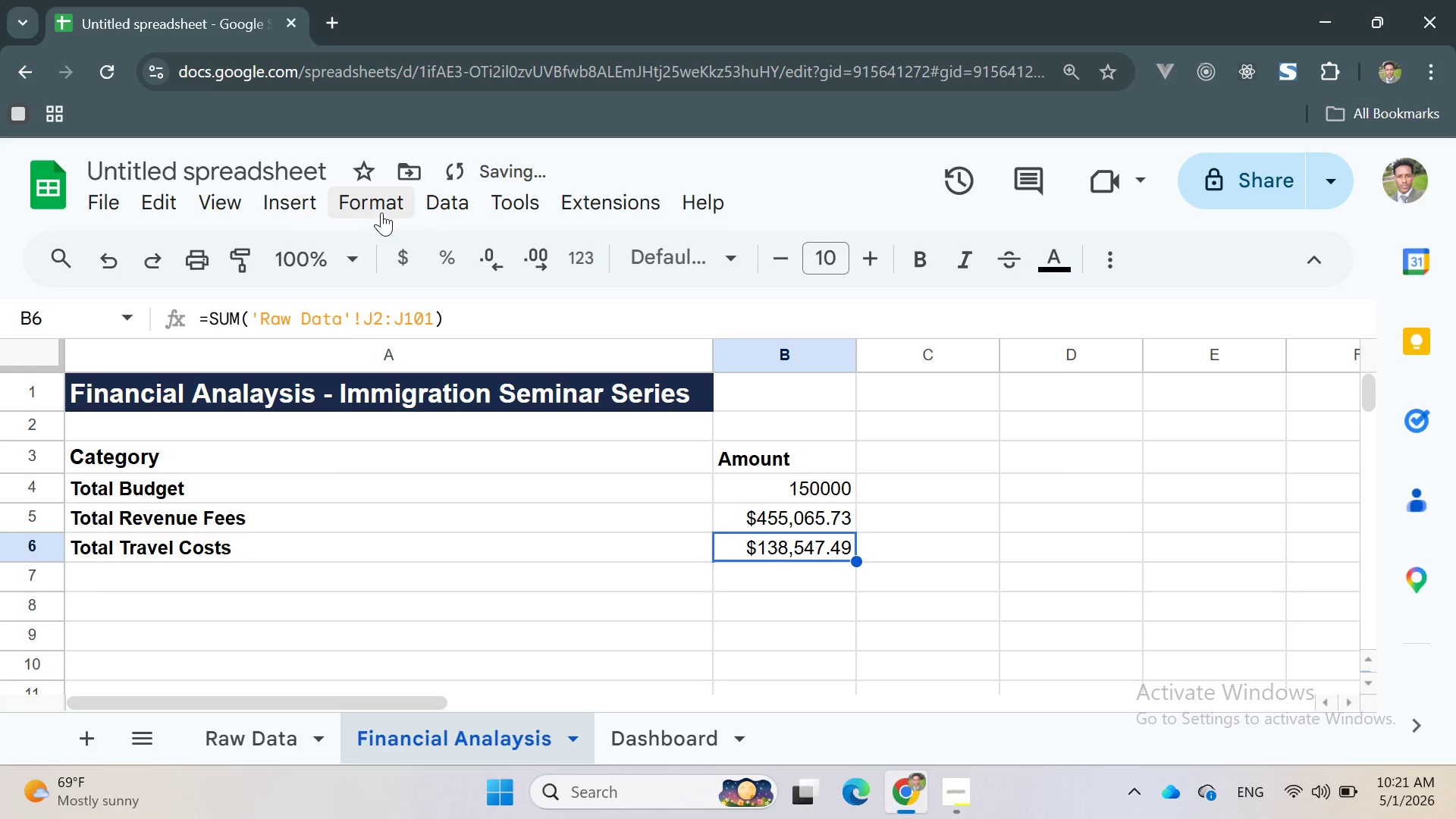 
left_click([362, 196])
 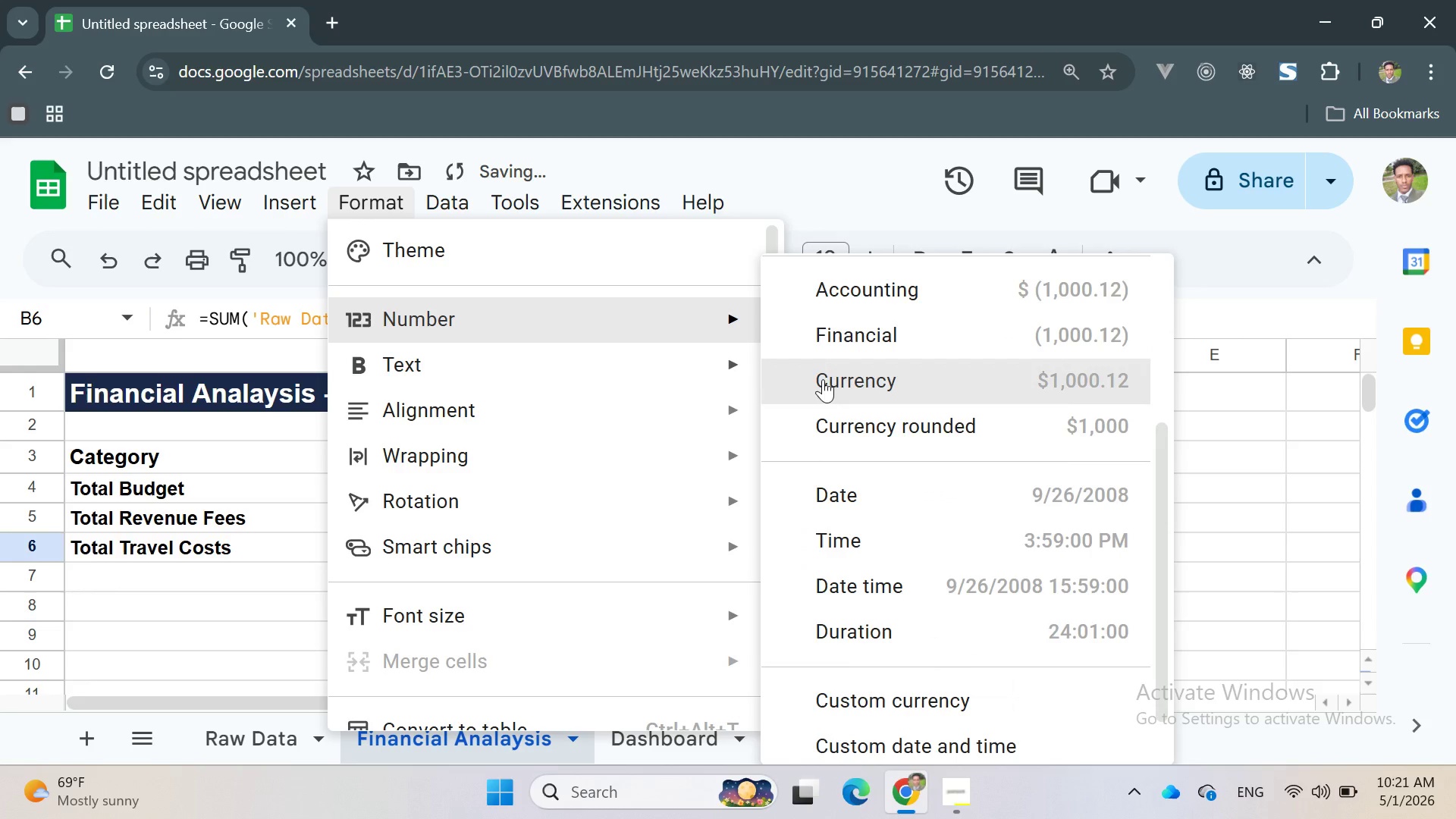 
left_click([832, 380])
 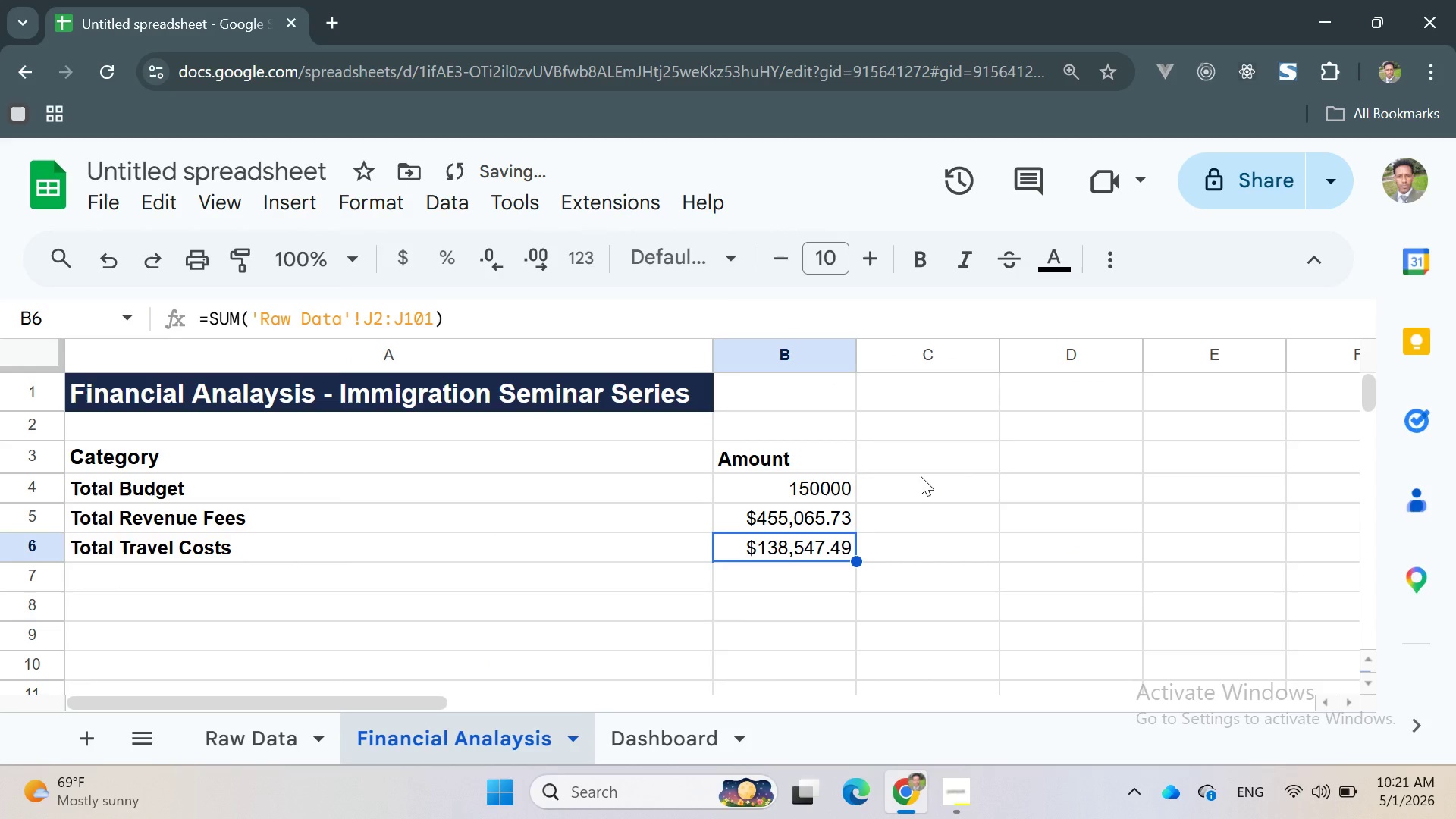 
wait(6.98)
 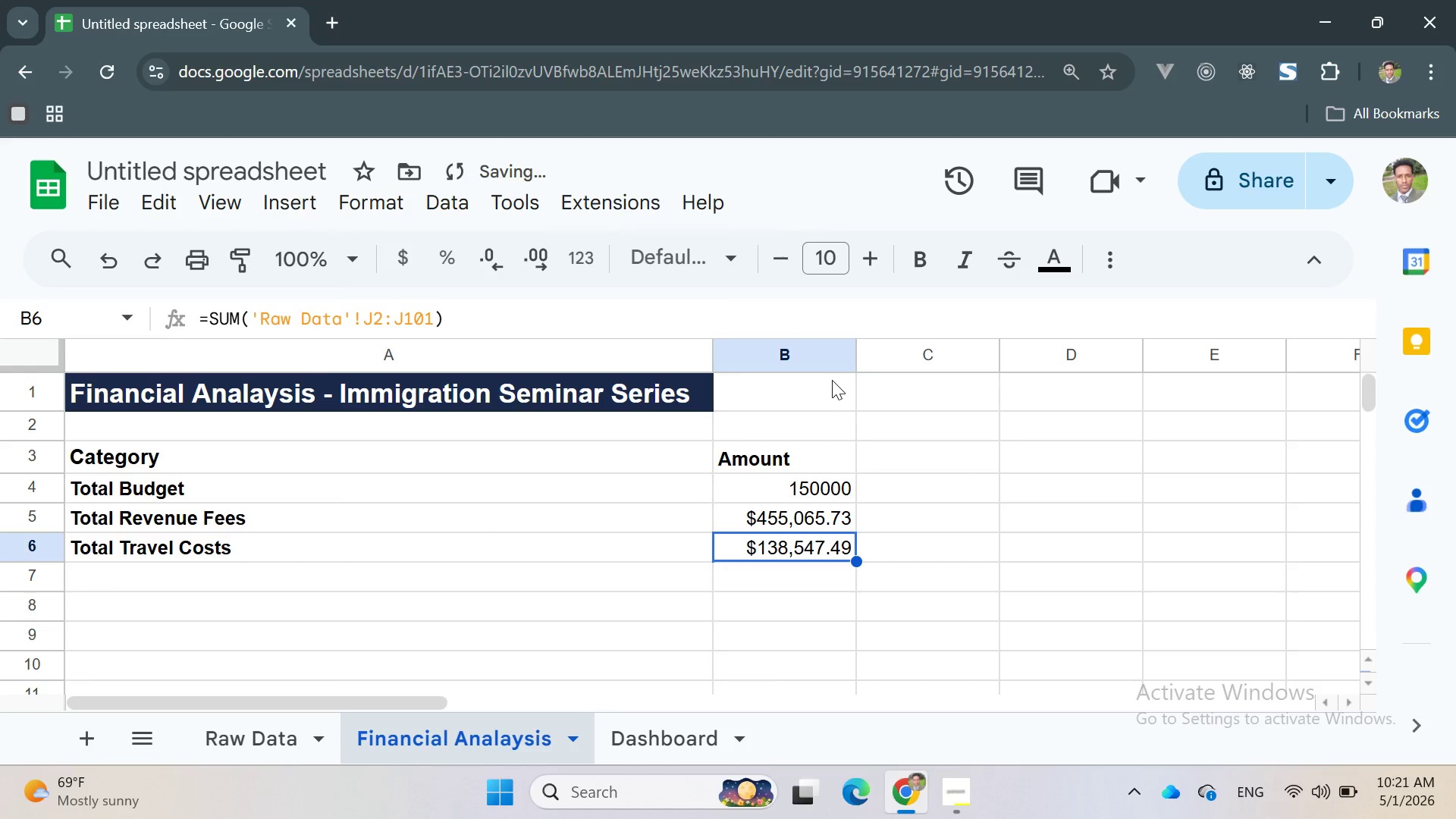 
double_click([170, 583])
 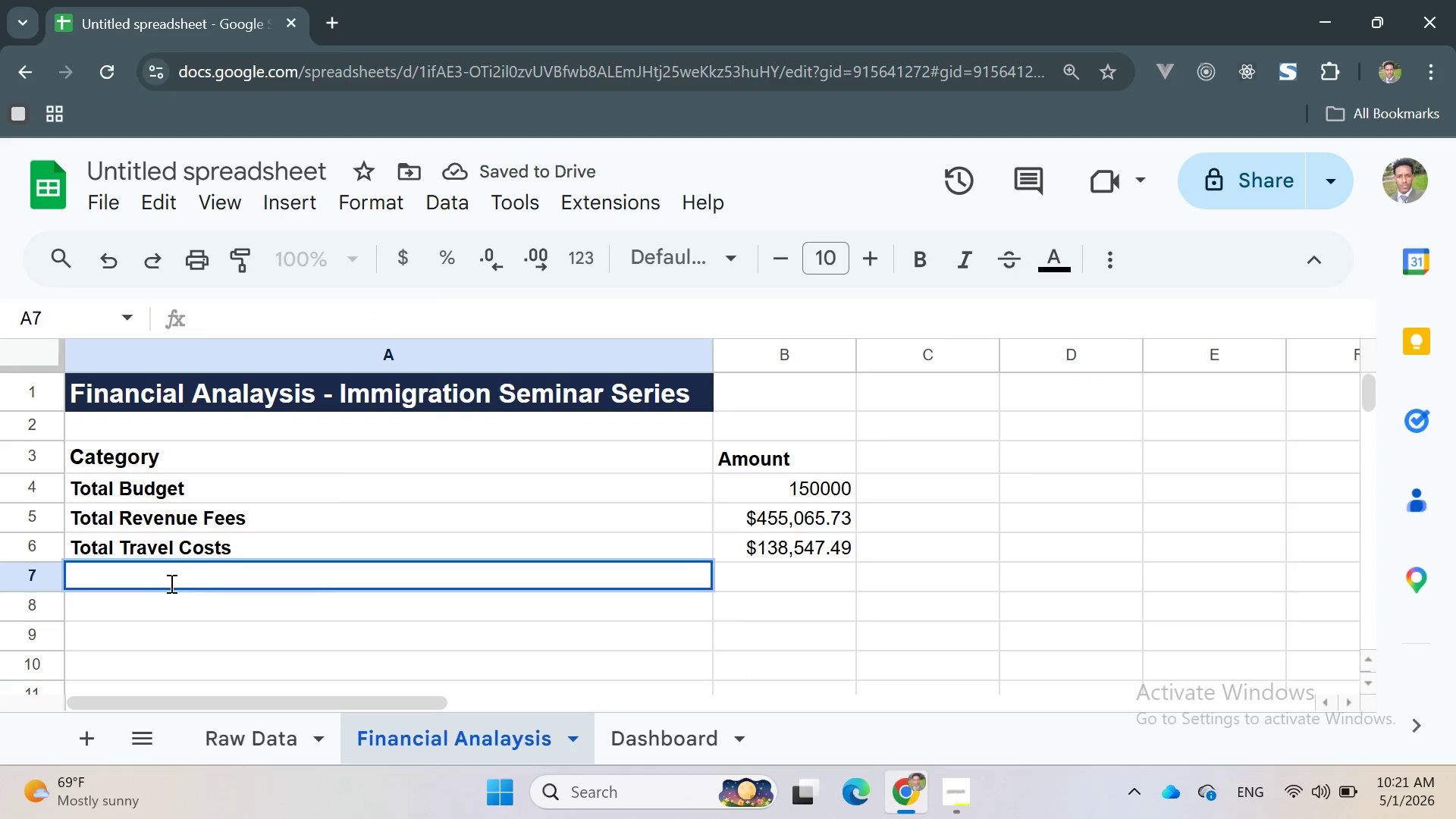 
type(Total Lost Oportunt)
key(Backspace)
type(ity Cost)
 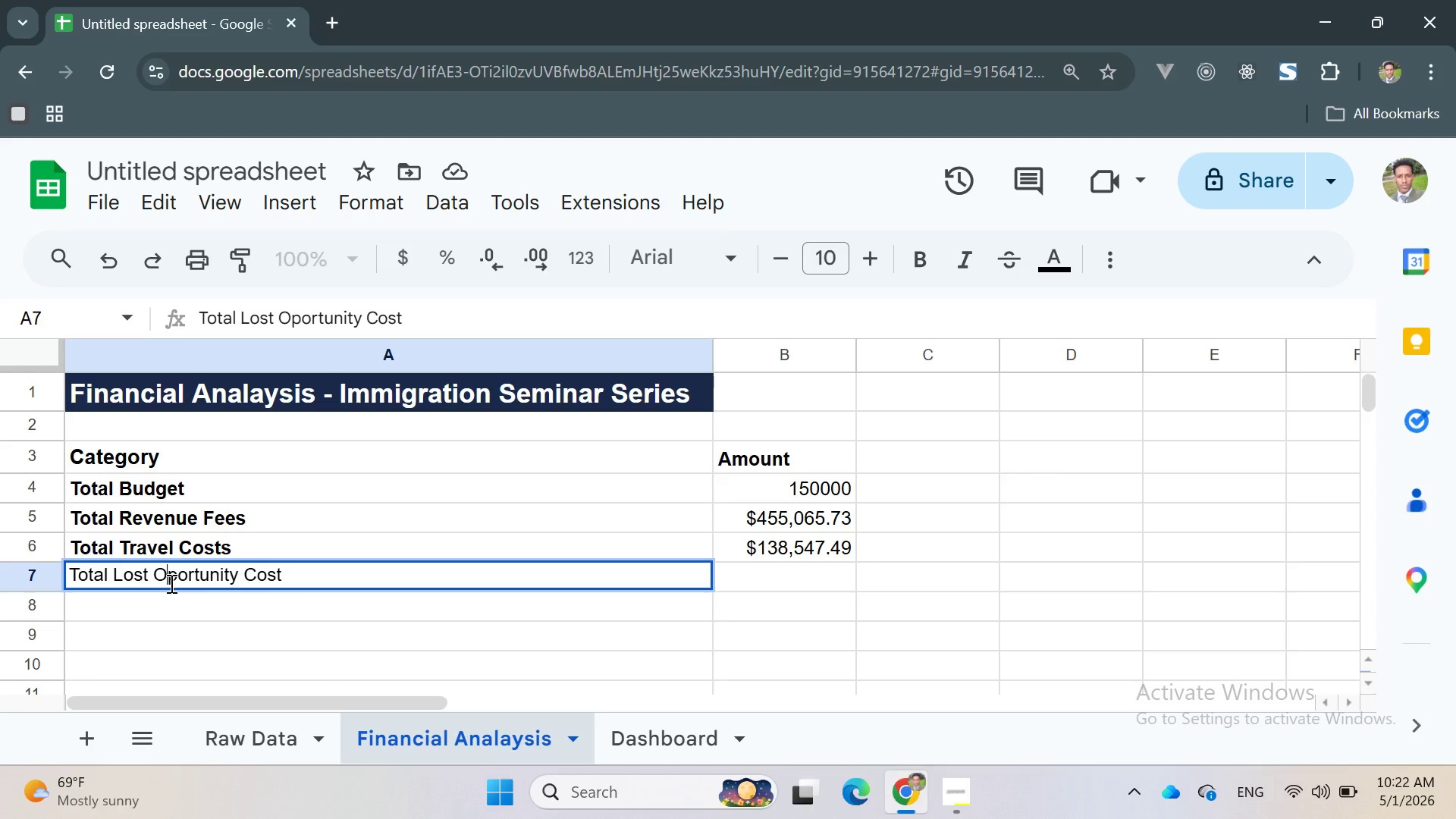 
double_click([170, 583])
 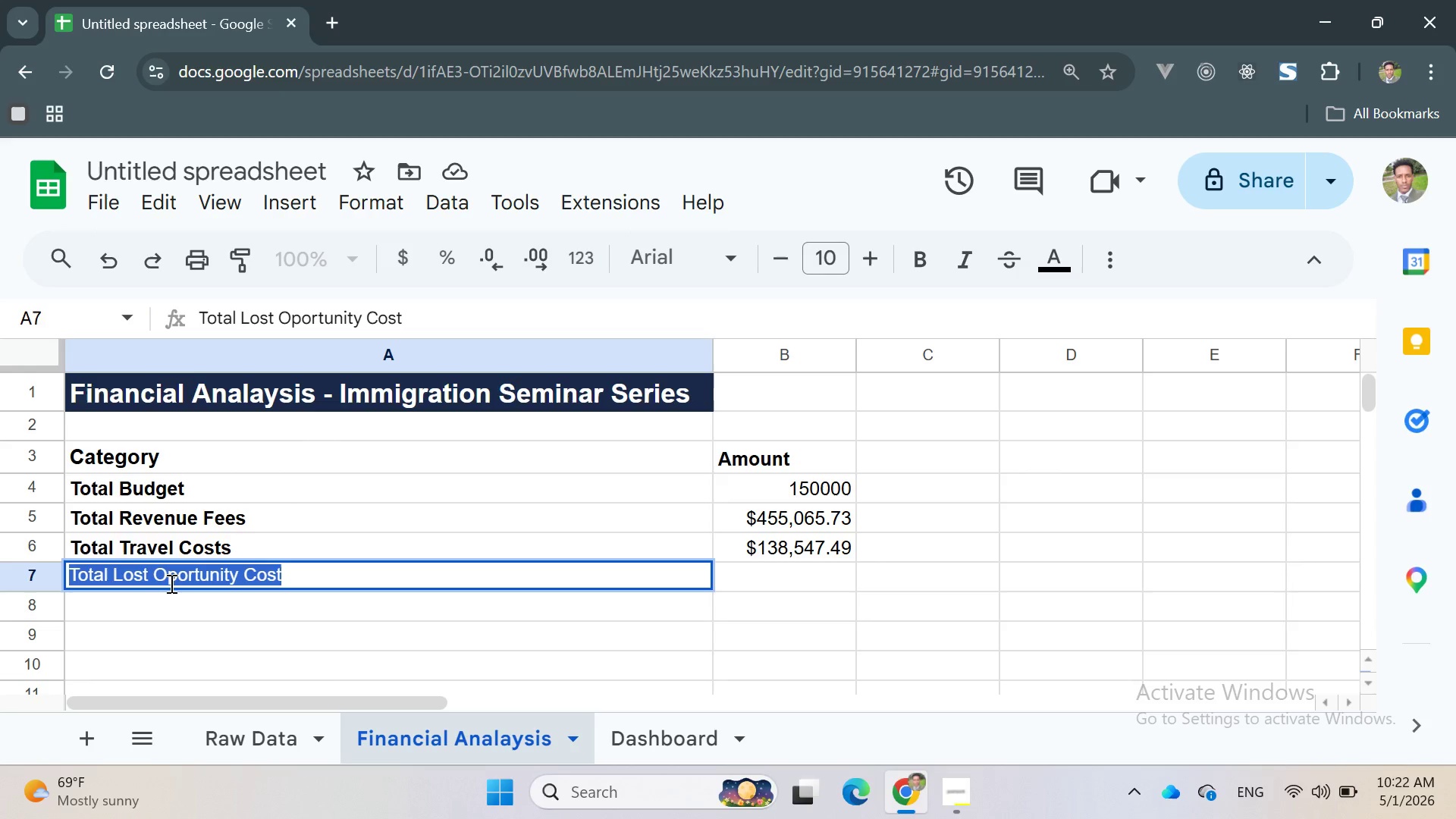 
triple_click([170, 583])
 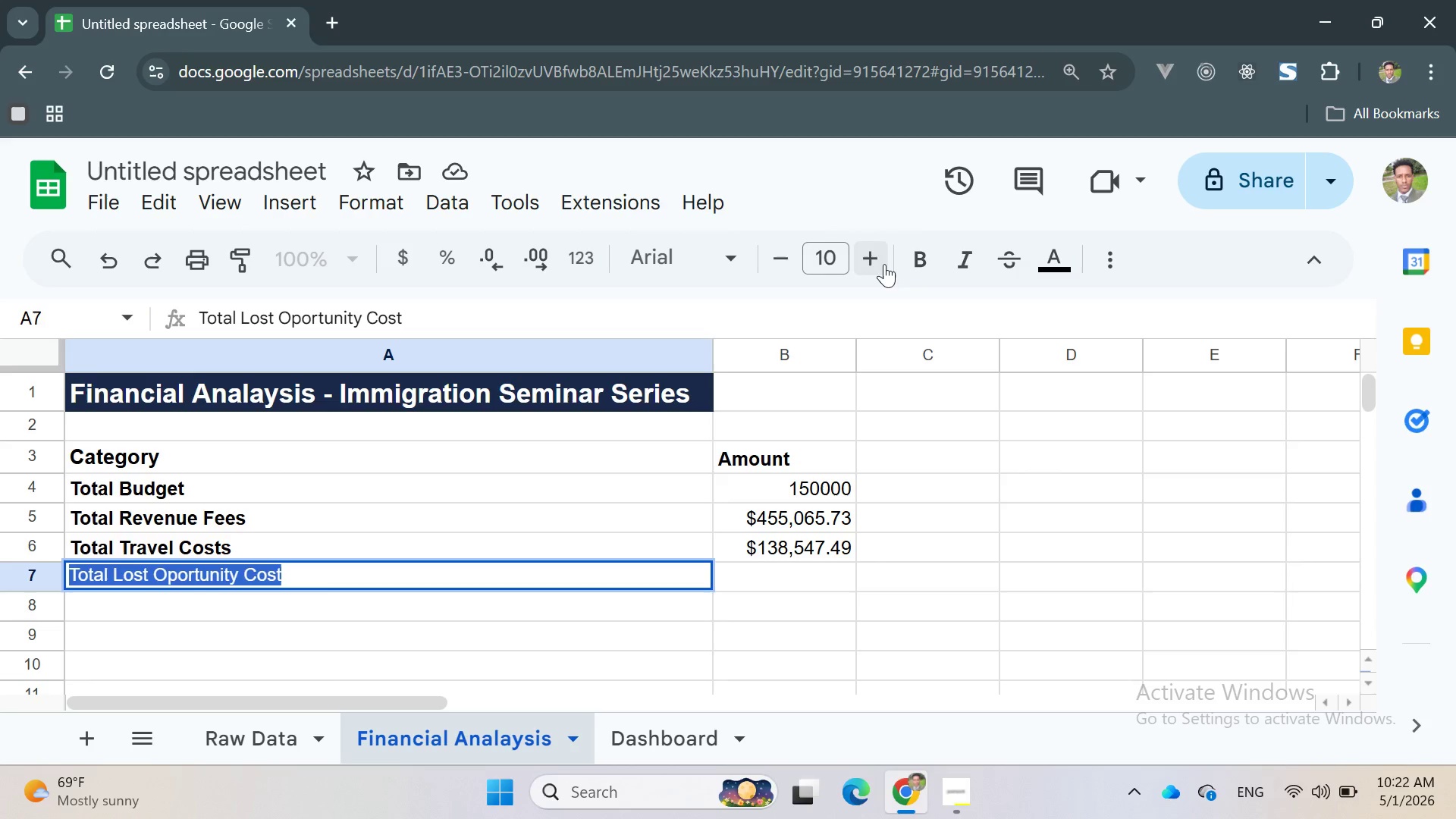 
left_click([907, 254])
 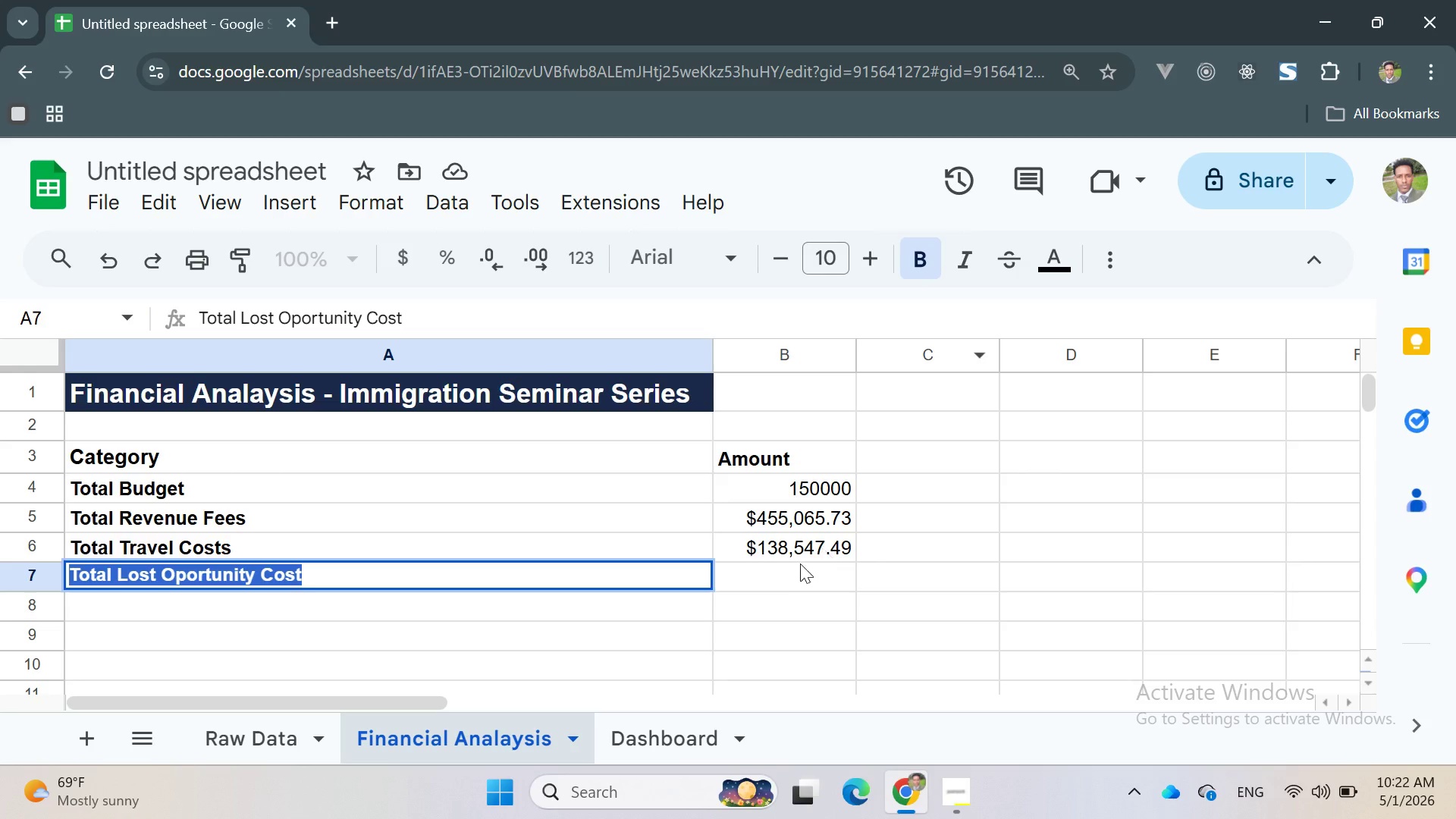 
left_click([786, 578])
 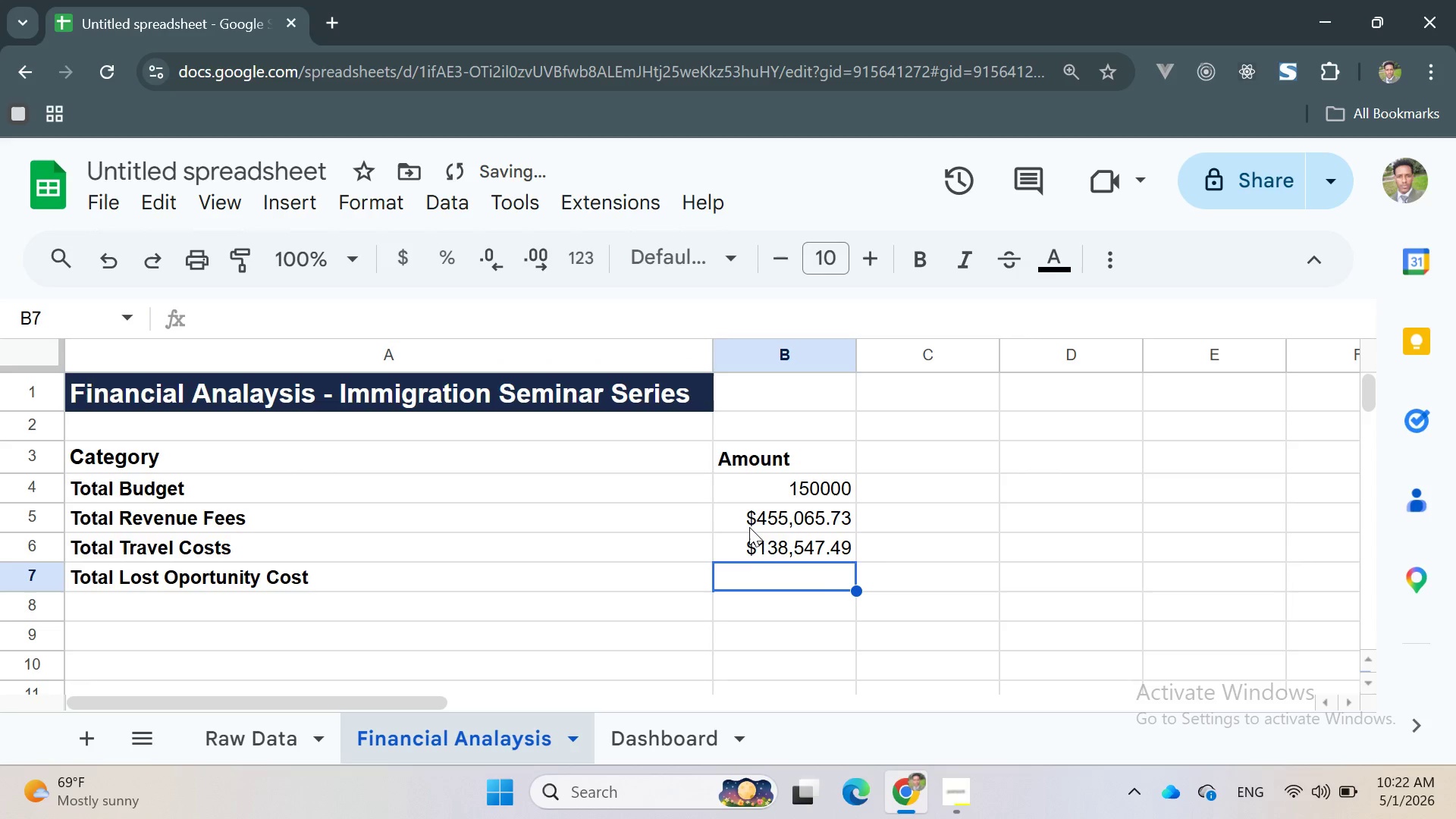 
double_click([767, 540])
 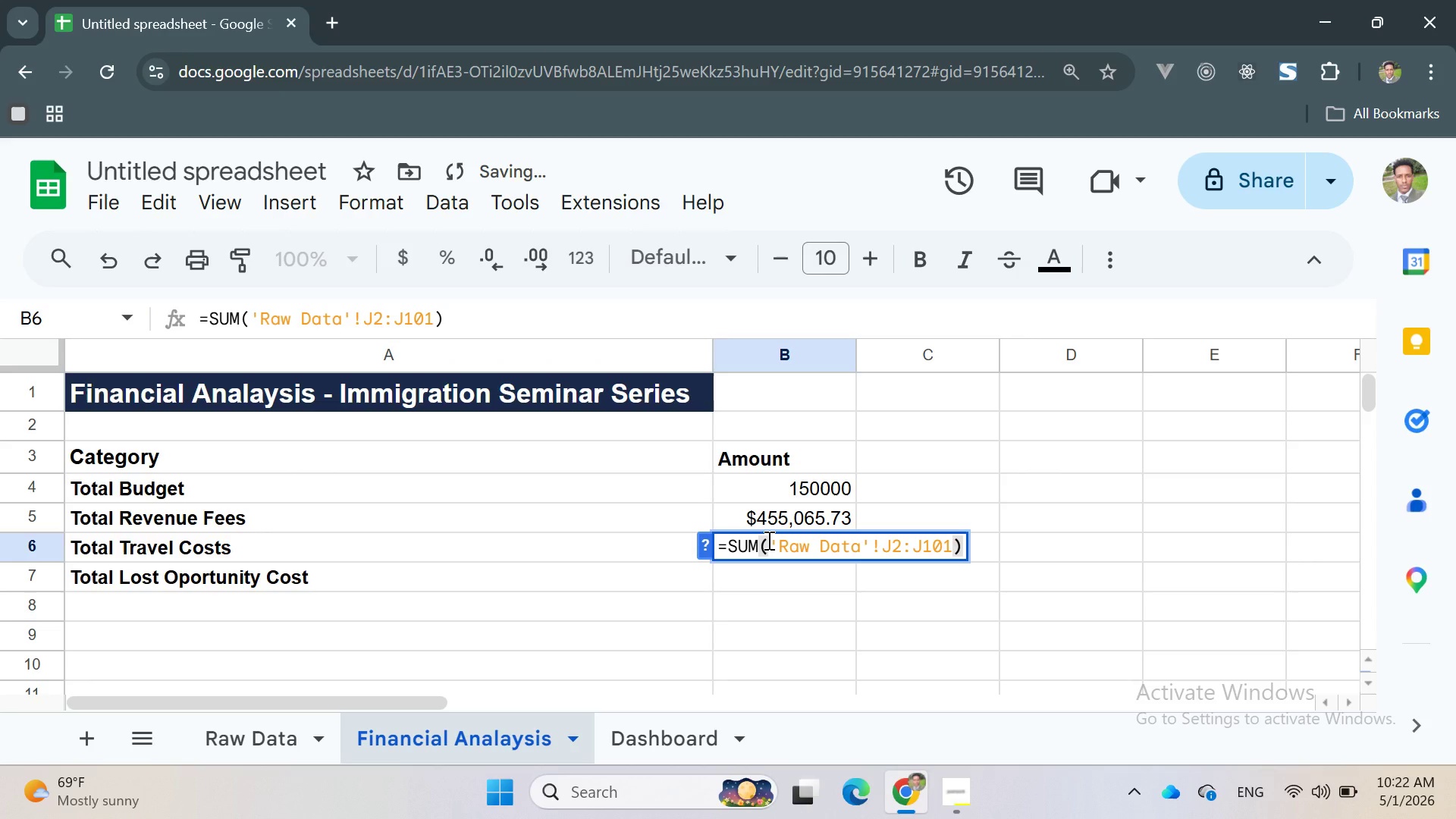 
key(Control+A)
 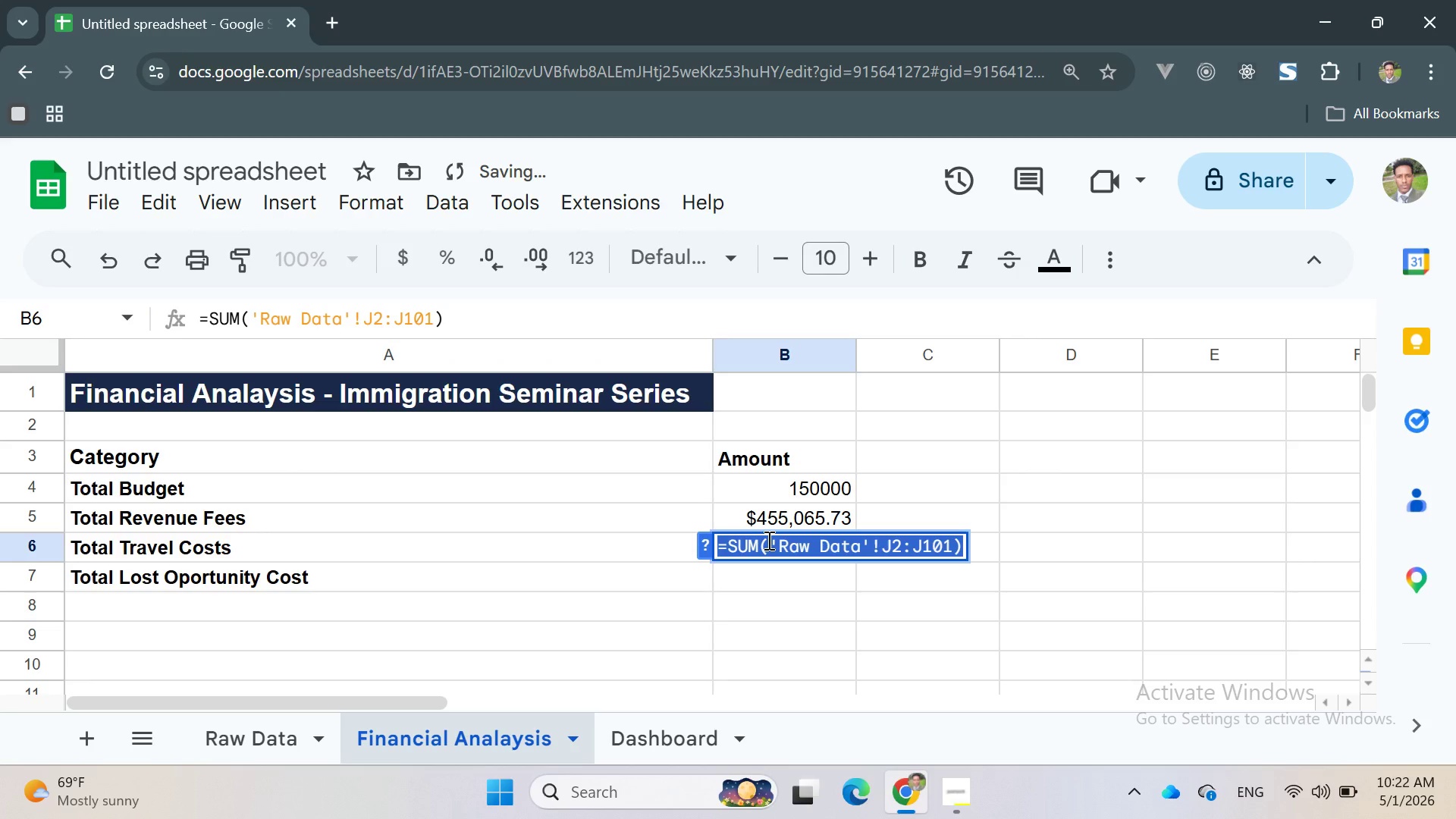 
key(Control+C)
 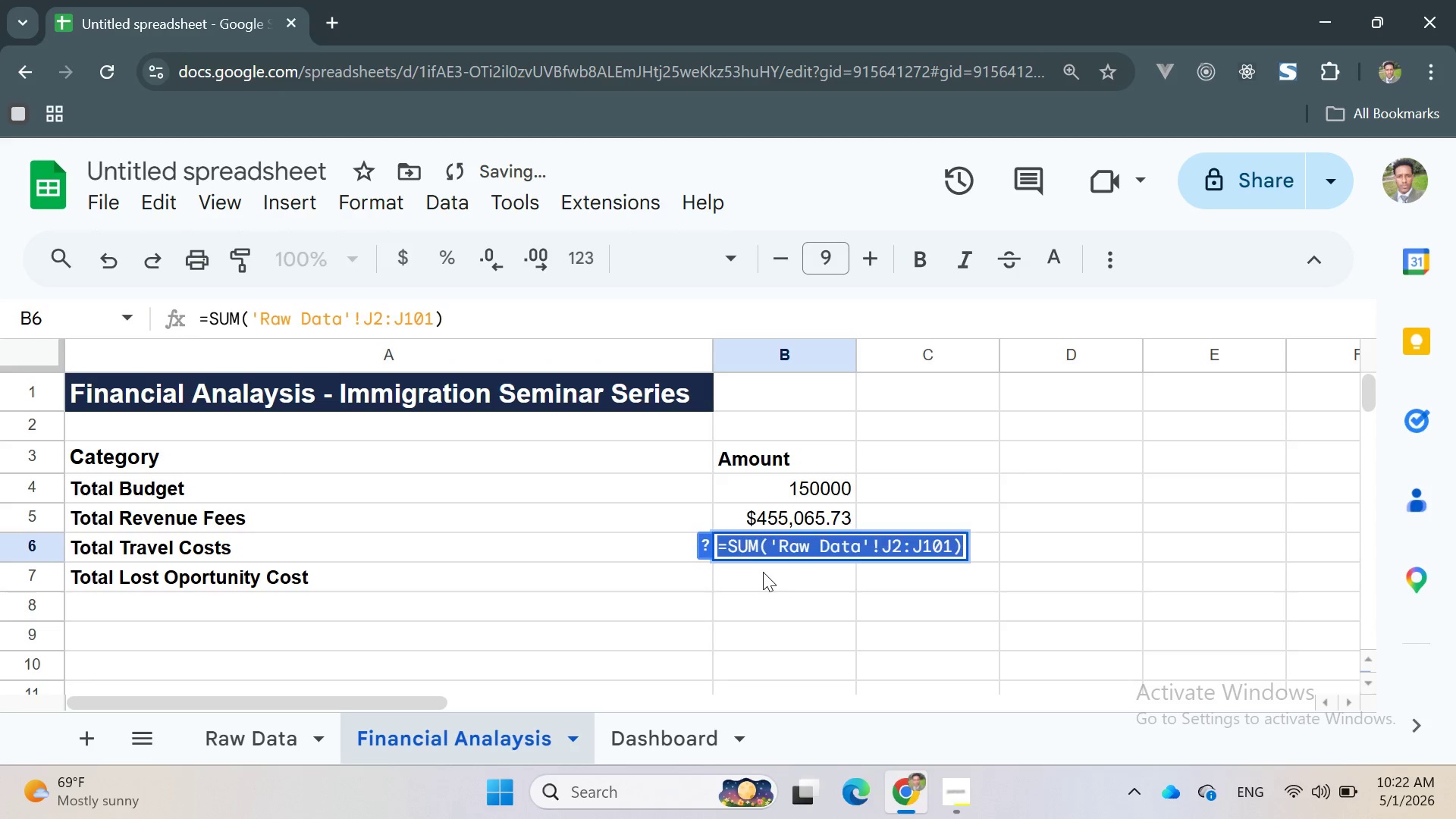 
double_click([763, 572])
 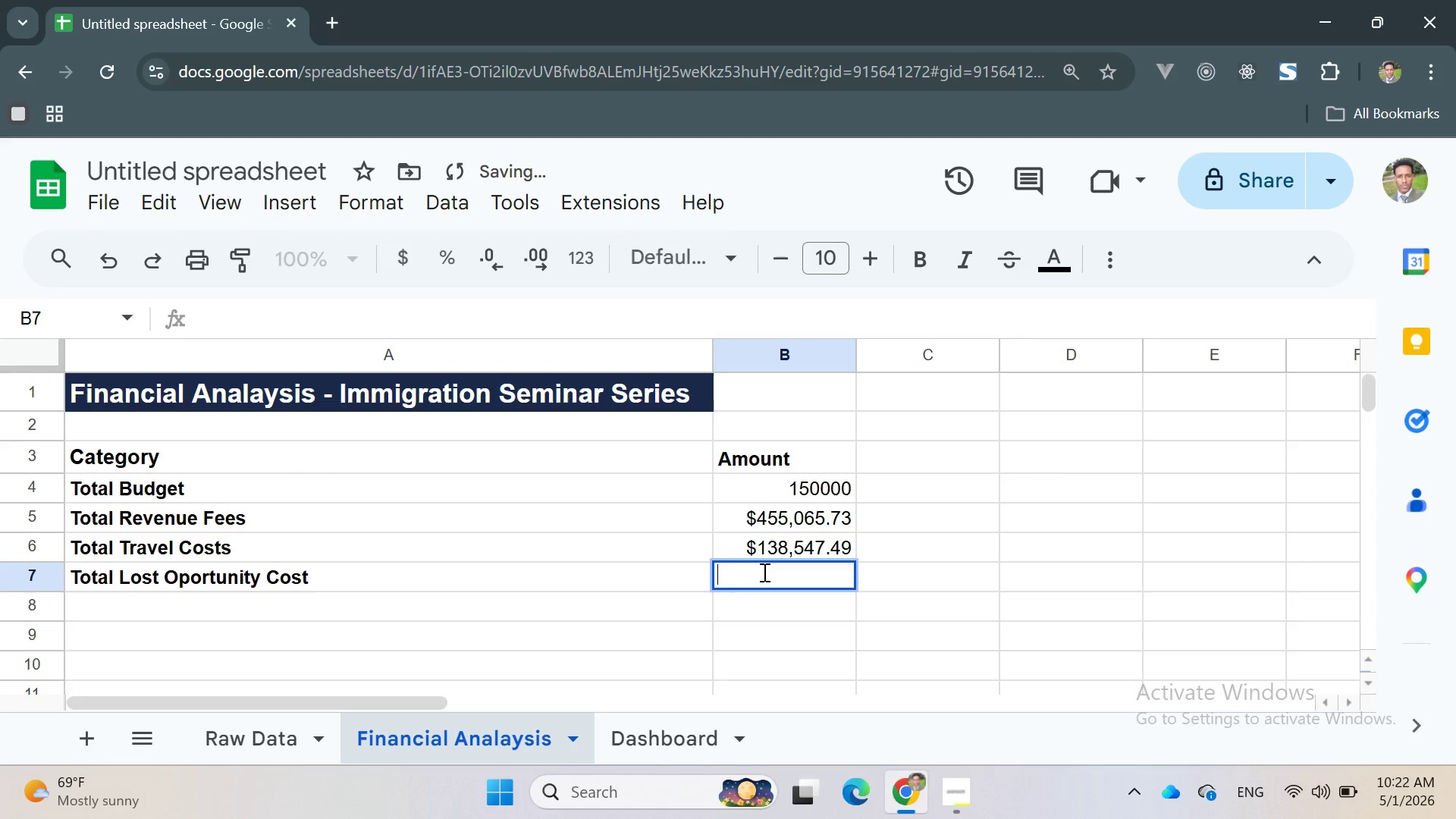 
triple_click([763, 572])
 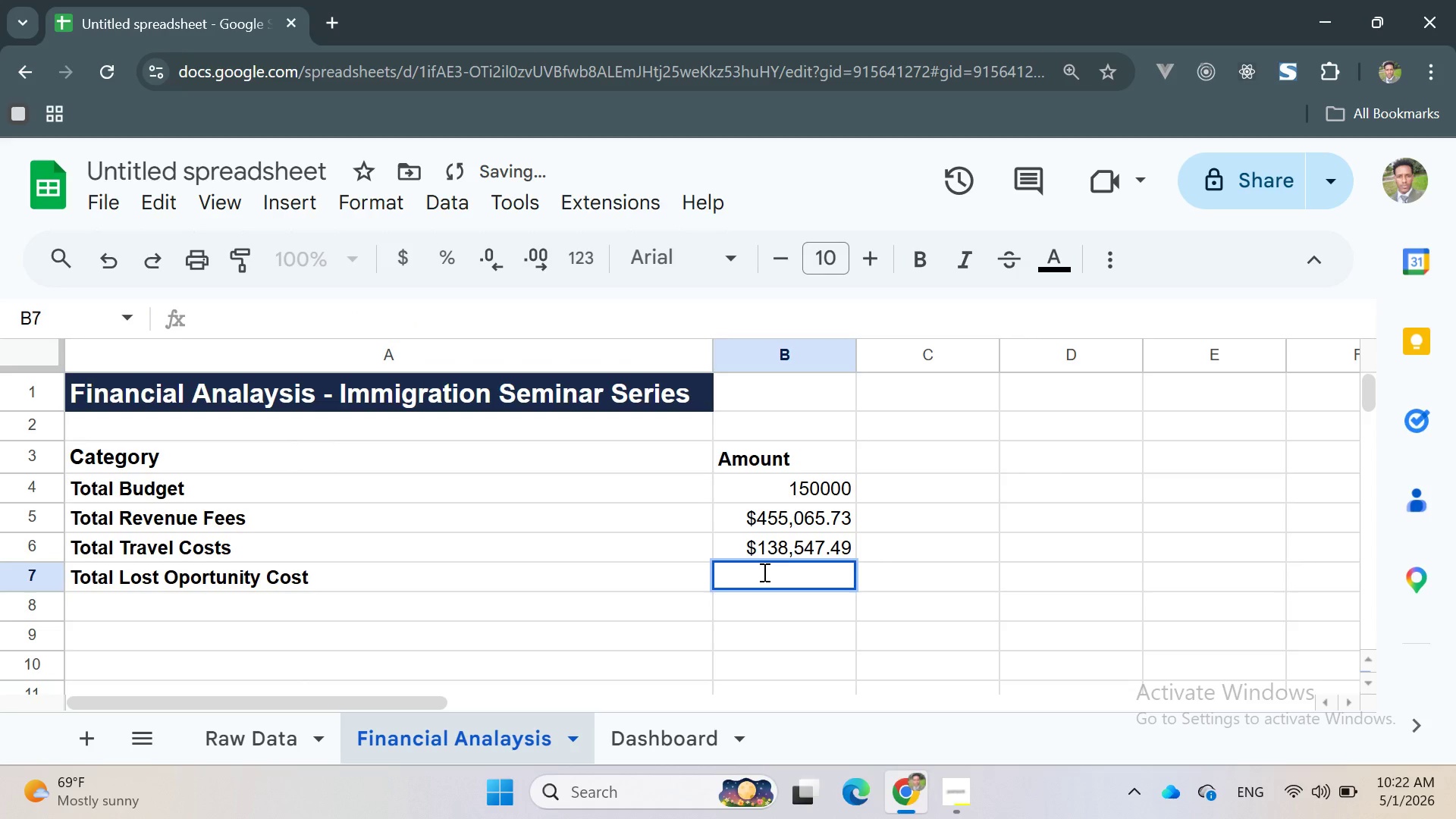 
key(Control+V)
 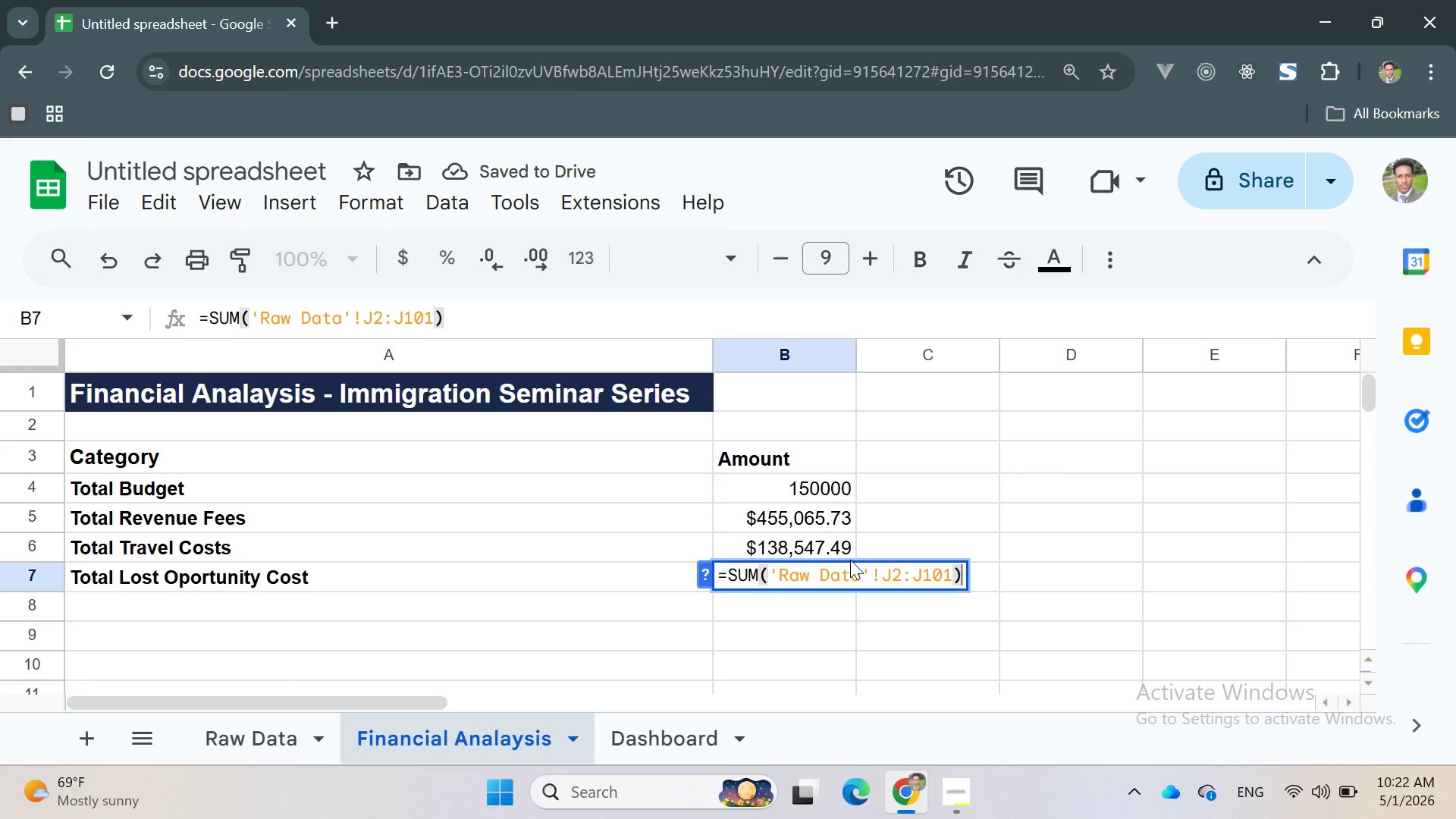 
left_click([893, 576])
 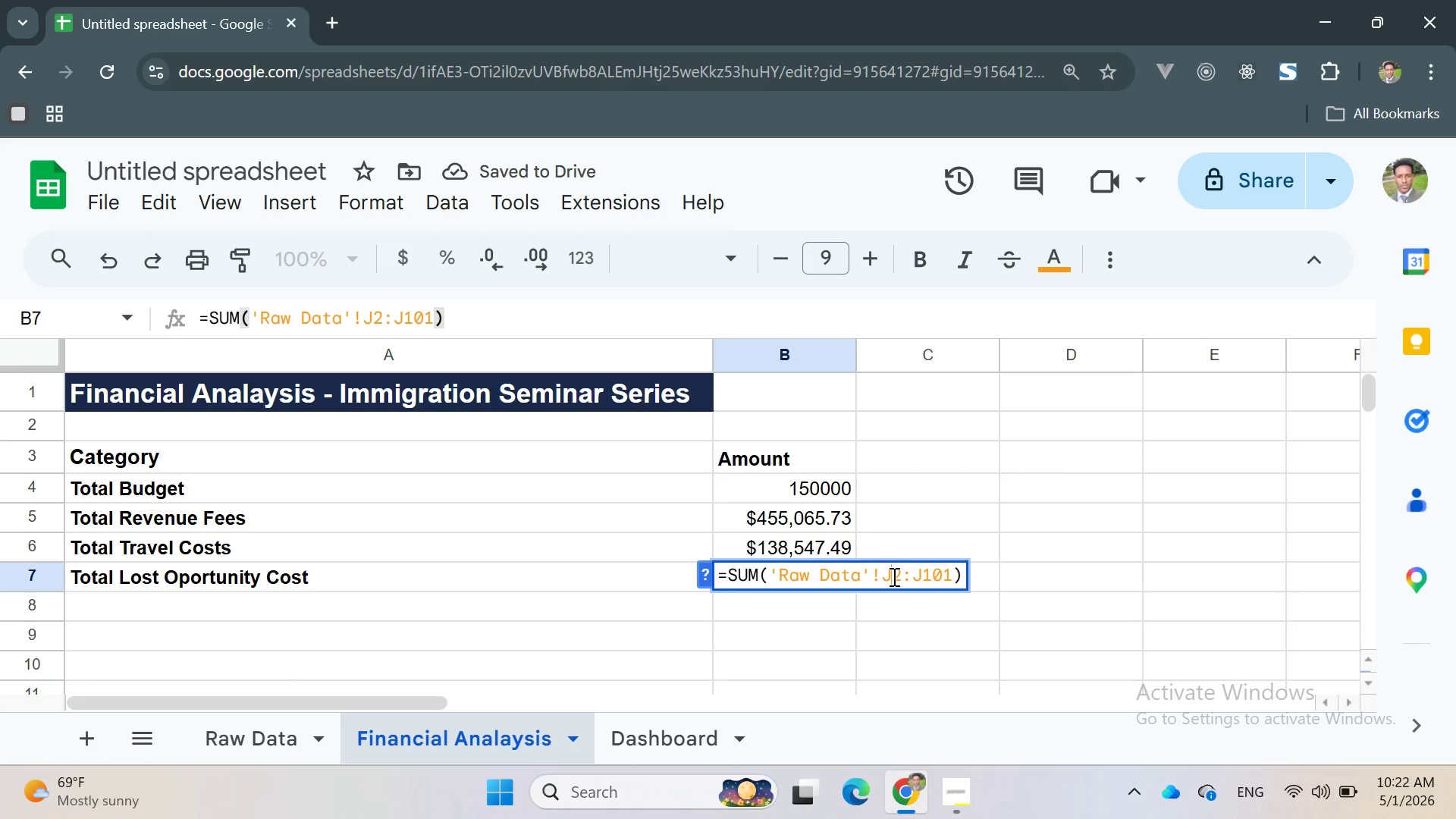 
key(Backspace)
 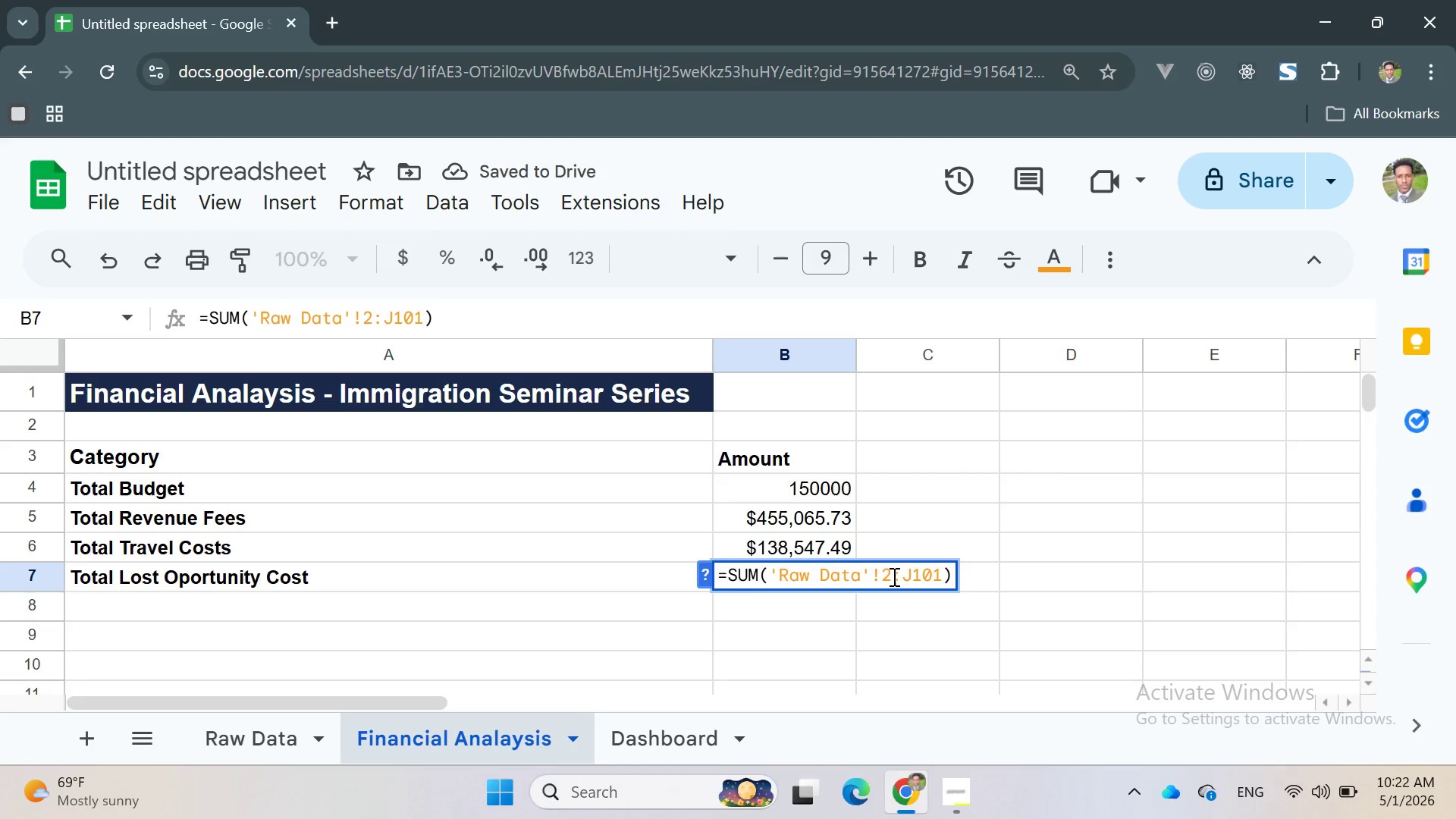 
key(K)
 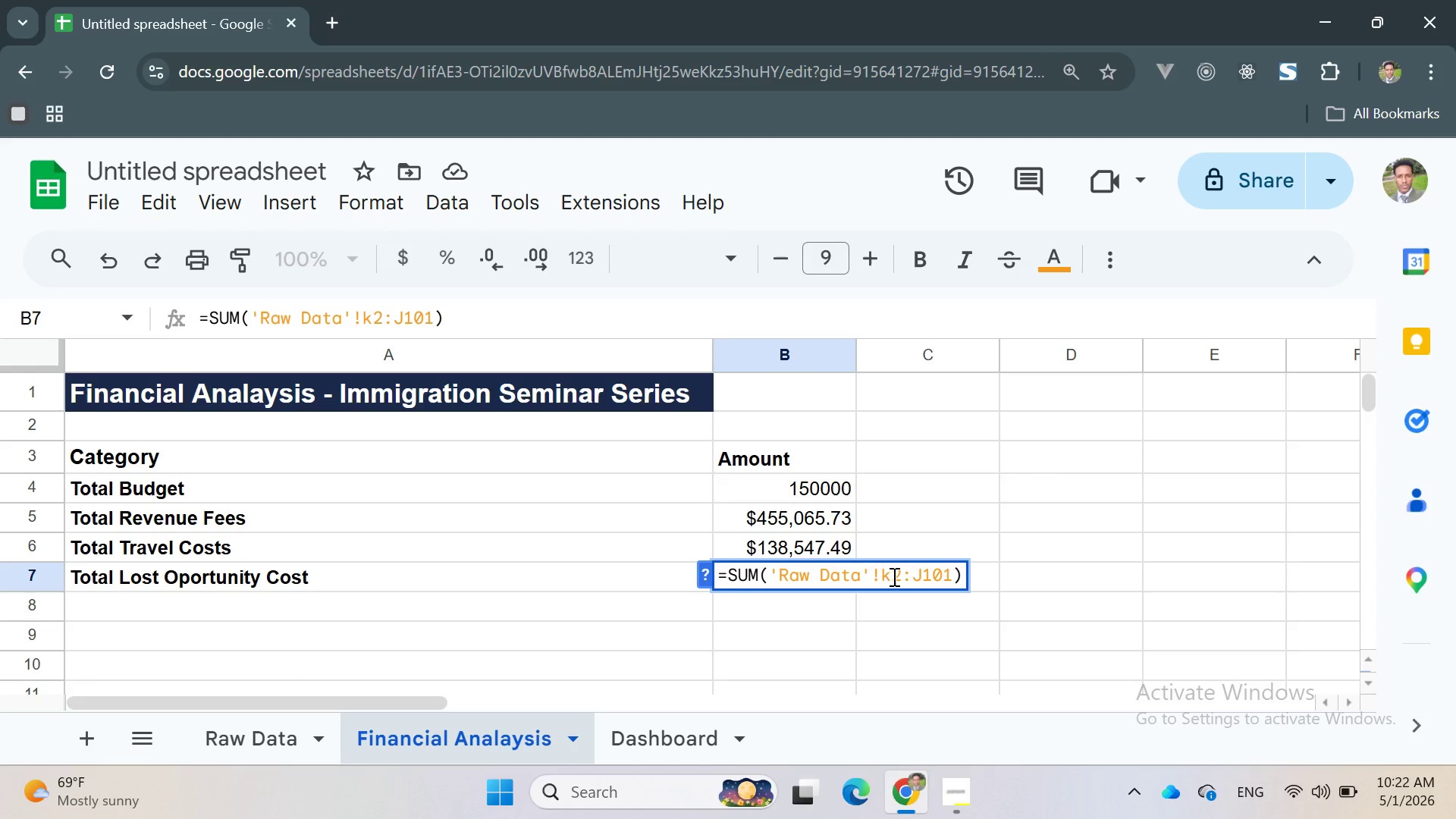 
key(Backspace)
 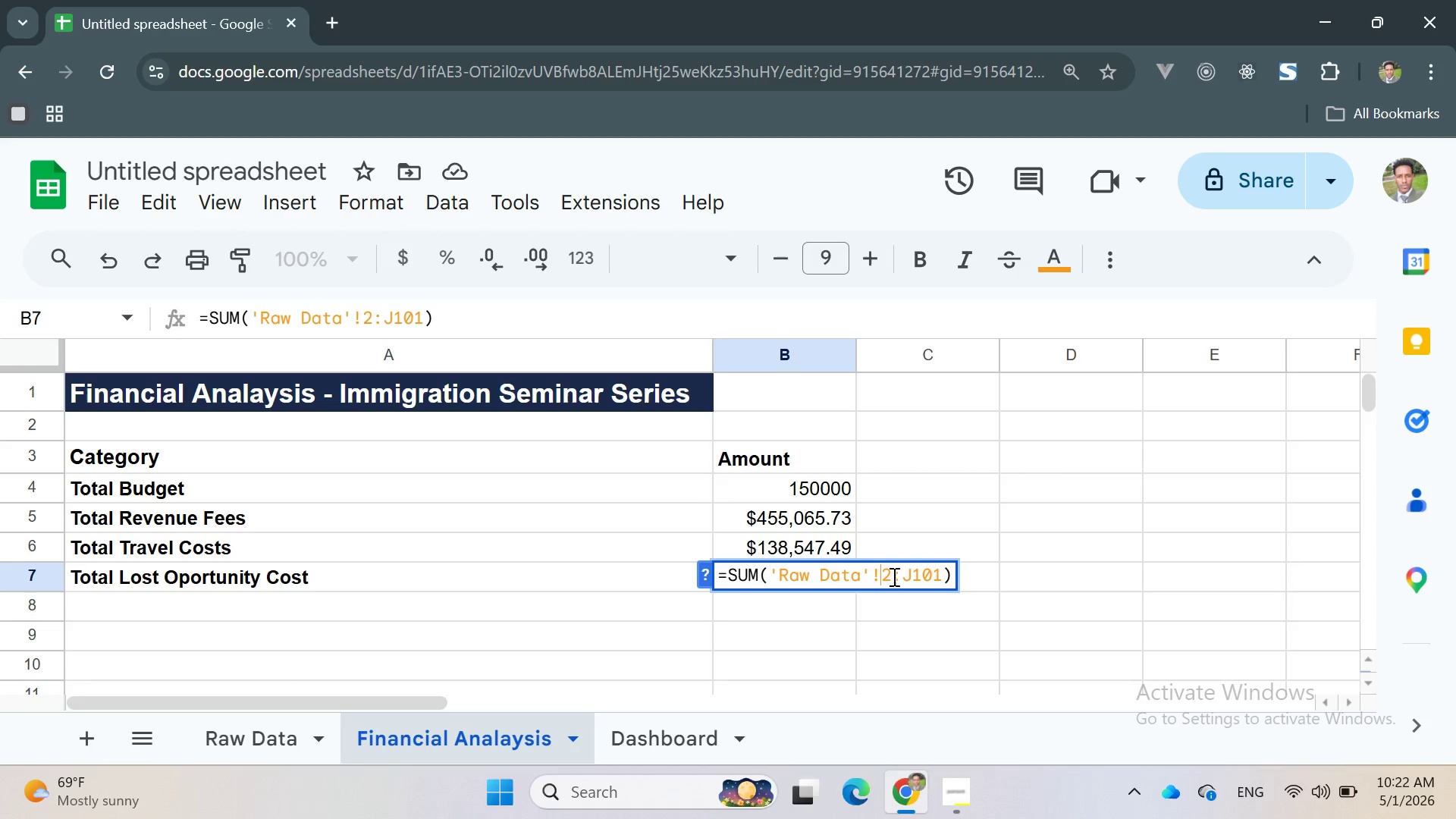 
key(CapsLock)
 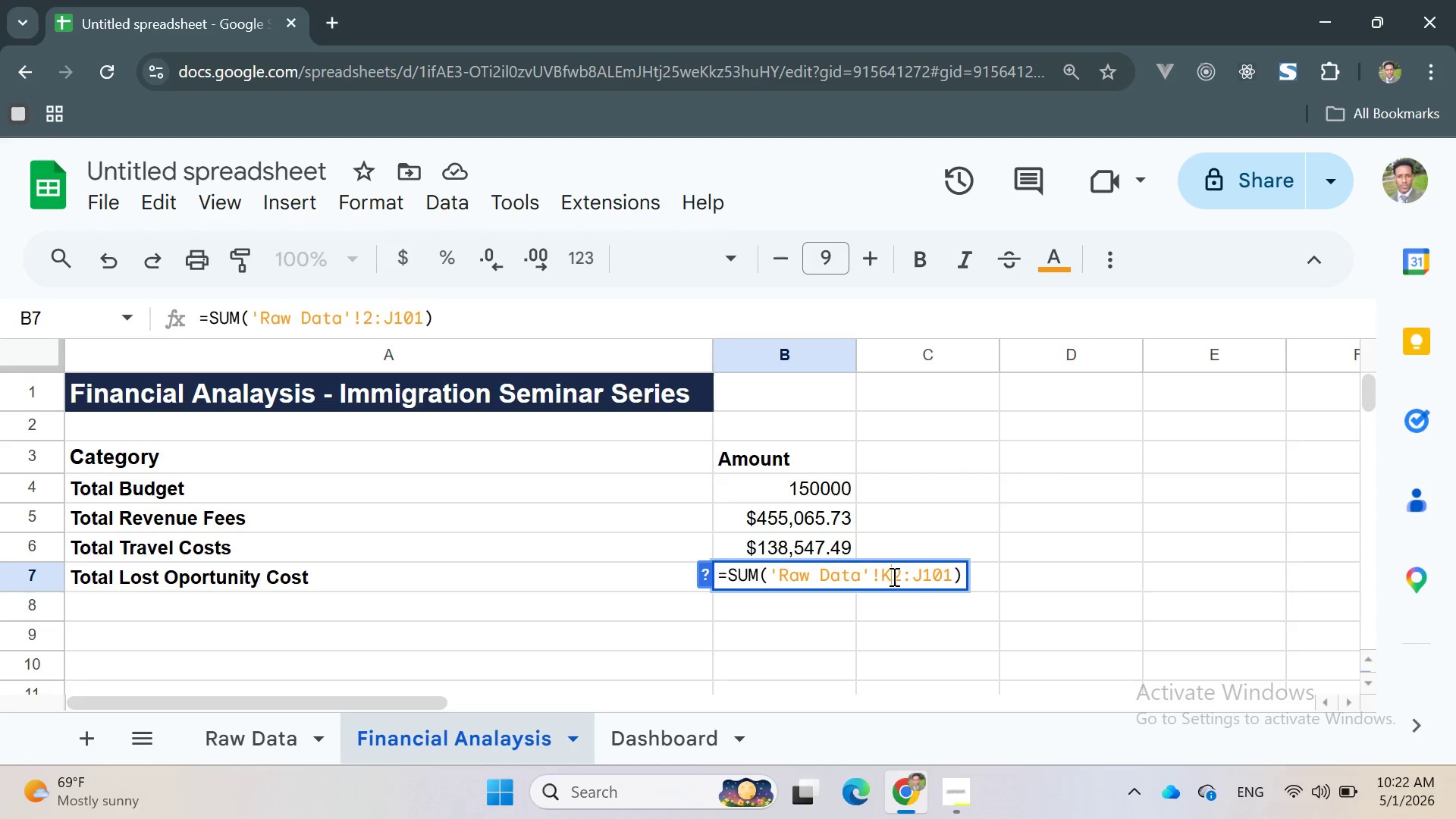 
key(K)
 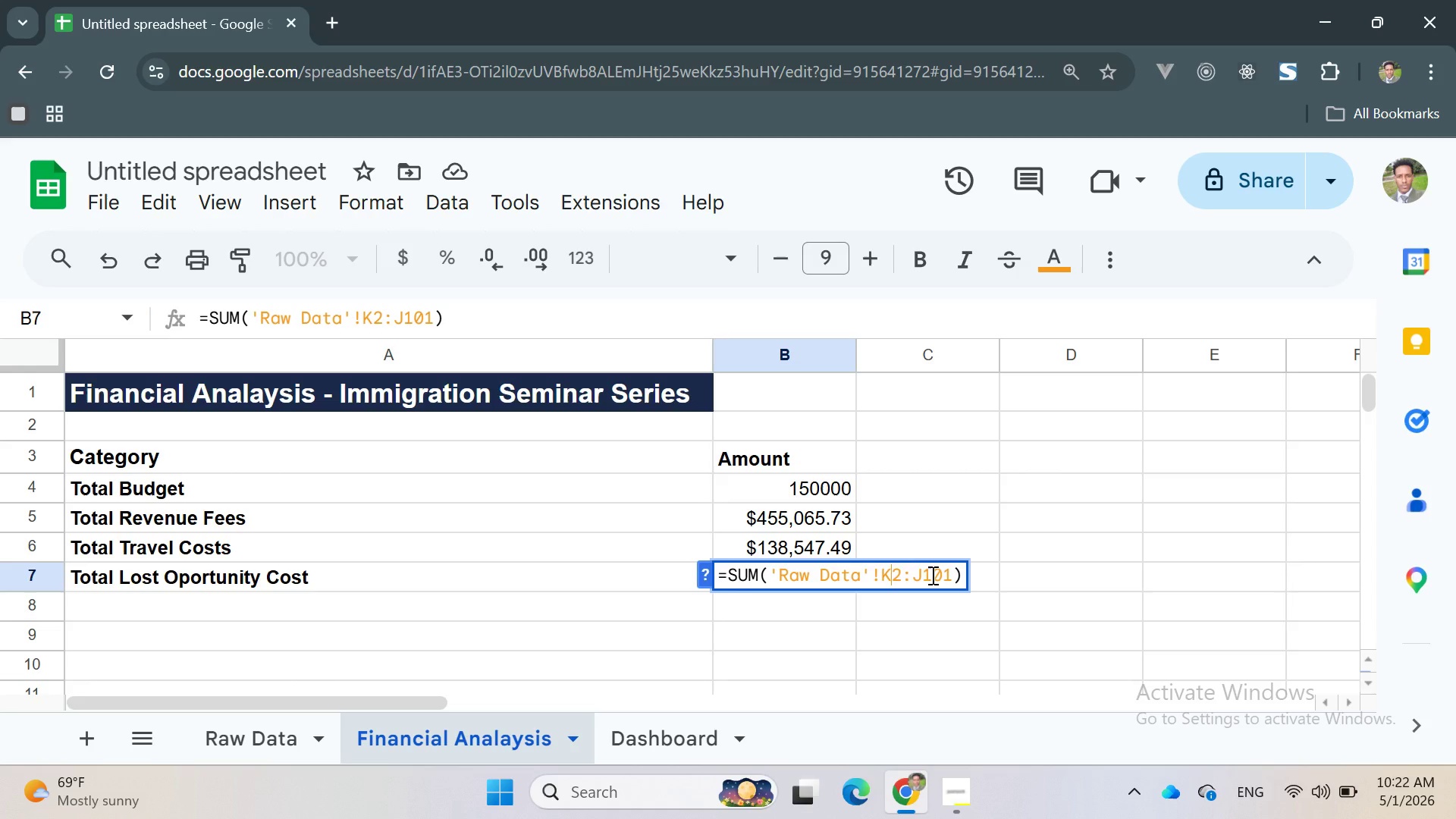 
left_click([927, 576])
 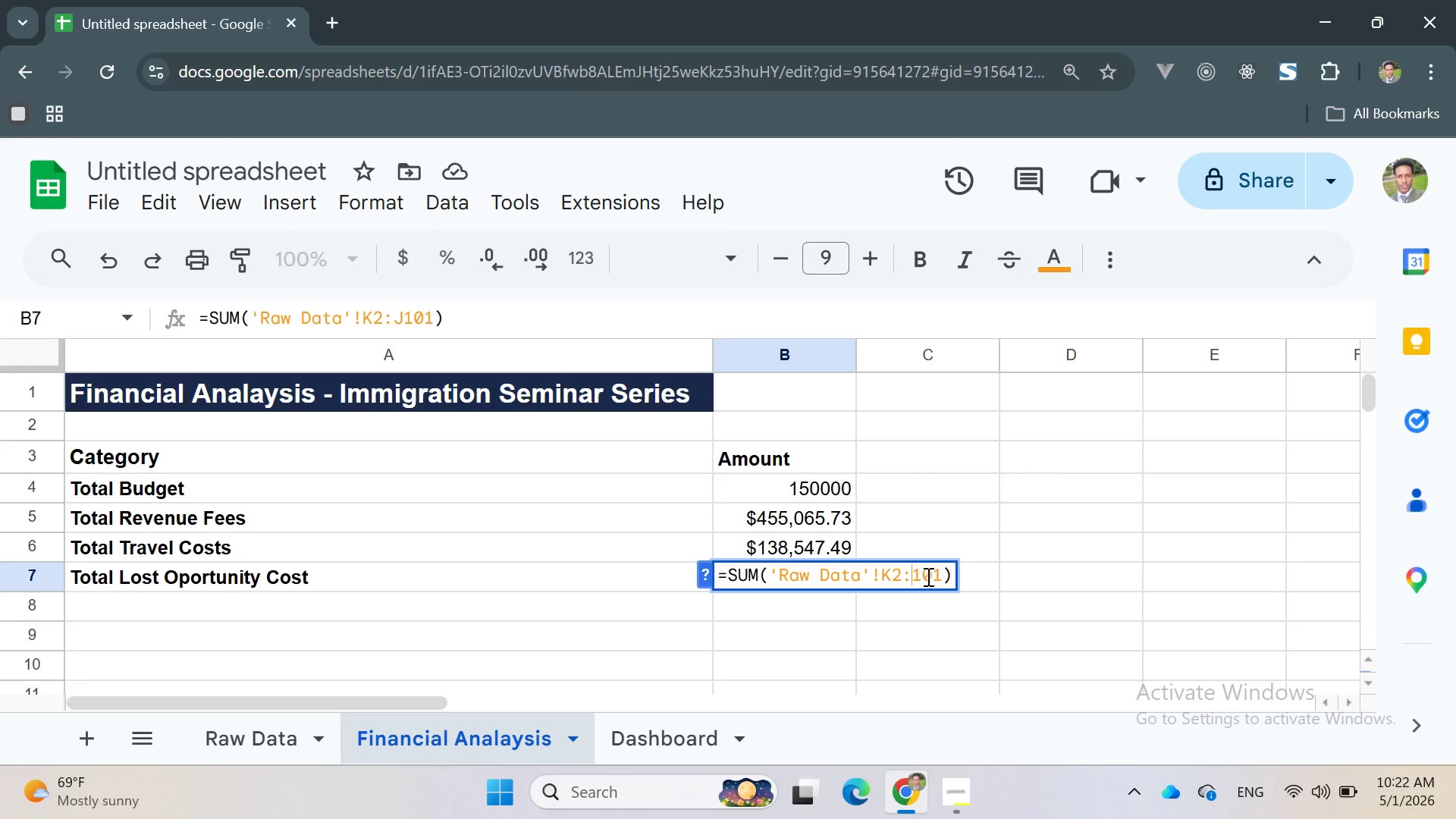 
key(Backspace)
 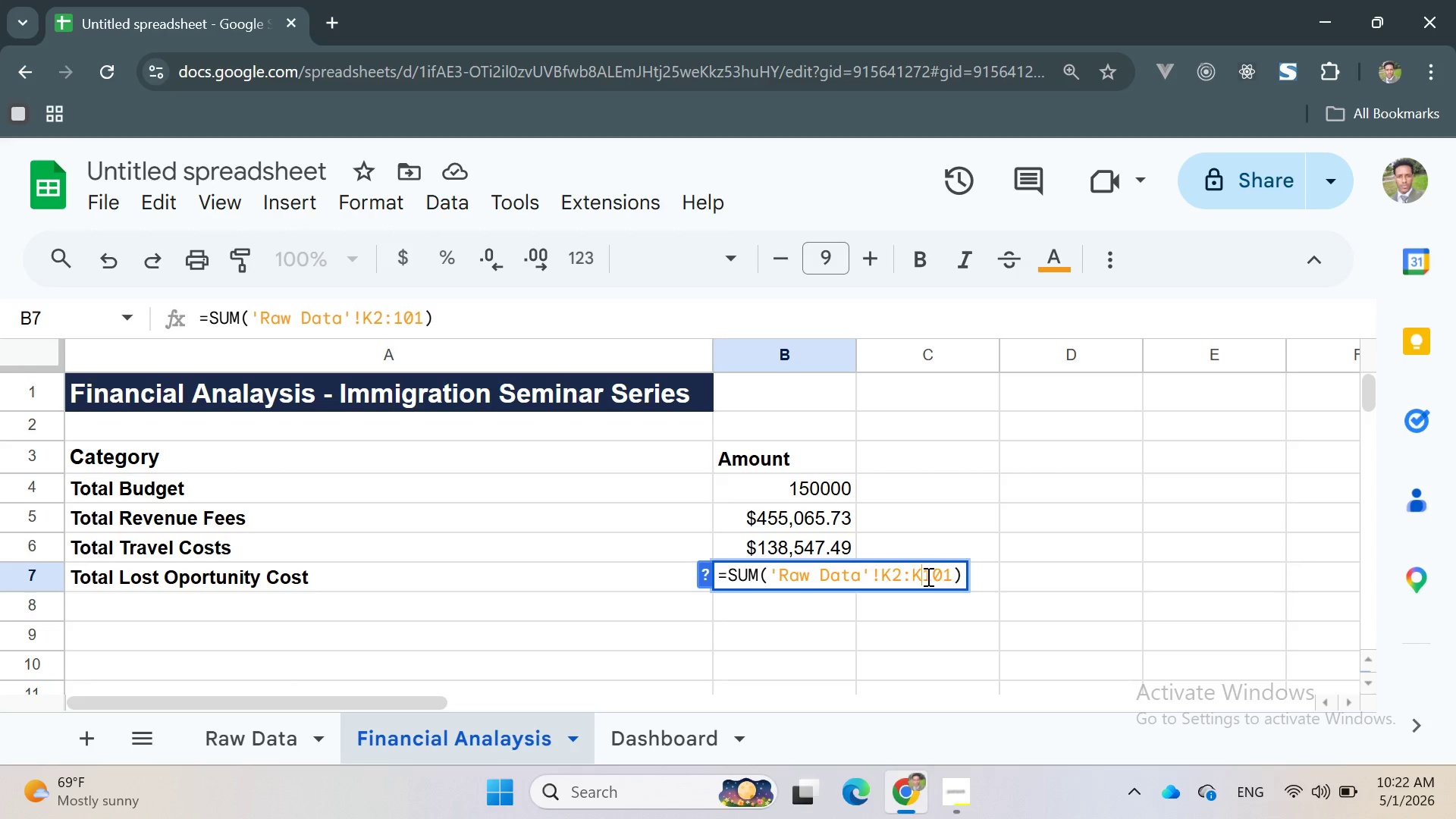 
key(K)
 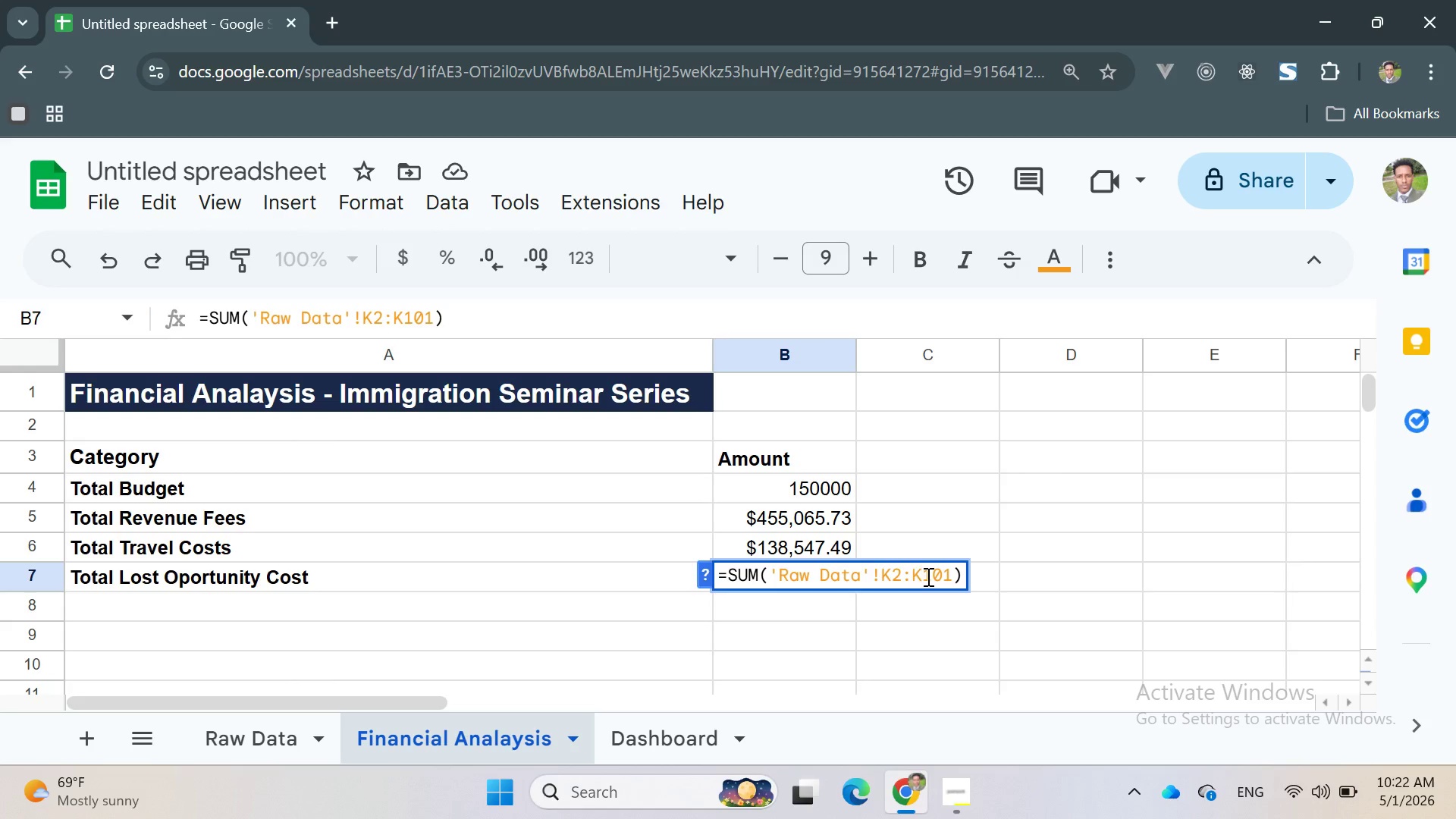 
key(Enter)
 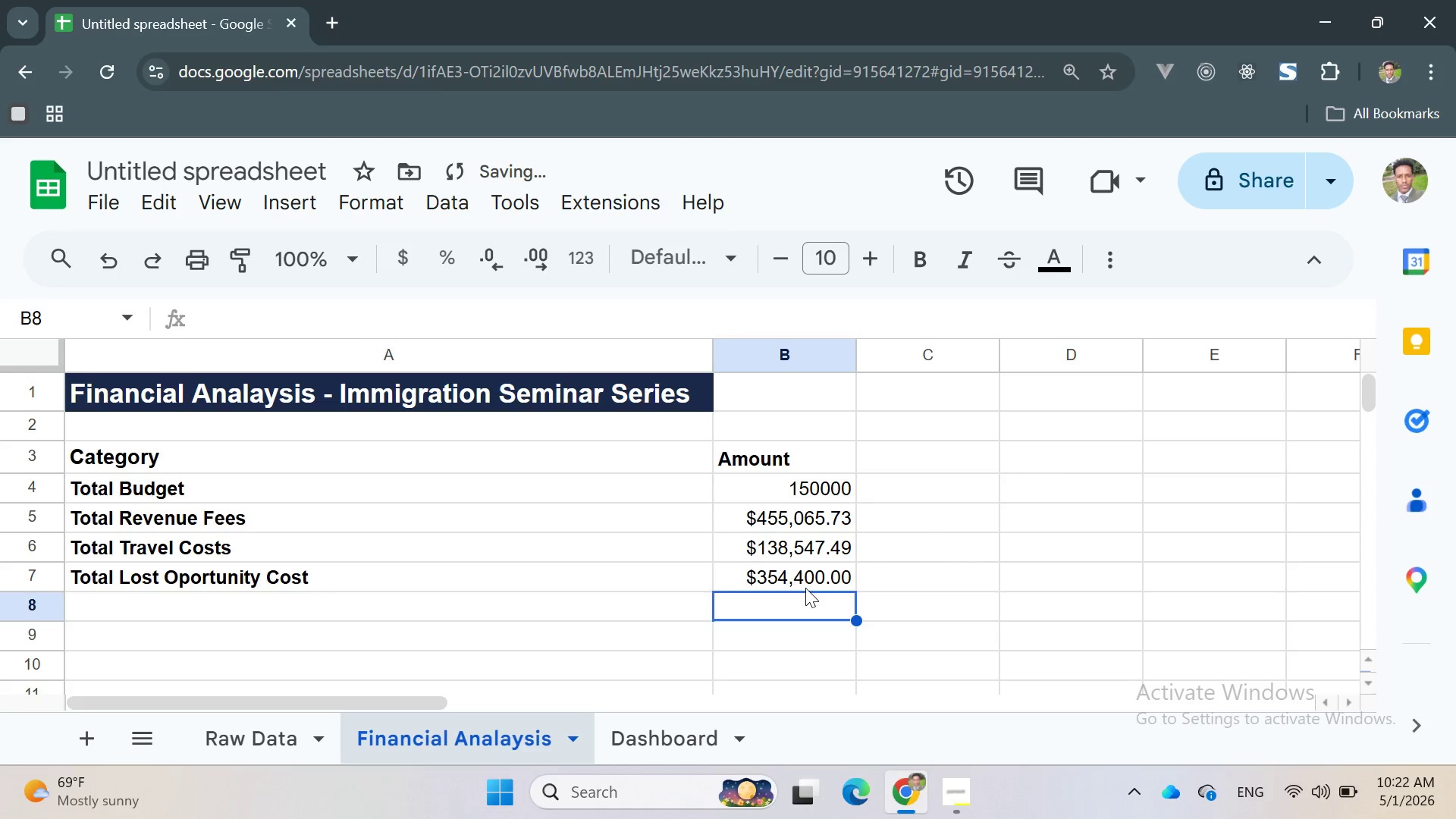 
left_click([778, 578])
 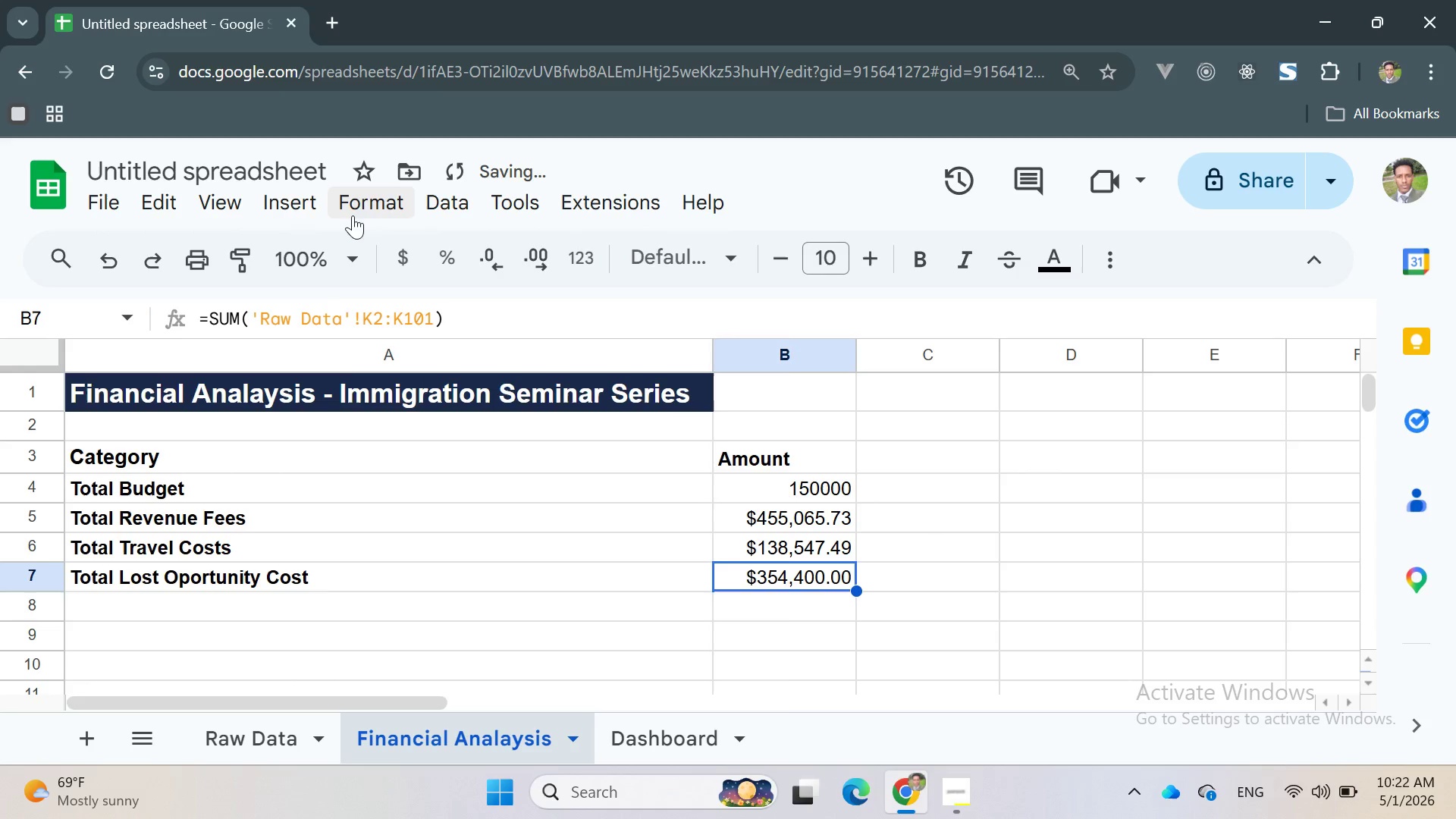 
left_click([361, 201])
 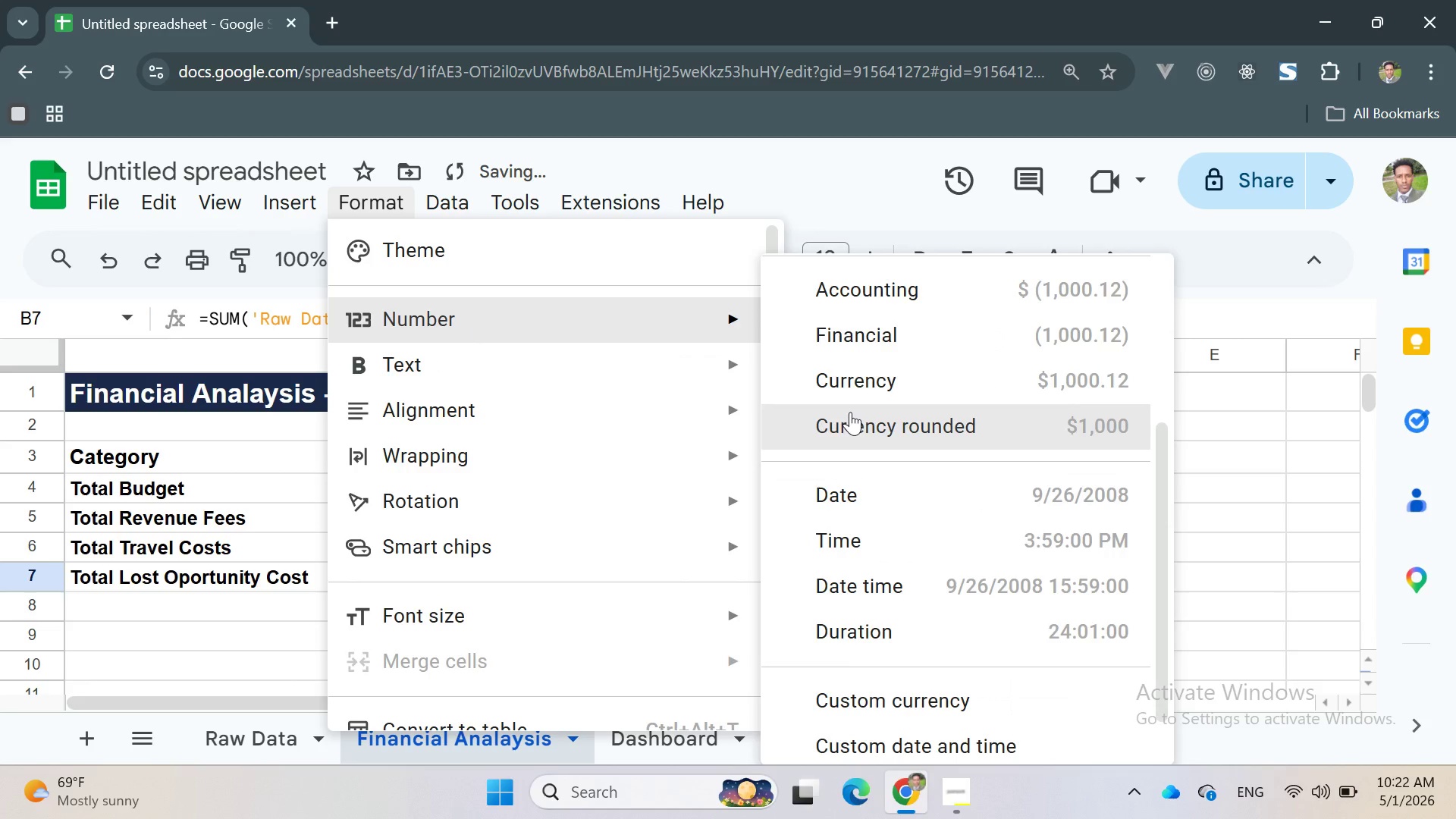 
left_click([868, 393])
 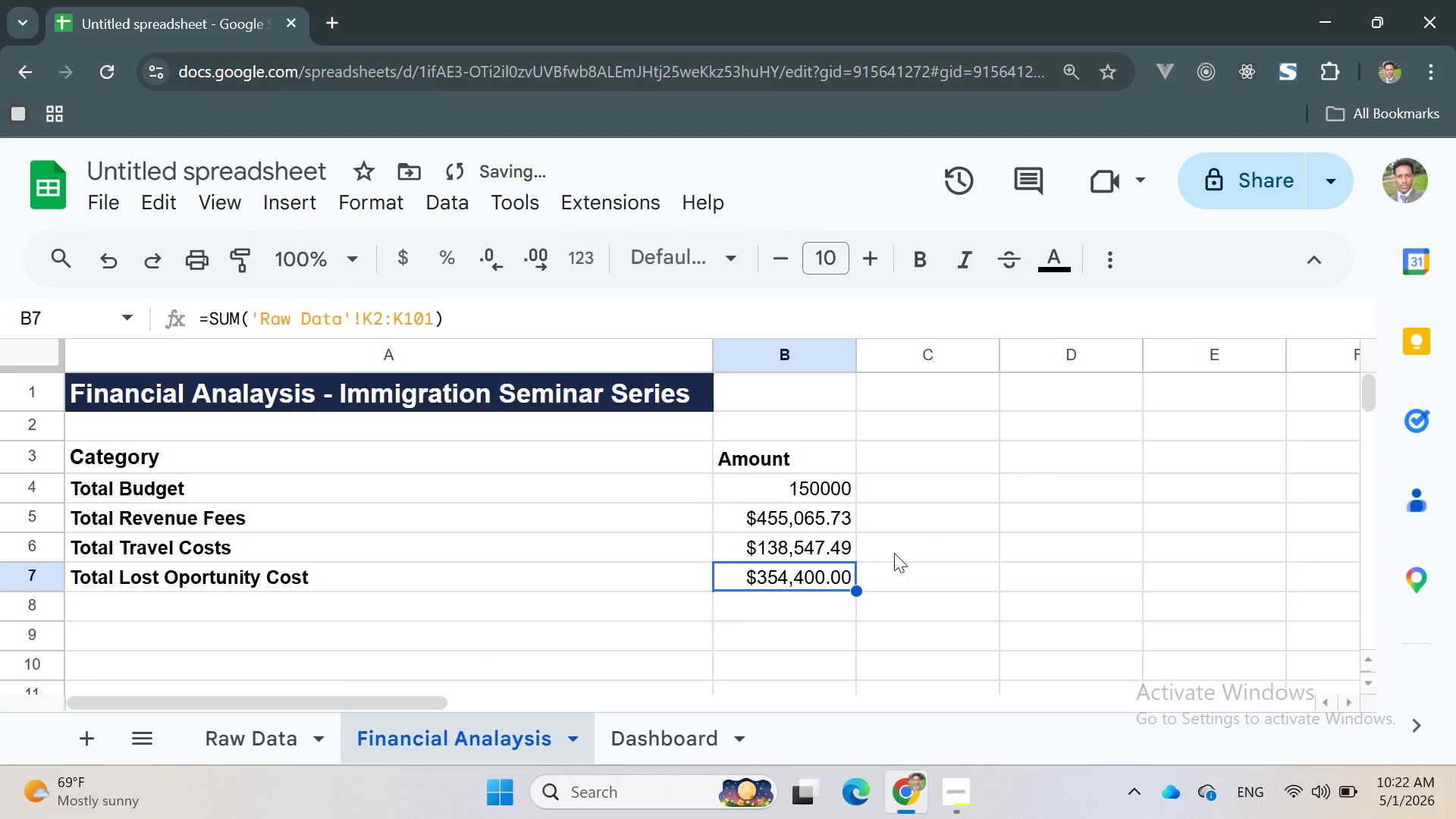 
wait(5.14)
 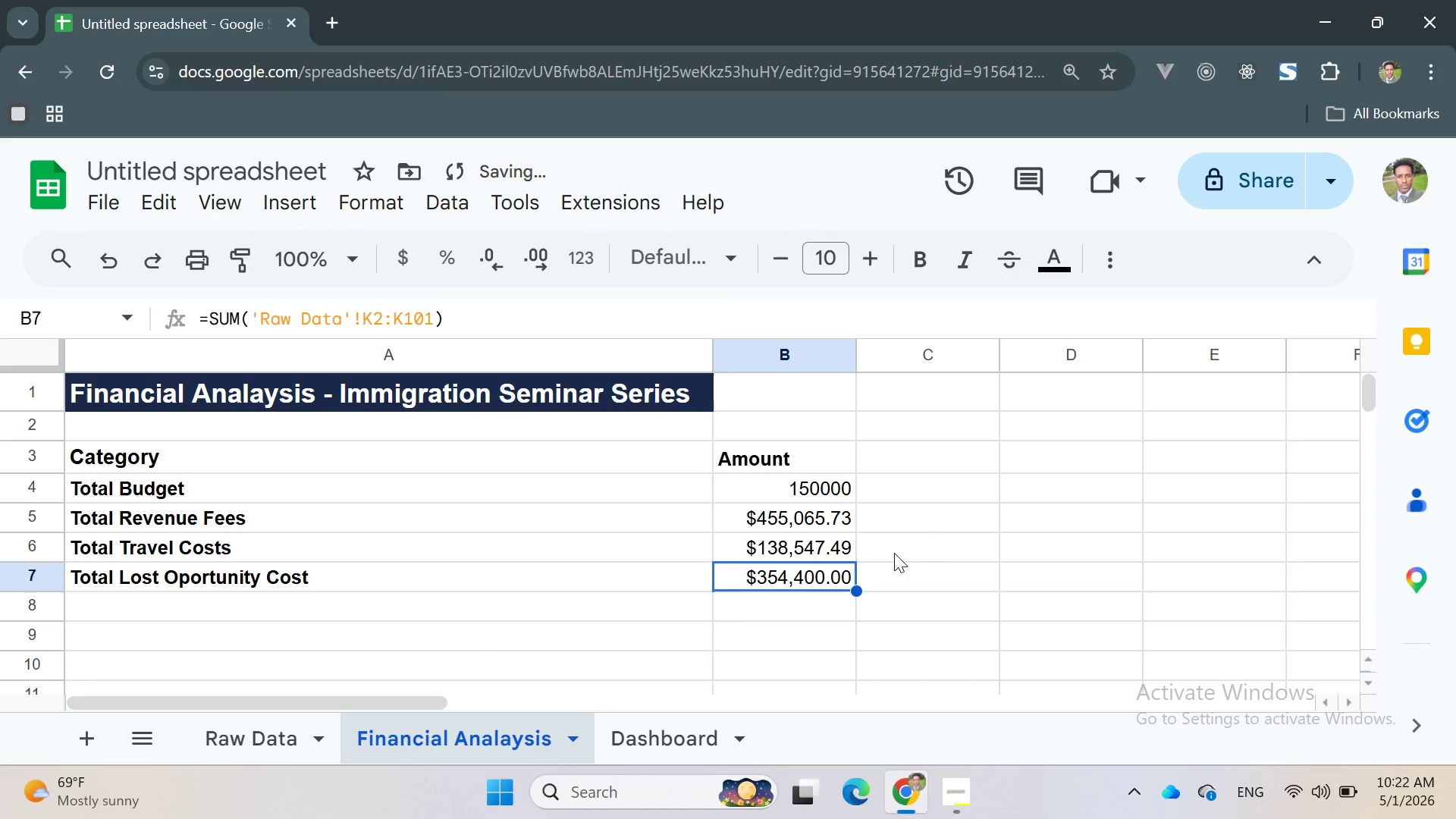 
double_click([168, 607])
 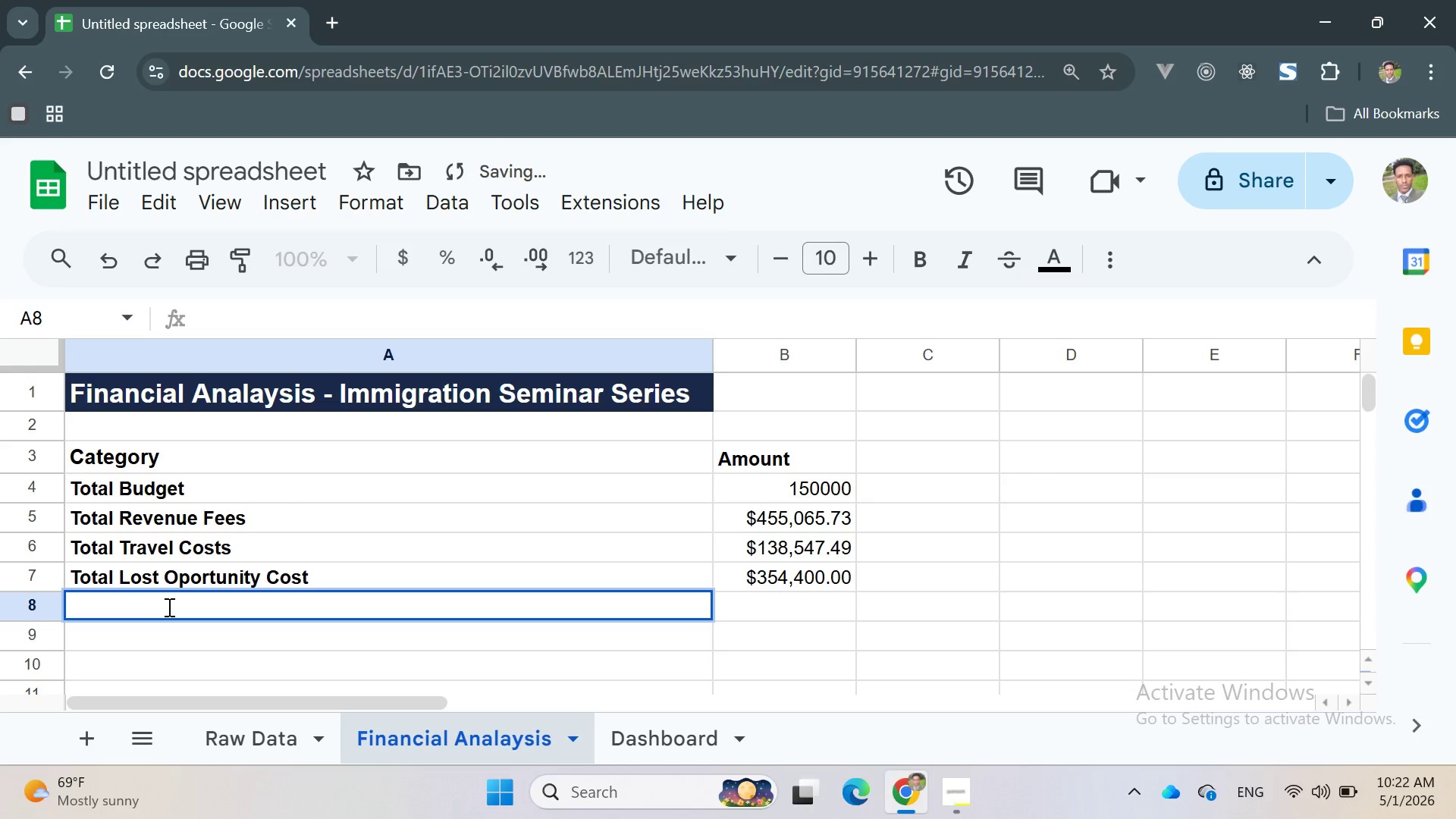 
type(Total Actual Speed)
 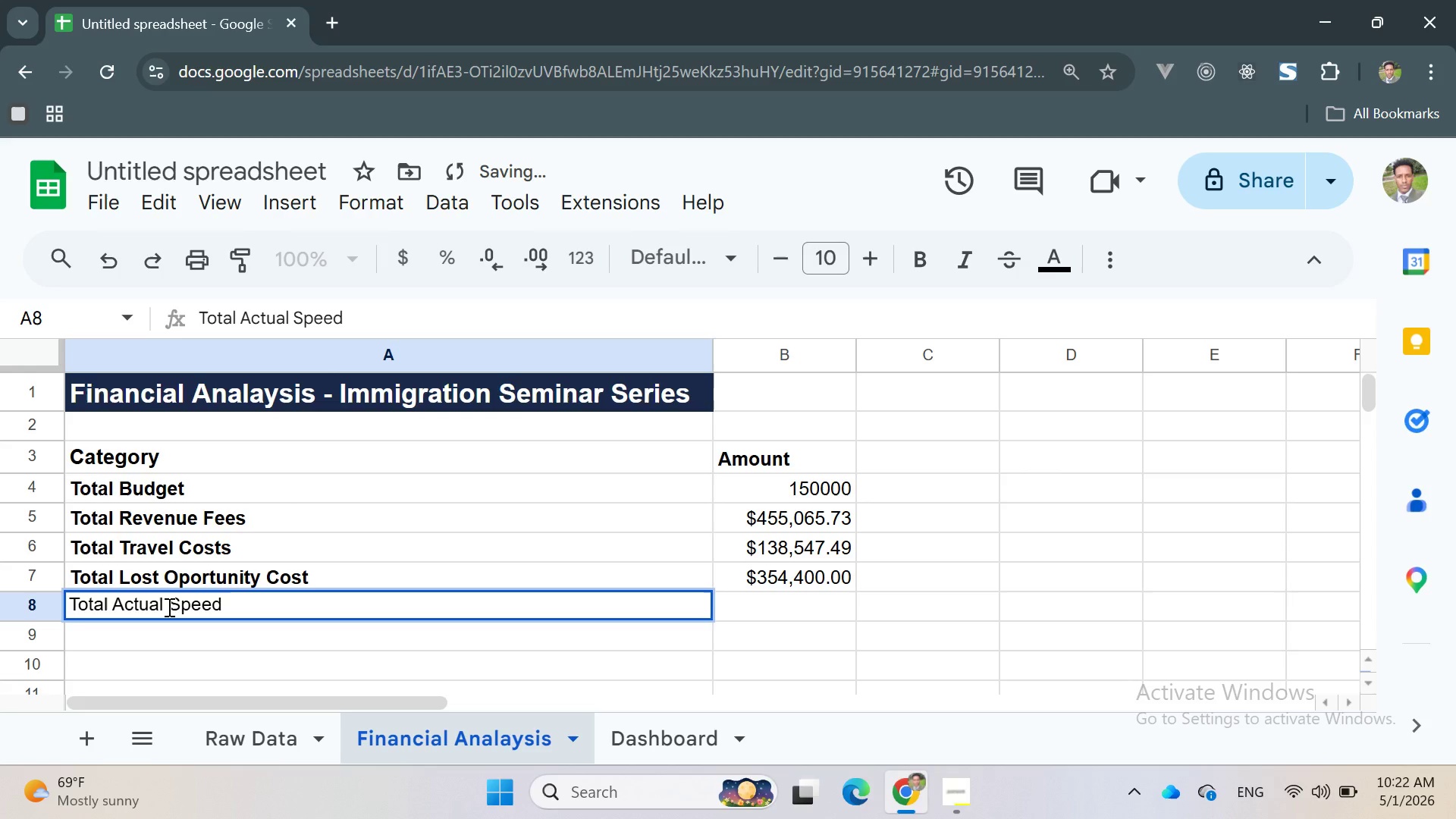 
double_click([168, 607])
 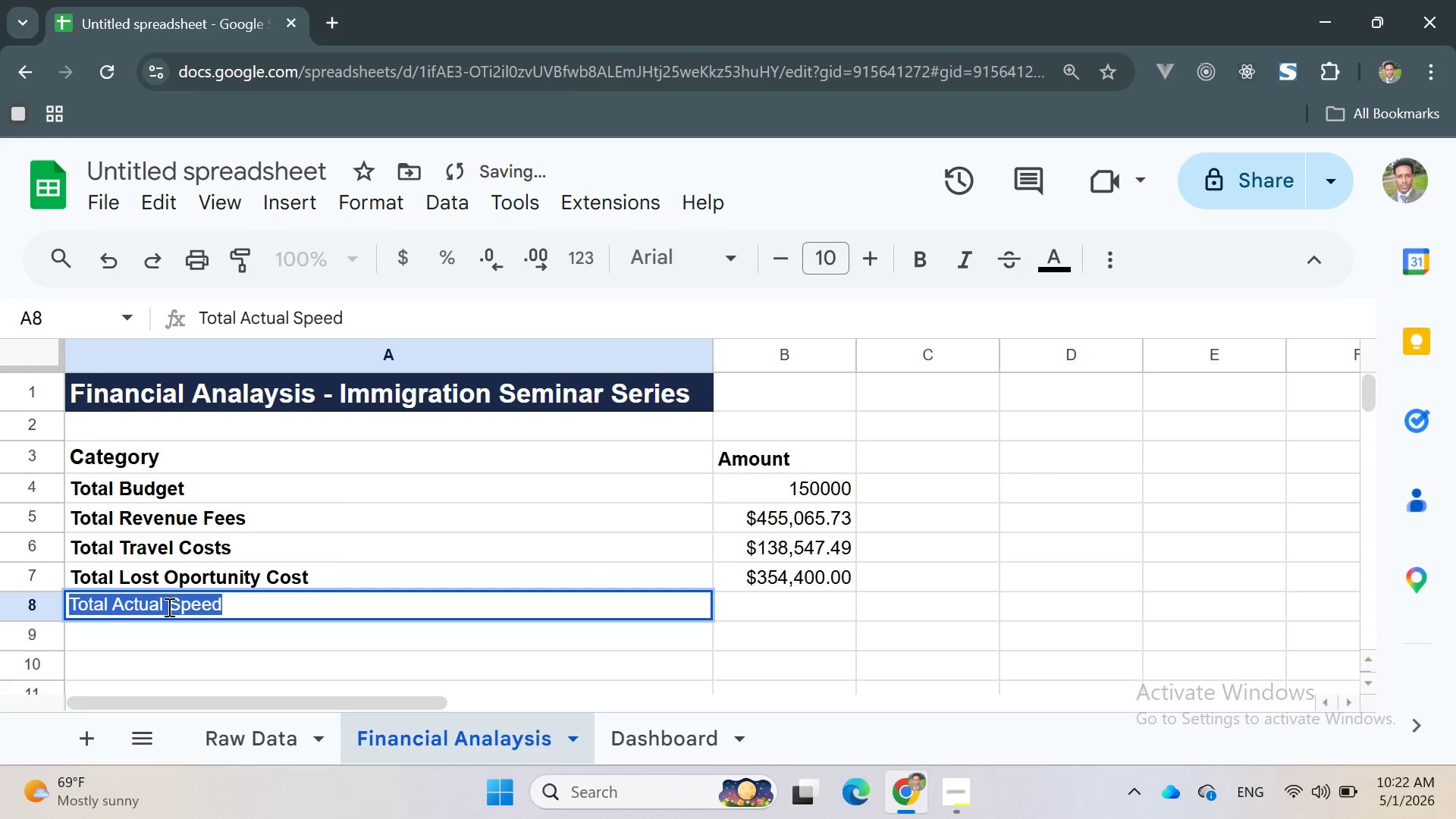 
triple_click([168, 607])
 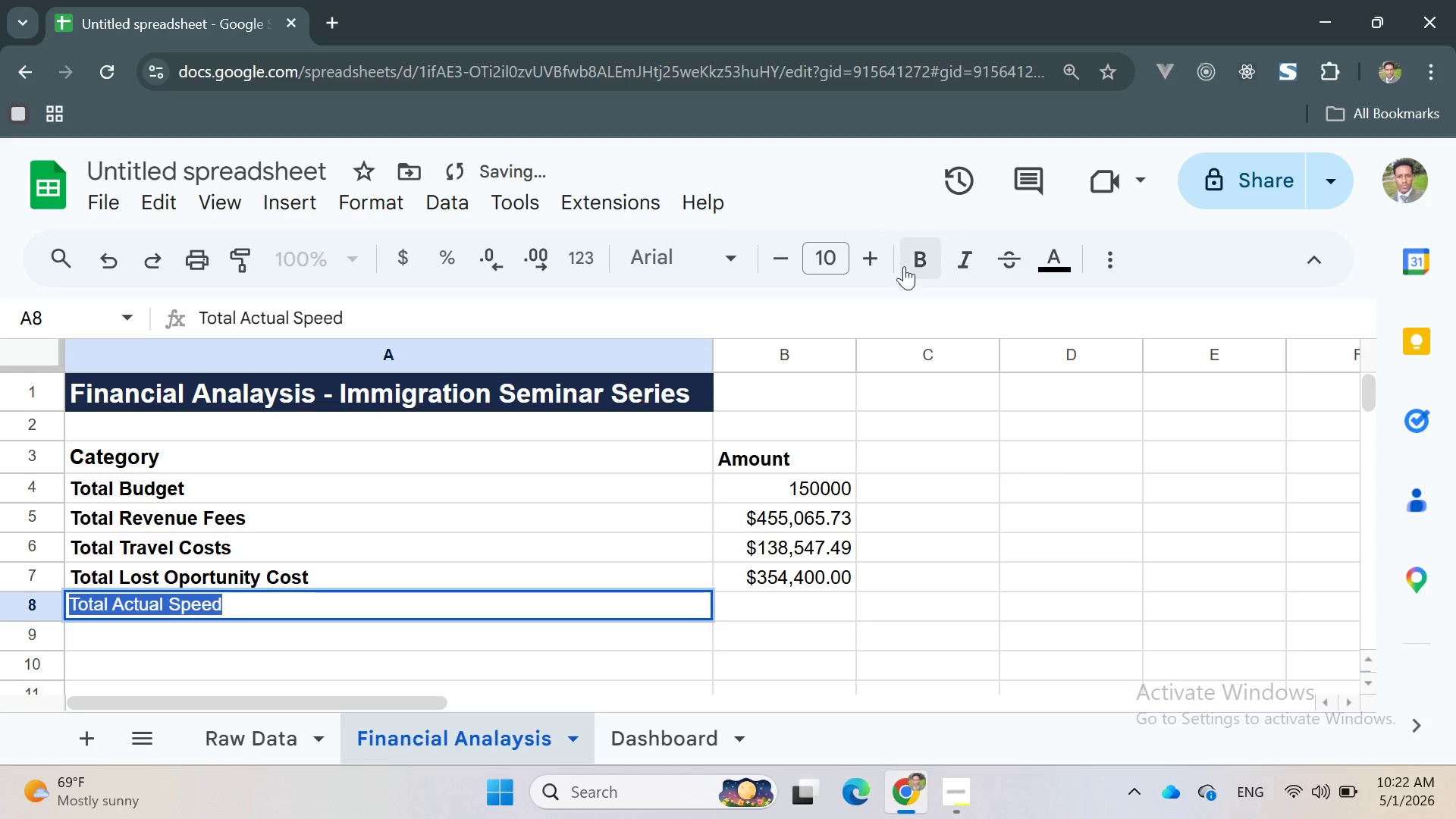 
left_click([916, 251])
 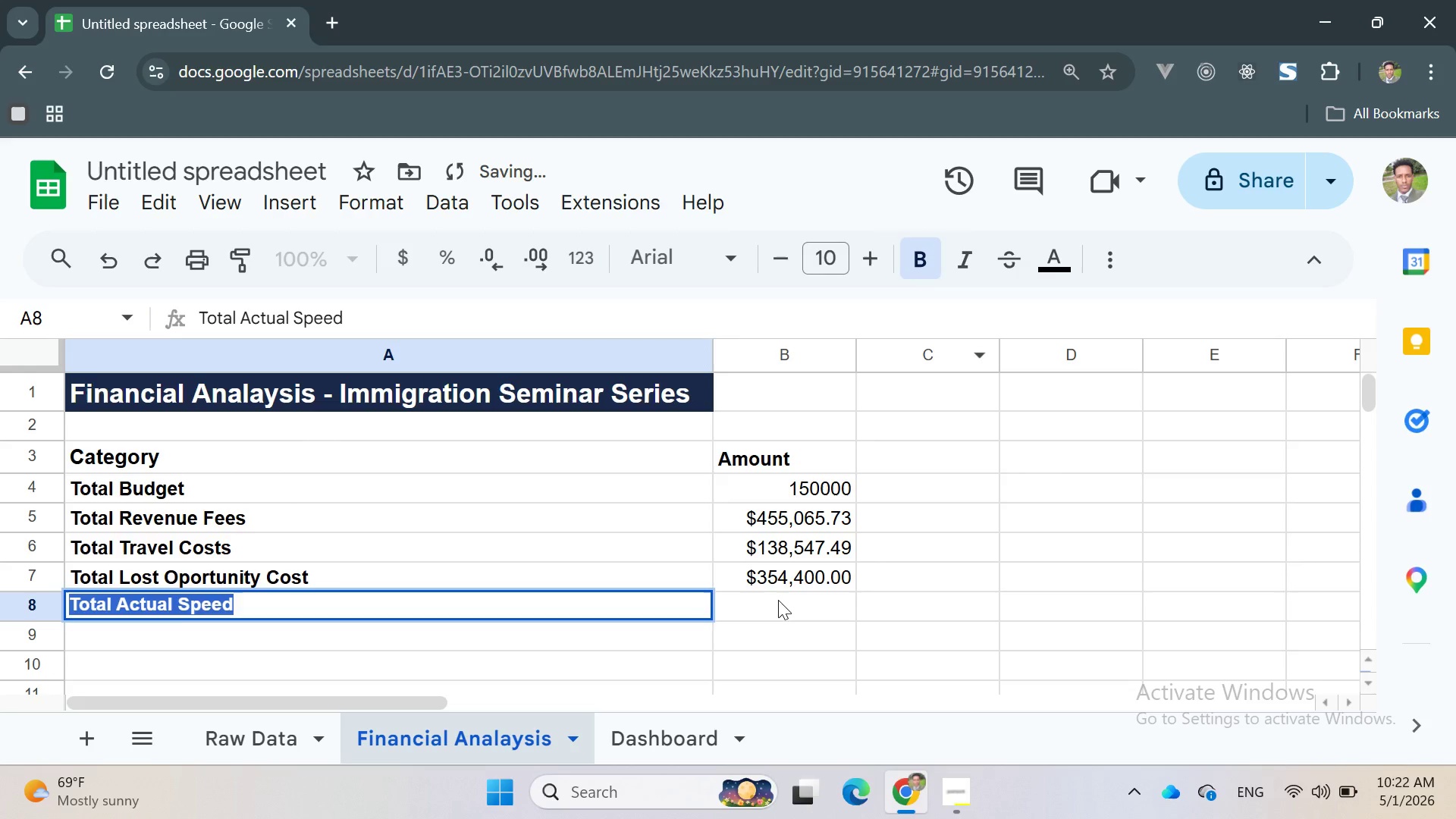 
left_click([774, 604])
 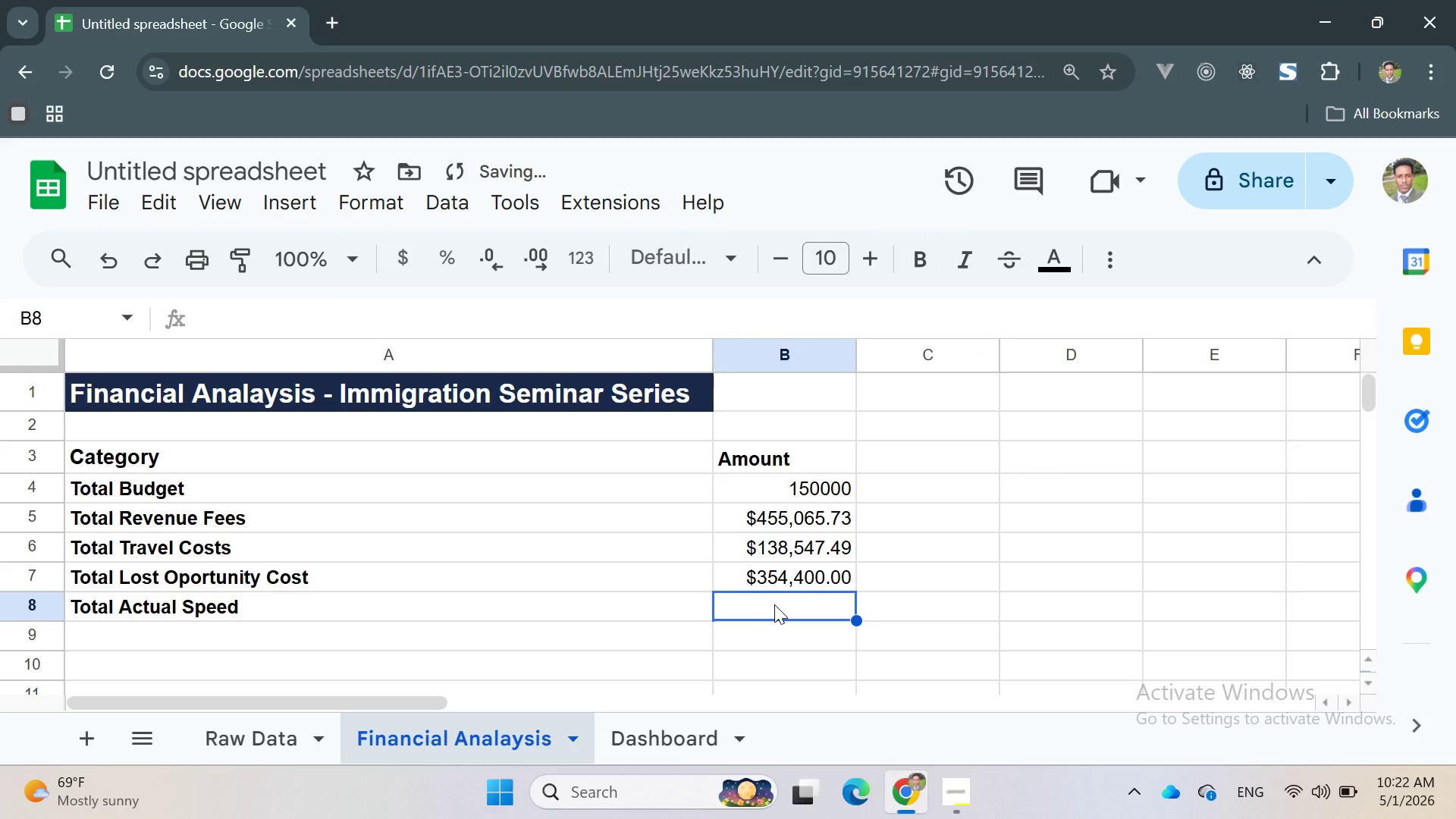 
key(Equal)
 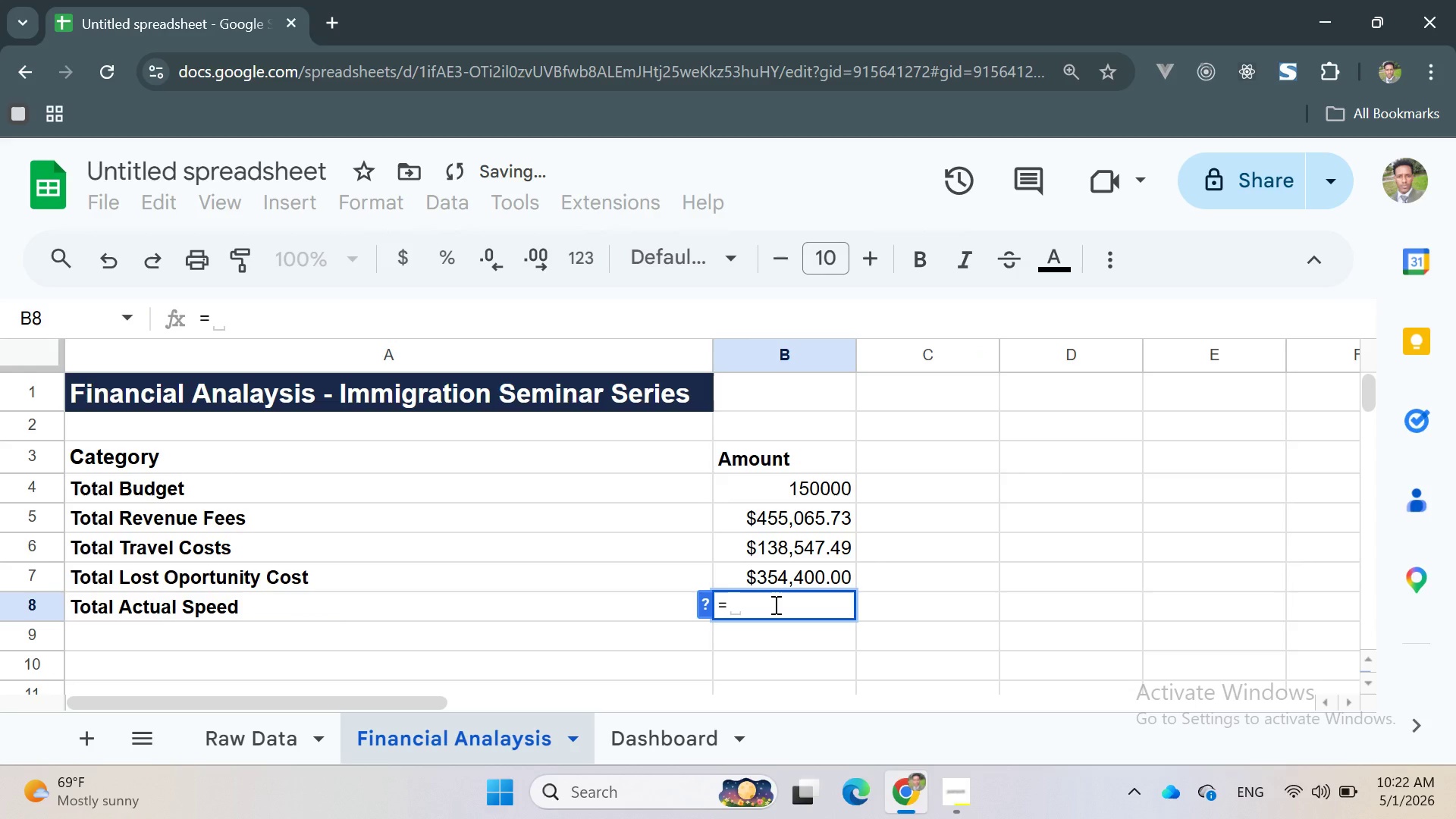 
key(CapsLock)
 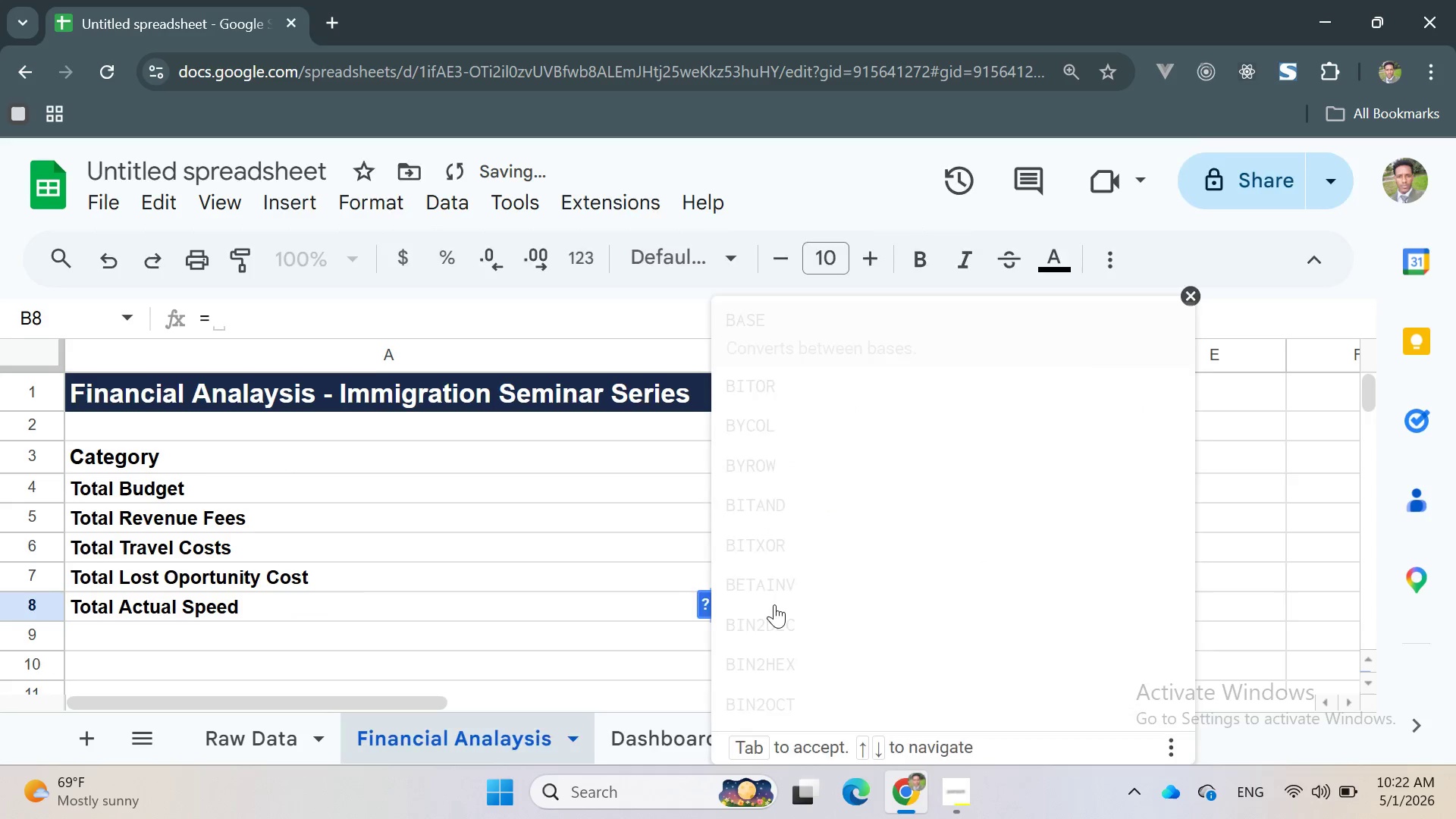 
key(B)
 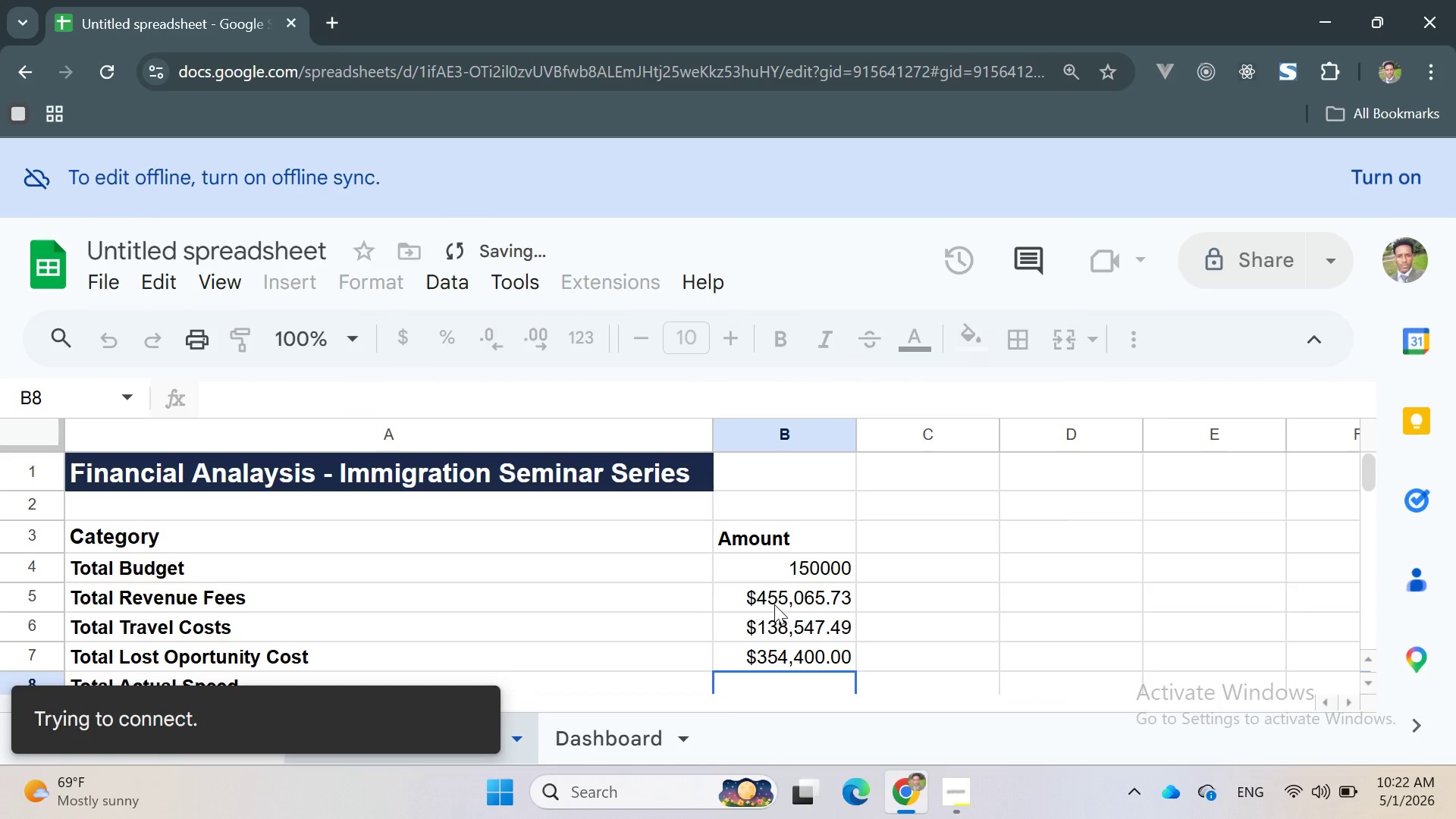 
left_click([941, 604])
 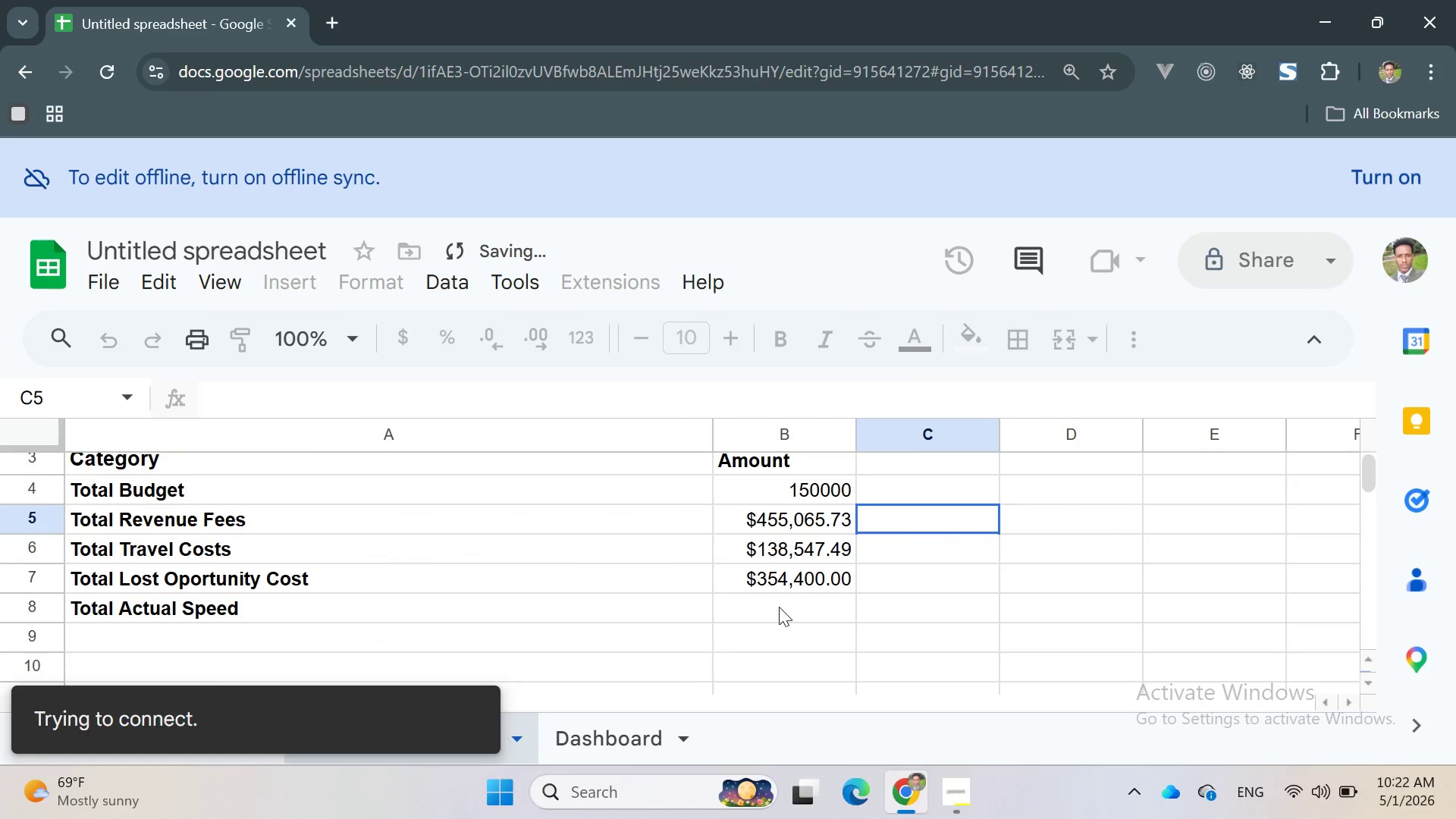 
double_click([776, 607])
 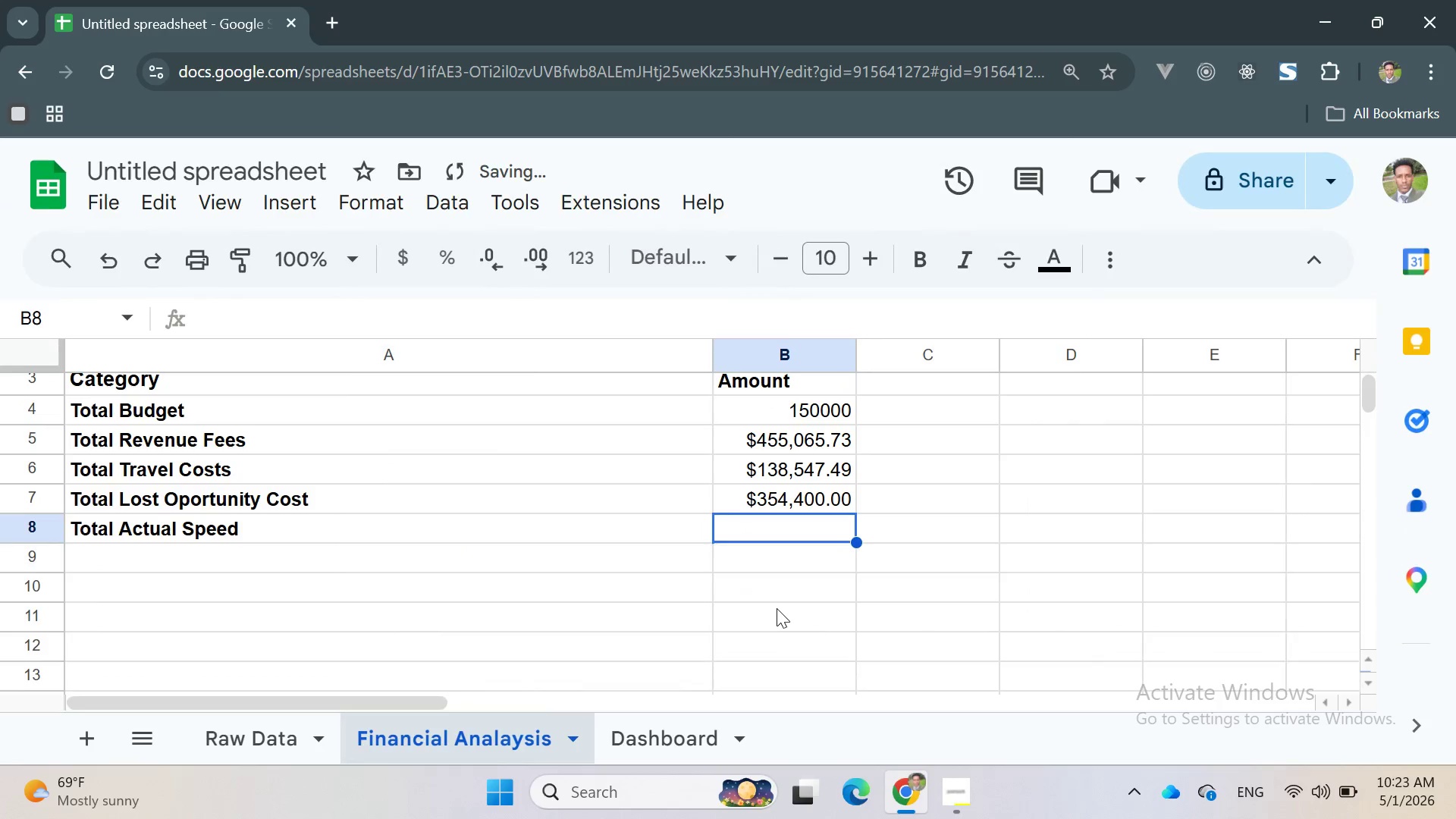 
wait(5.38)
 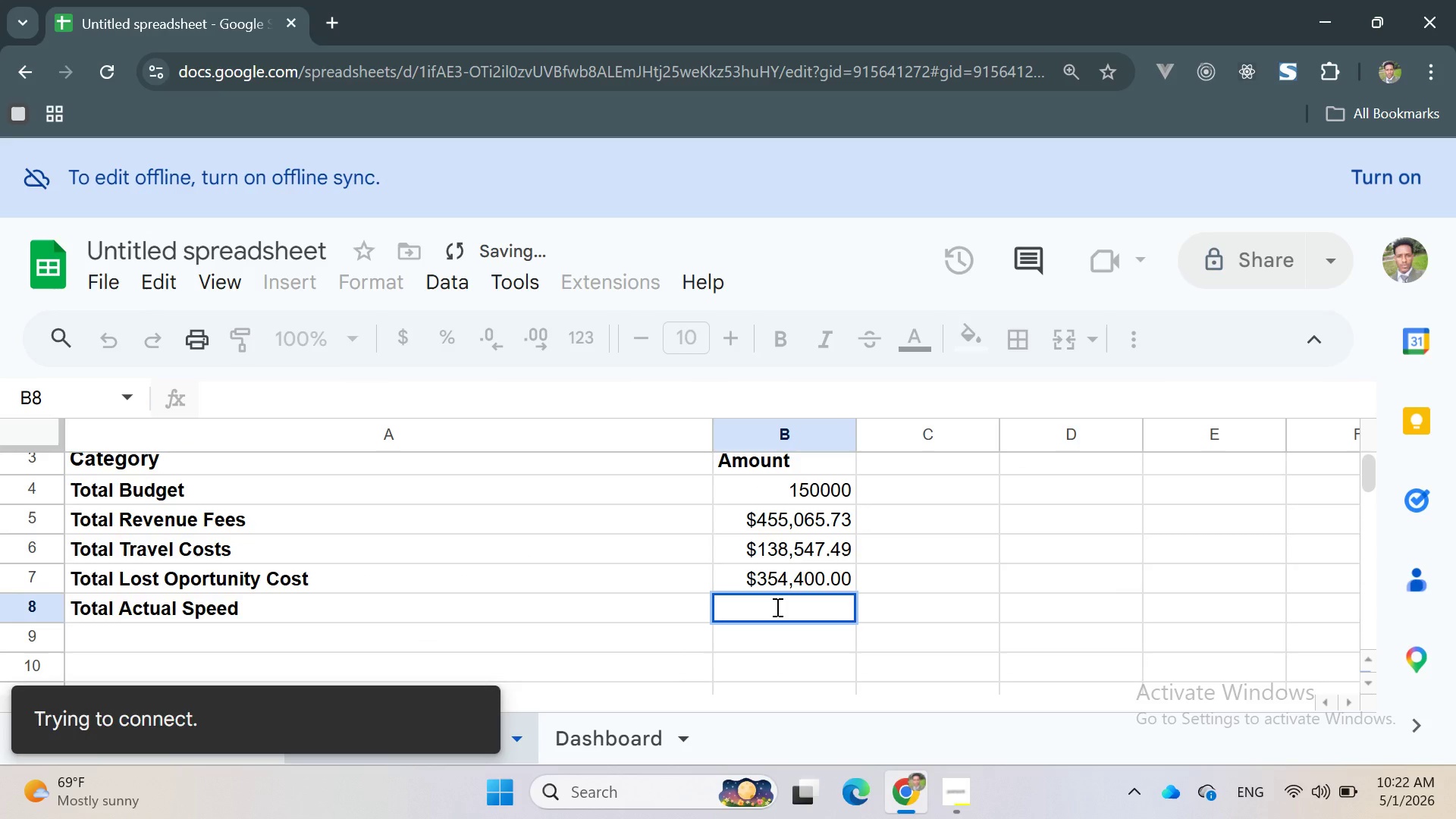 
double_click([760, 529])
 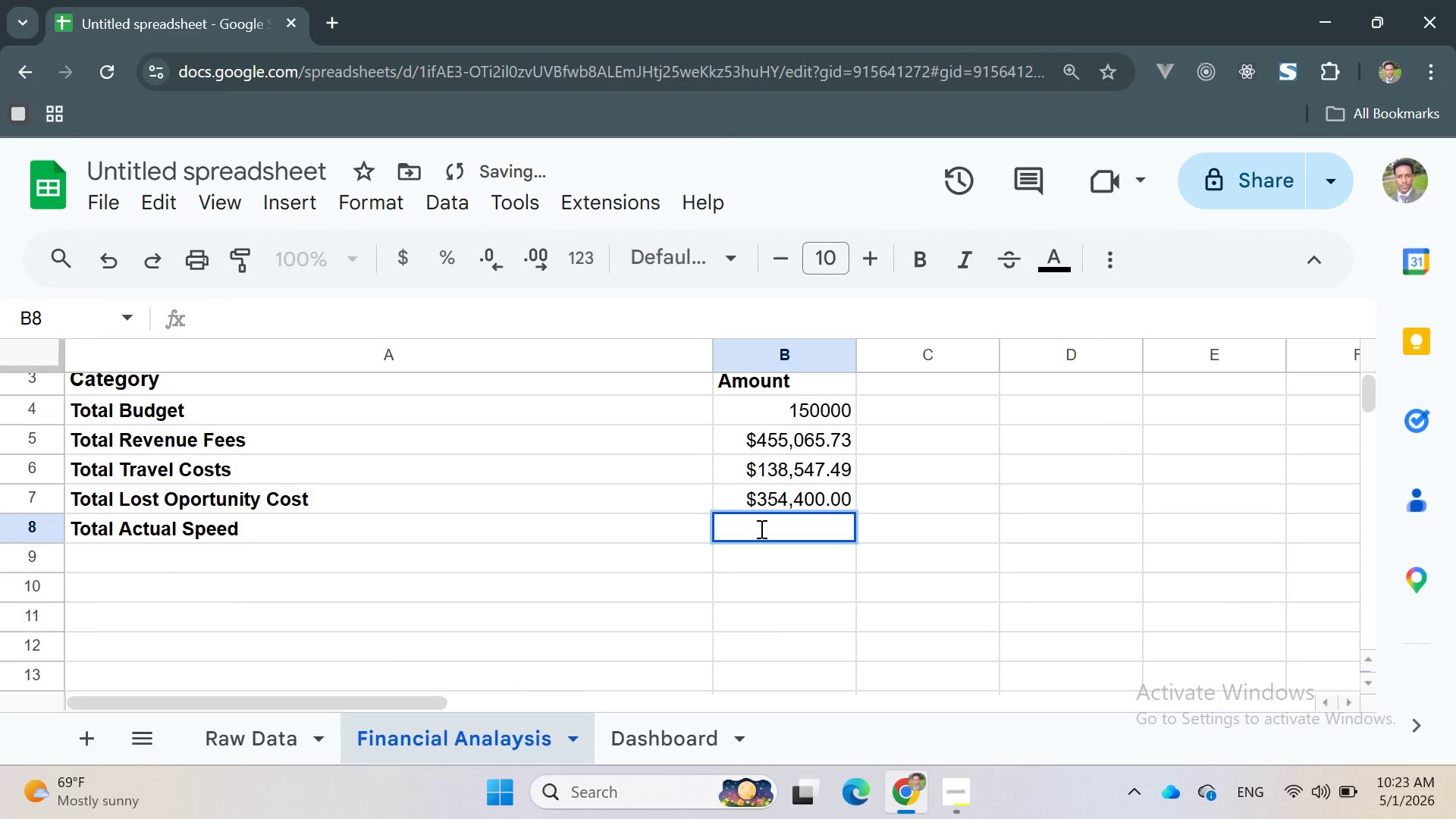 
key(CapsLock)
 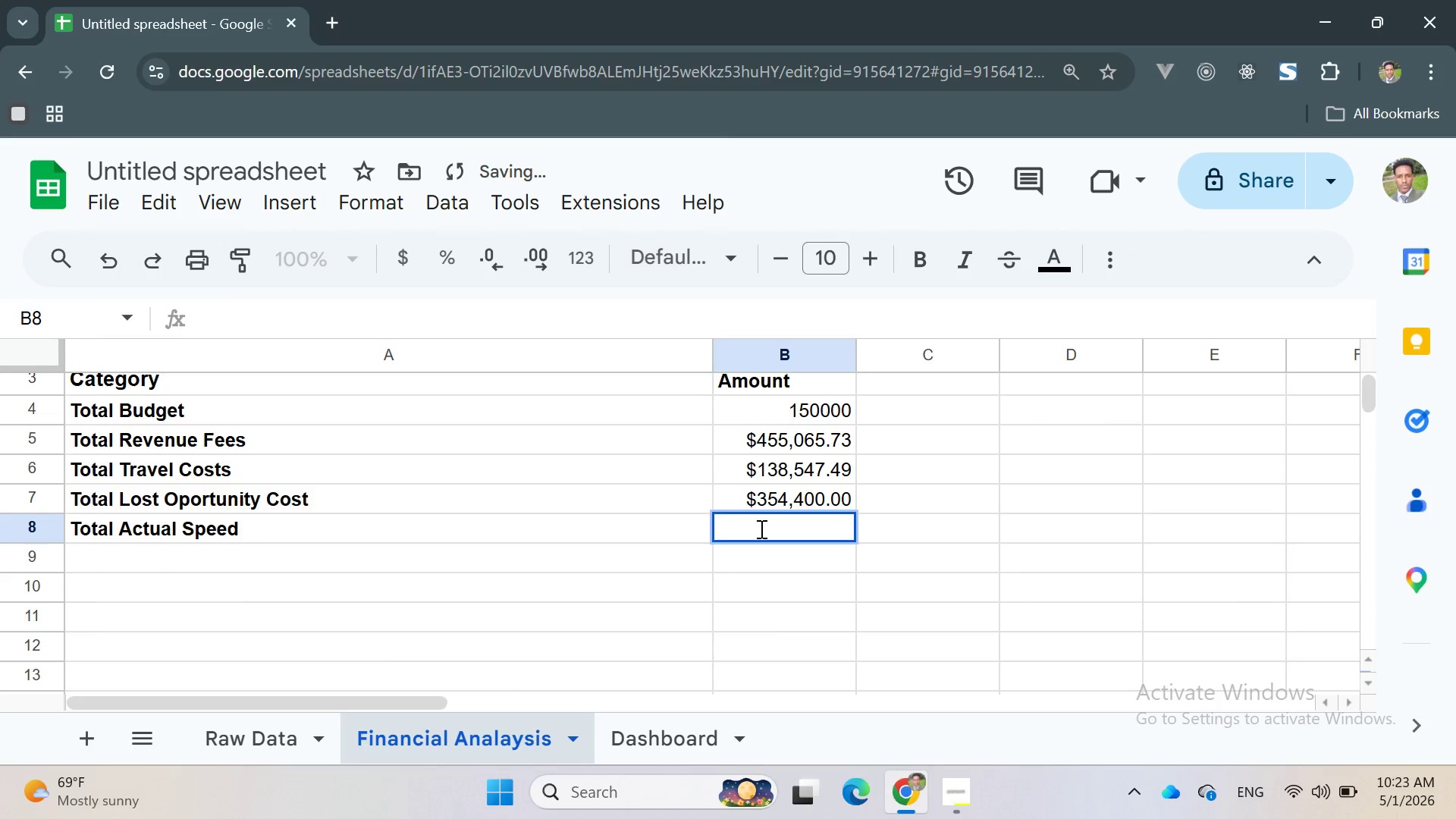 
key(CapsLock)
 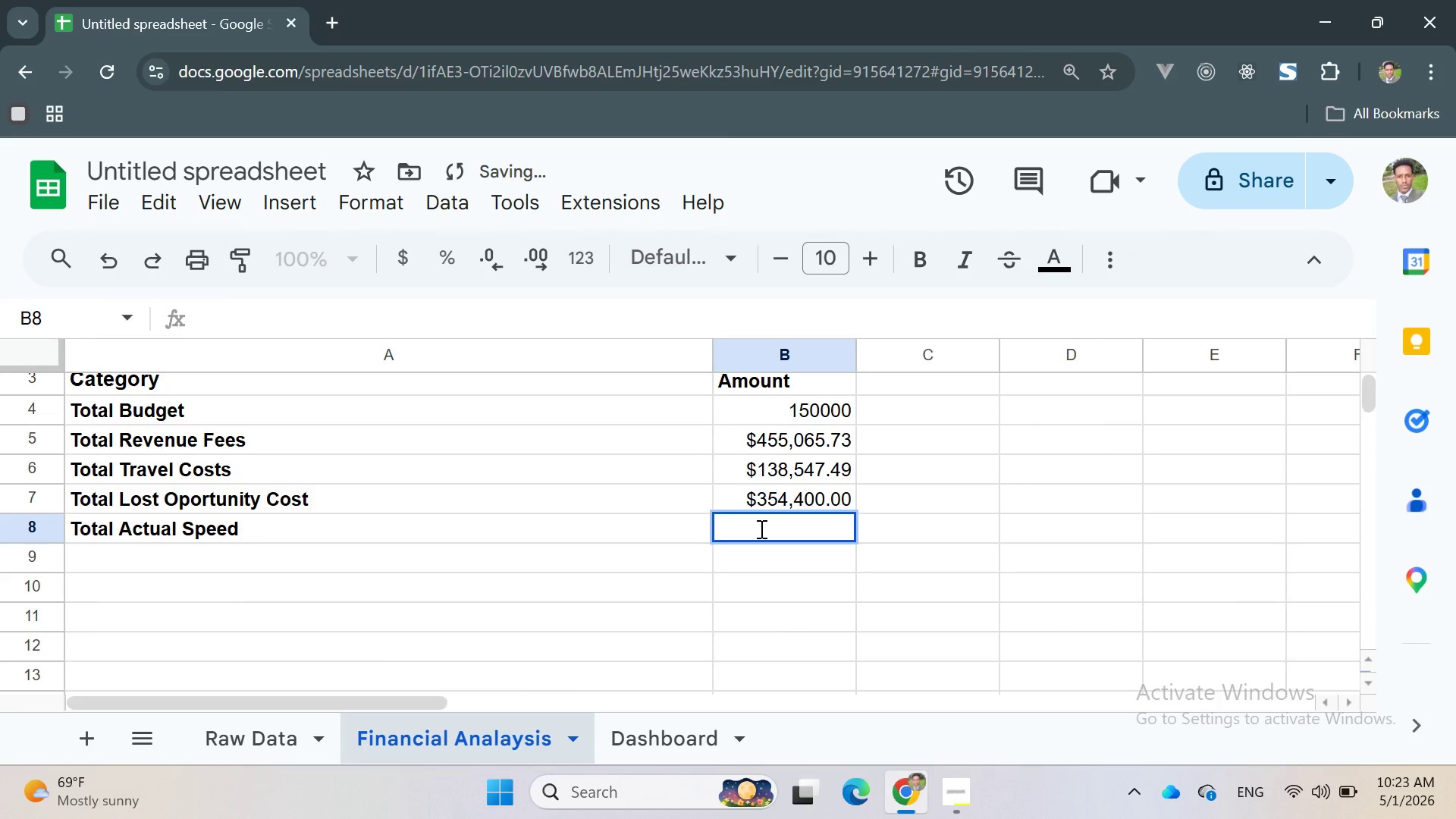 
key(B)
 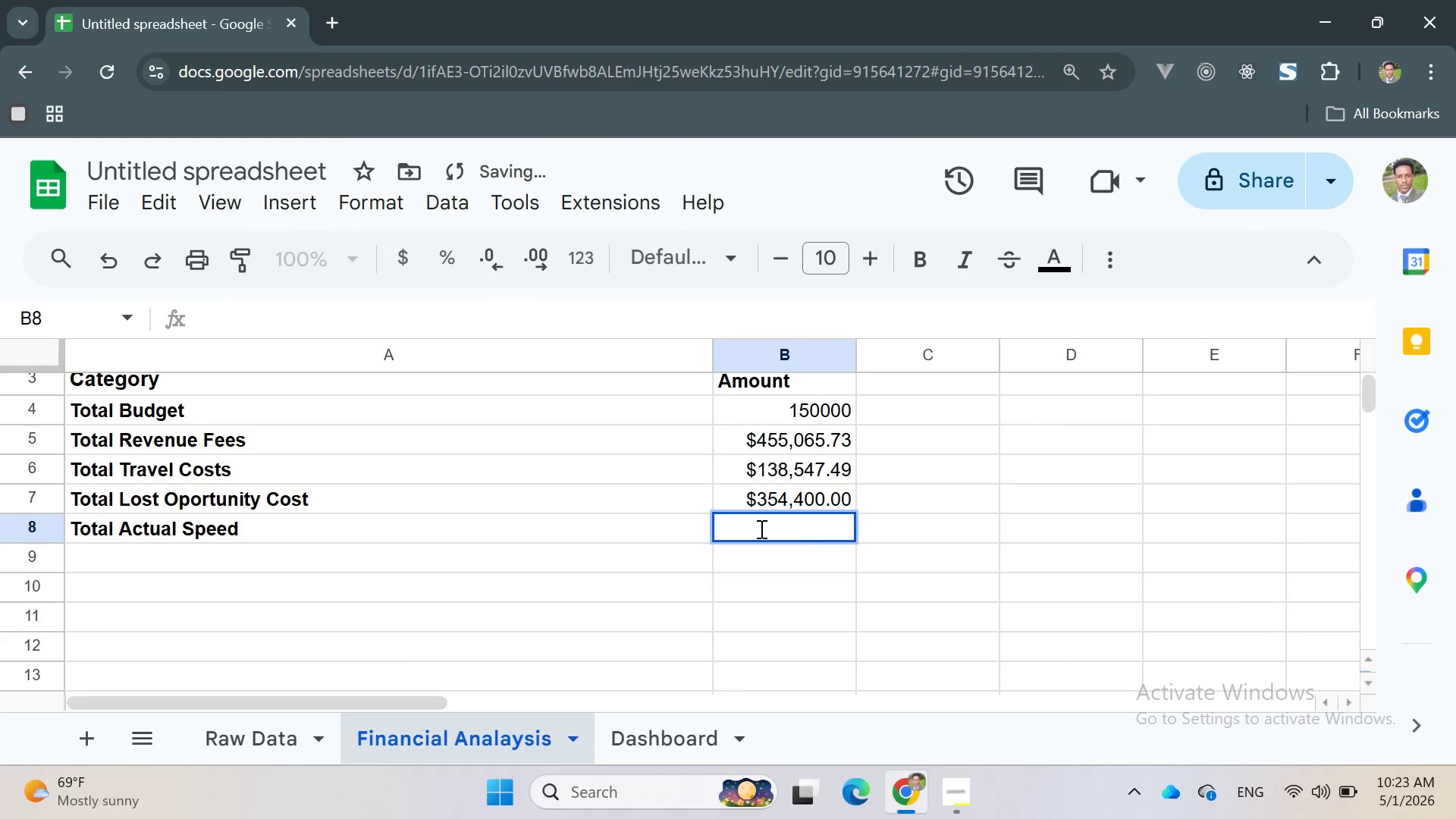 
left_click([835, 540])
 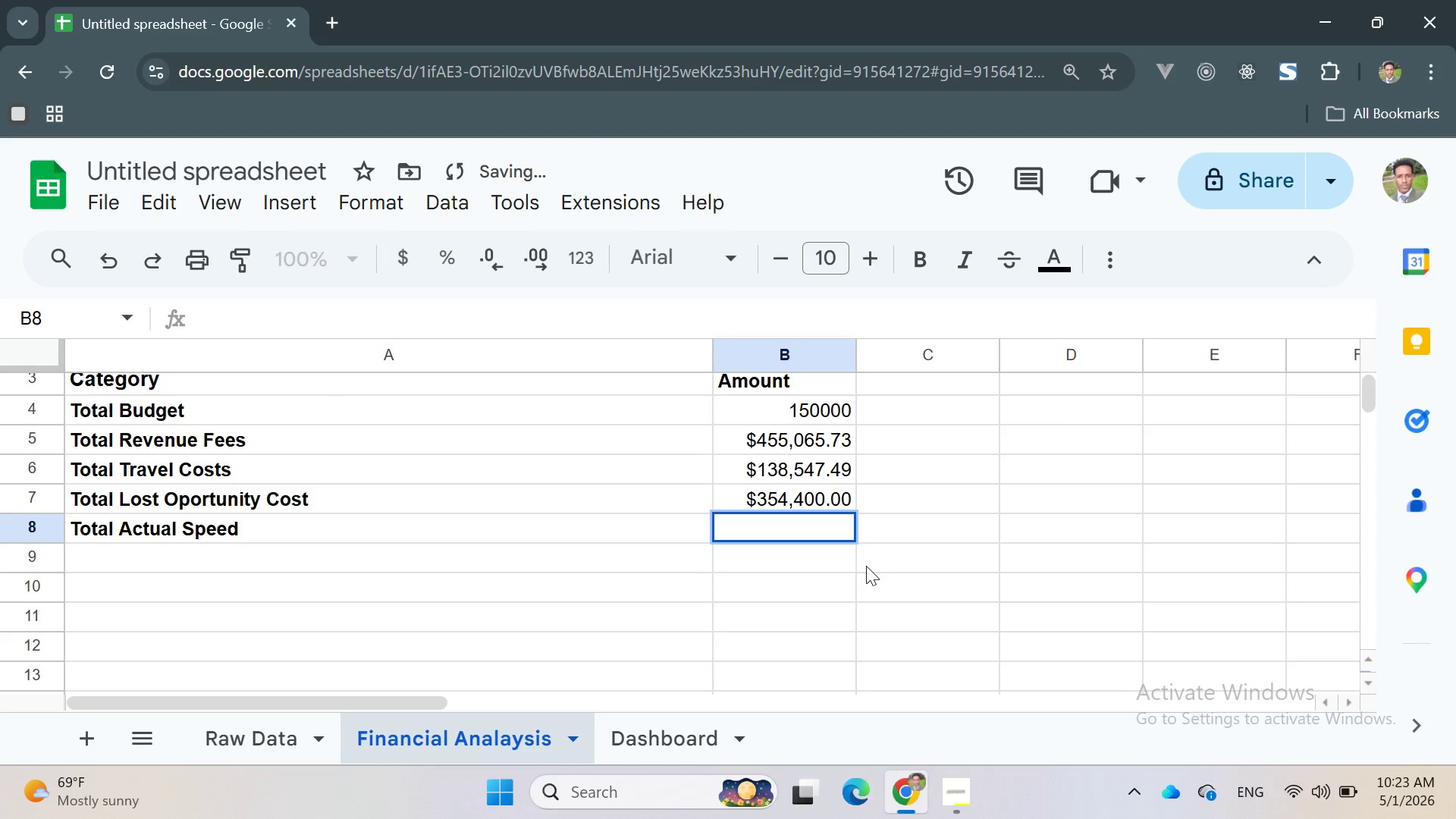 
double_click([893, 570])
 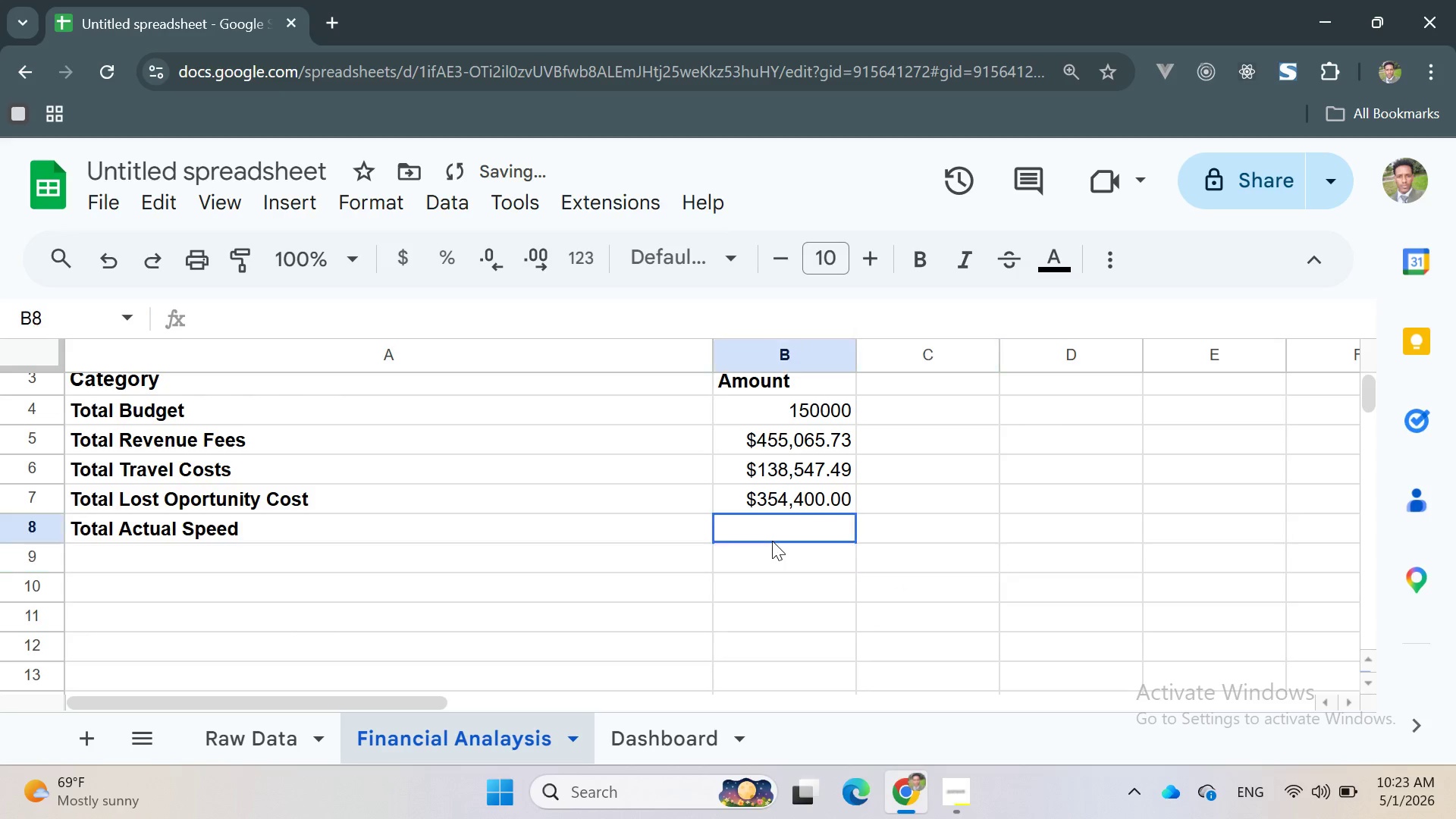 
double_click([772, 541])
 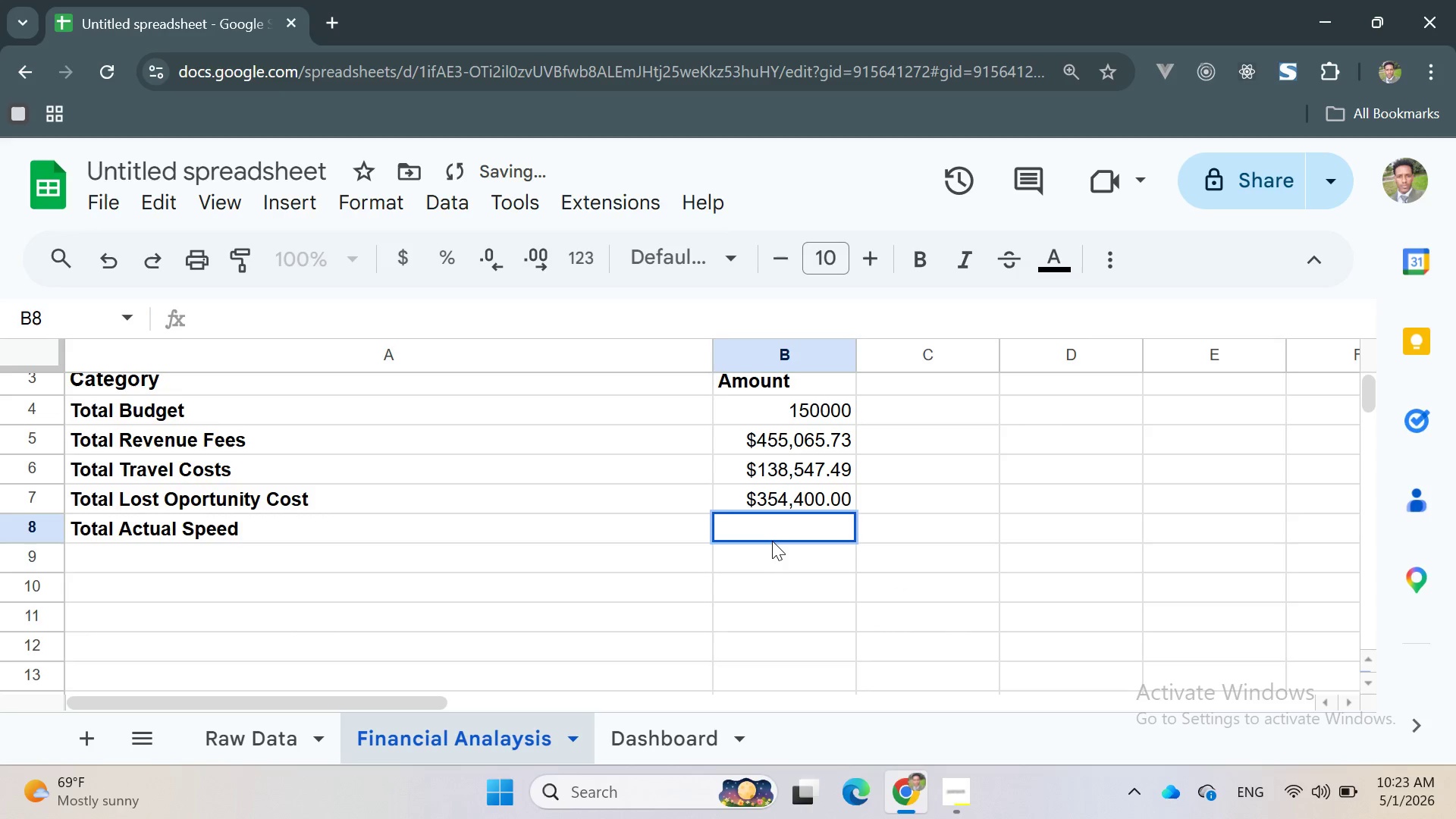 
type(B5)
key(Backspace)
key(Backspace)
type(=B5)
 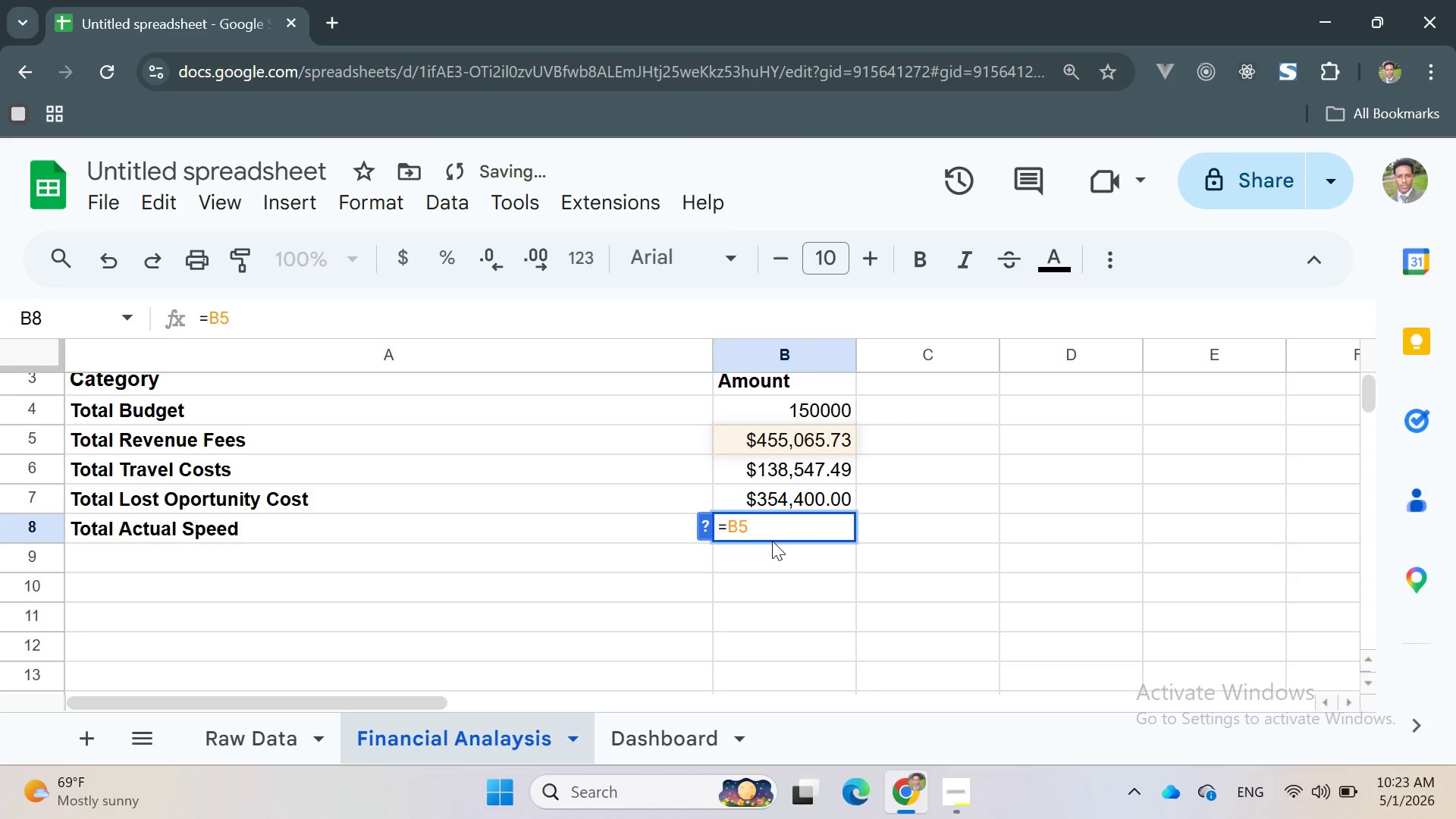 
type(+B6+N)
key(Backspace)
type(B7)
 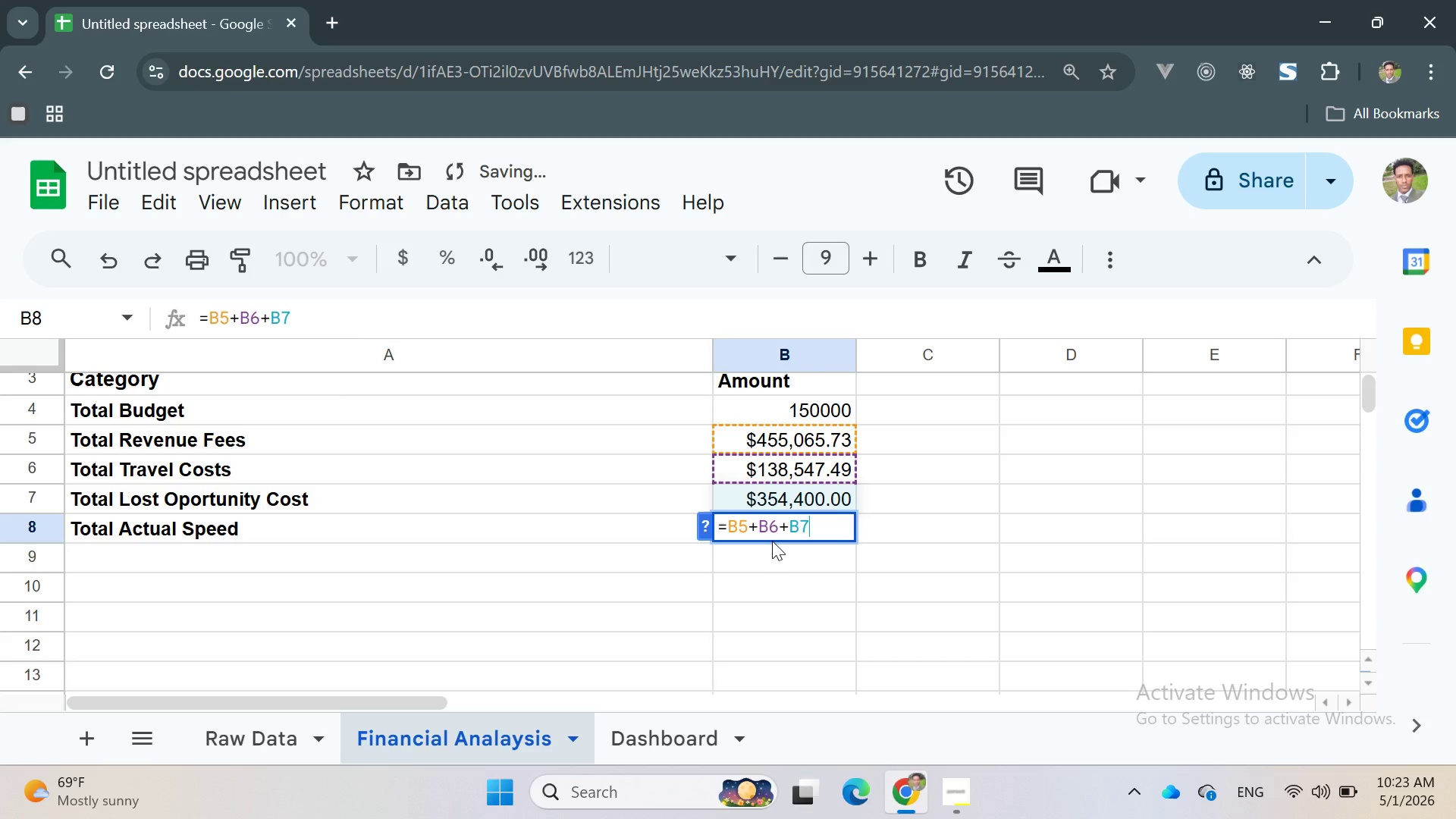 
key(Enter)
 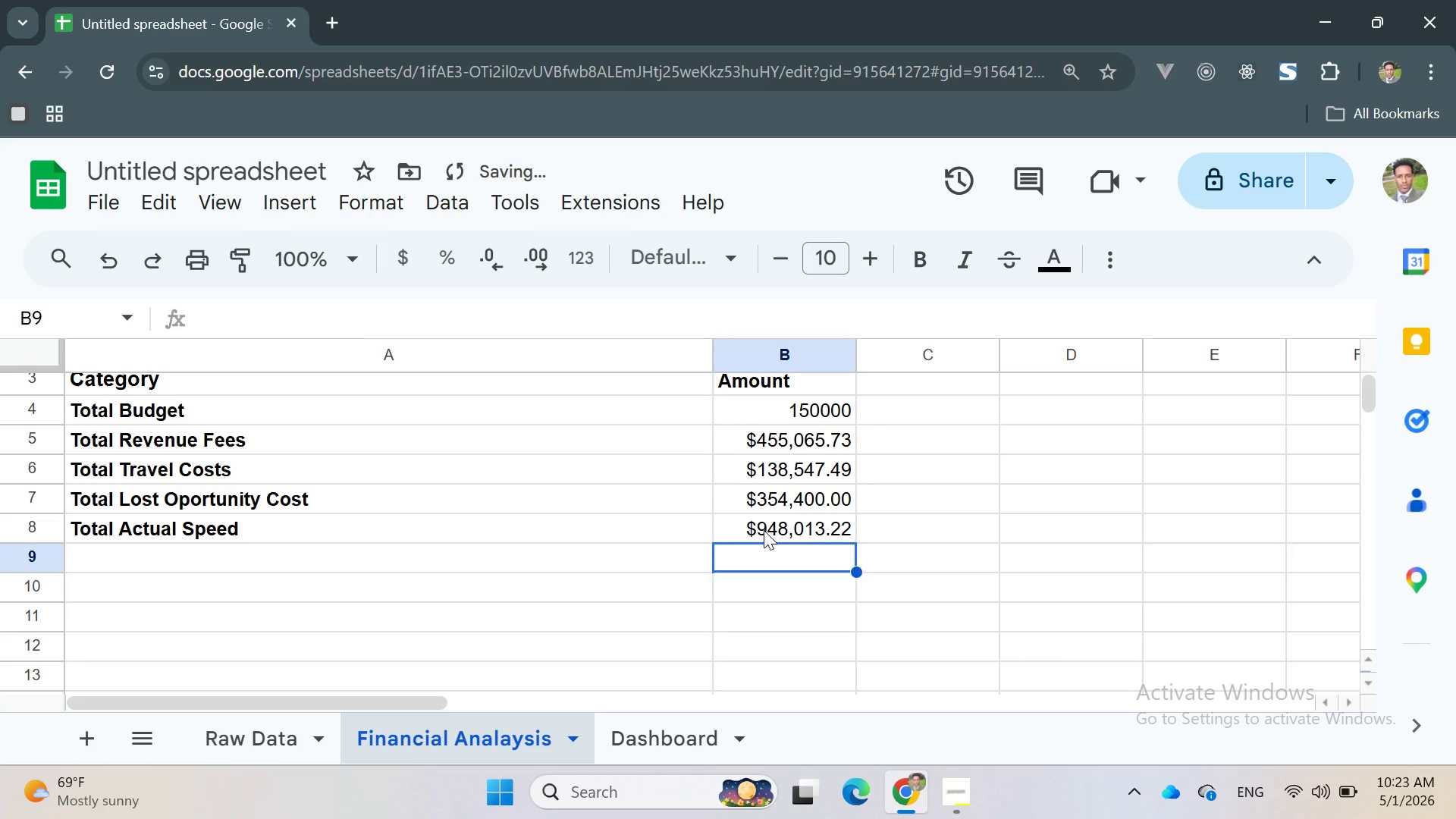 
left_click([764, 530])
 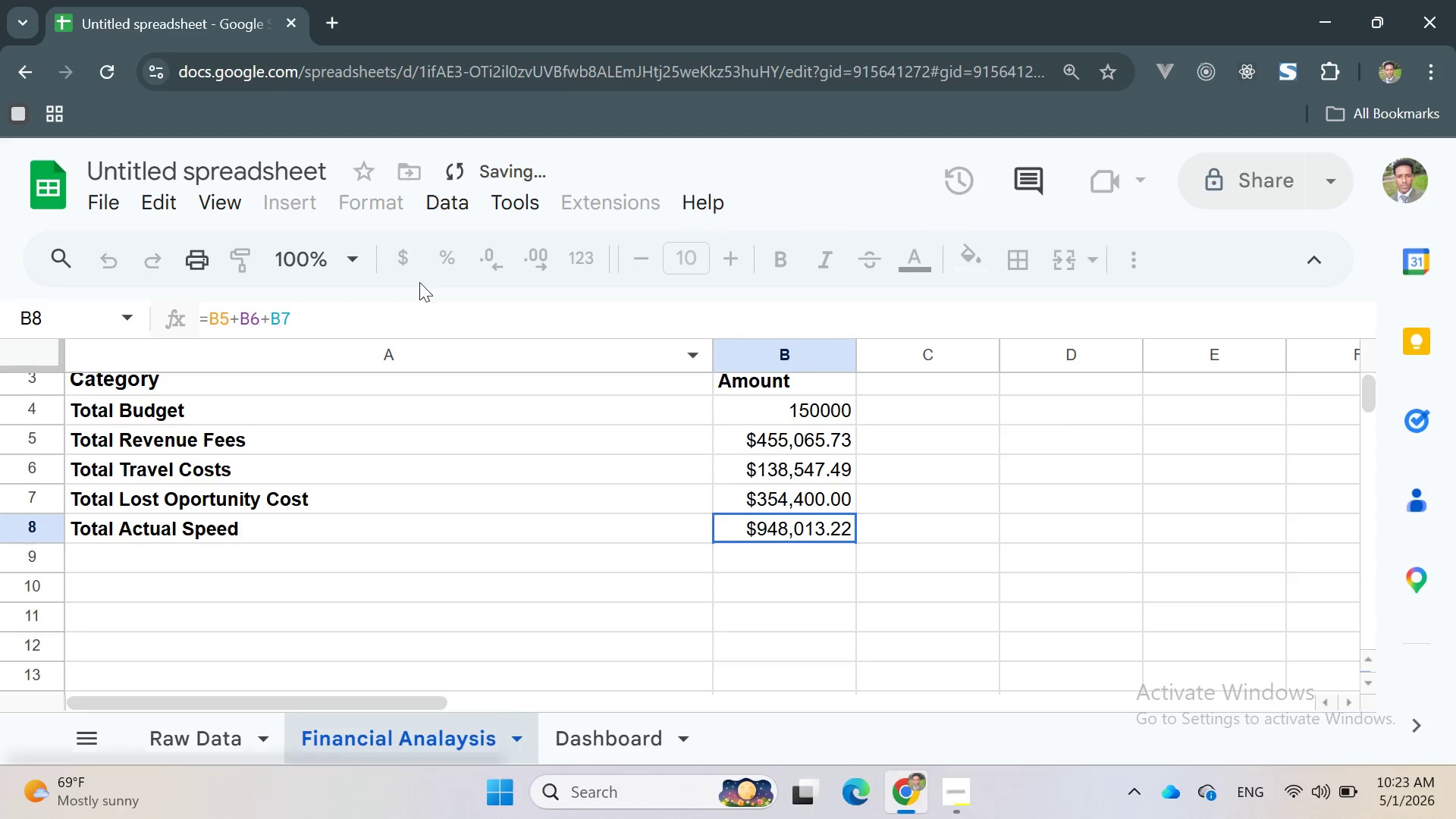 
left_click([371, 205])
 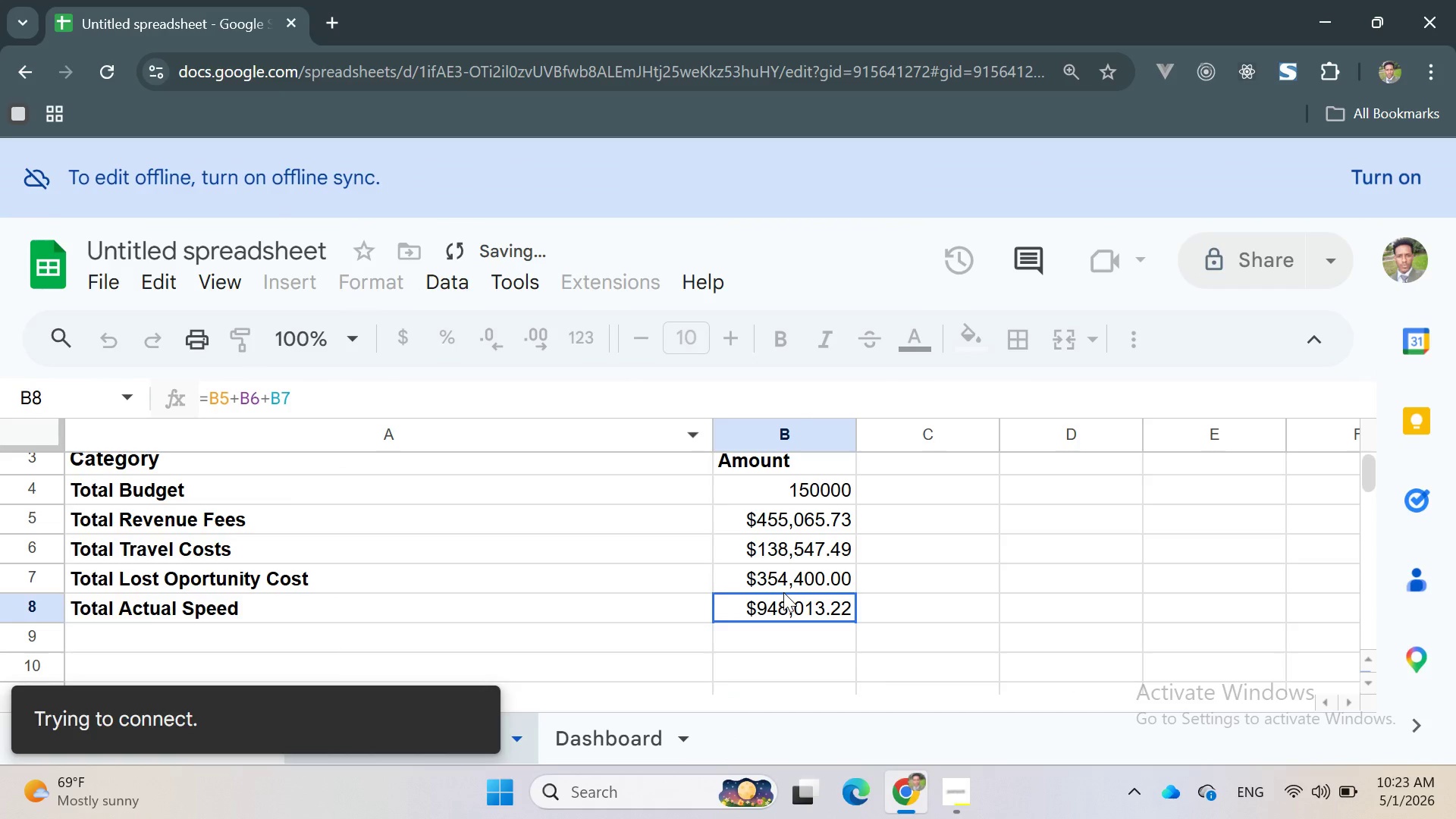 
left_click([783, 603])
 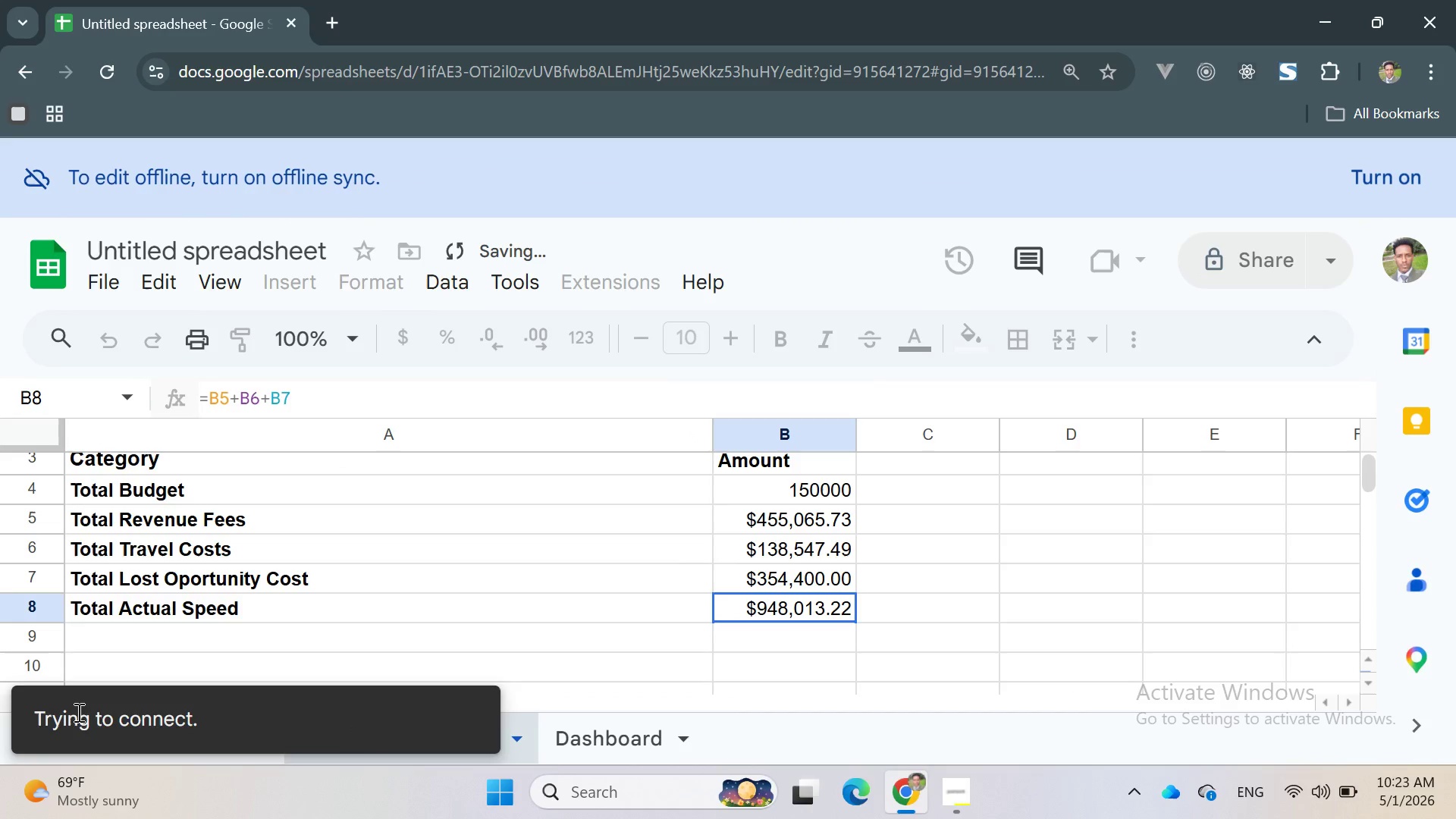 
wait(8.75)
 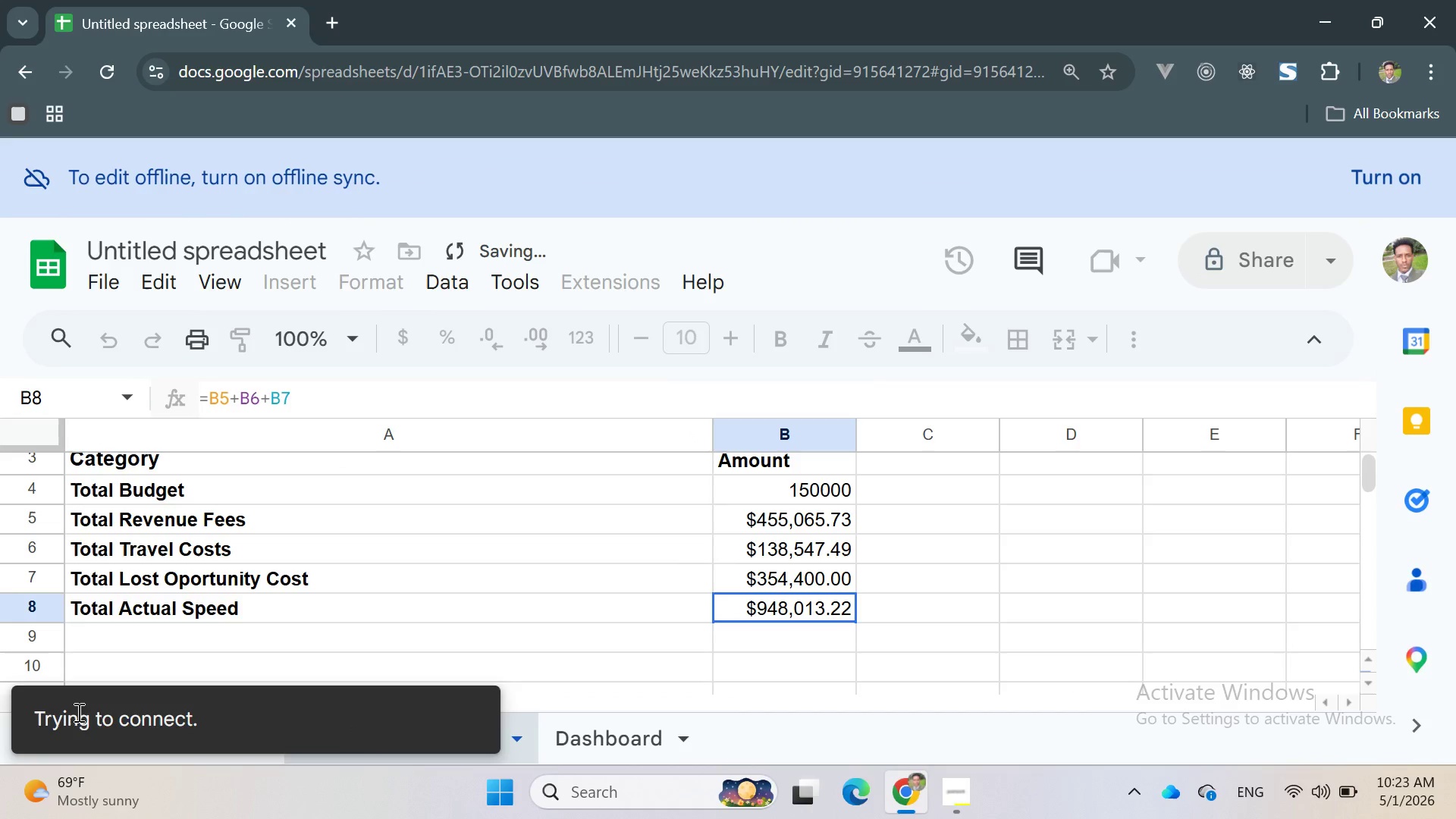 
left_click([764, 540])
 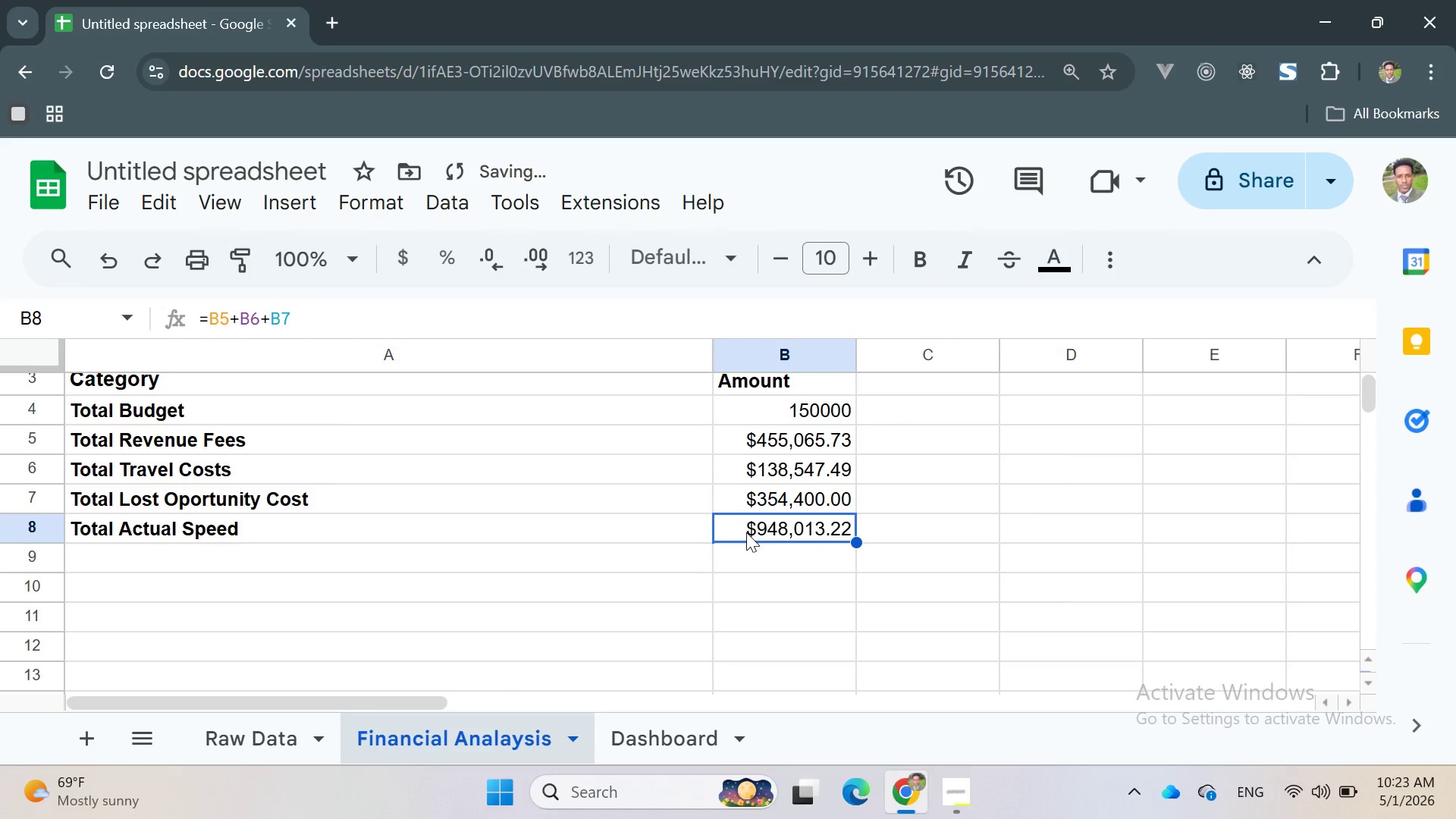 
left_click([729, 527])
 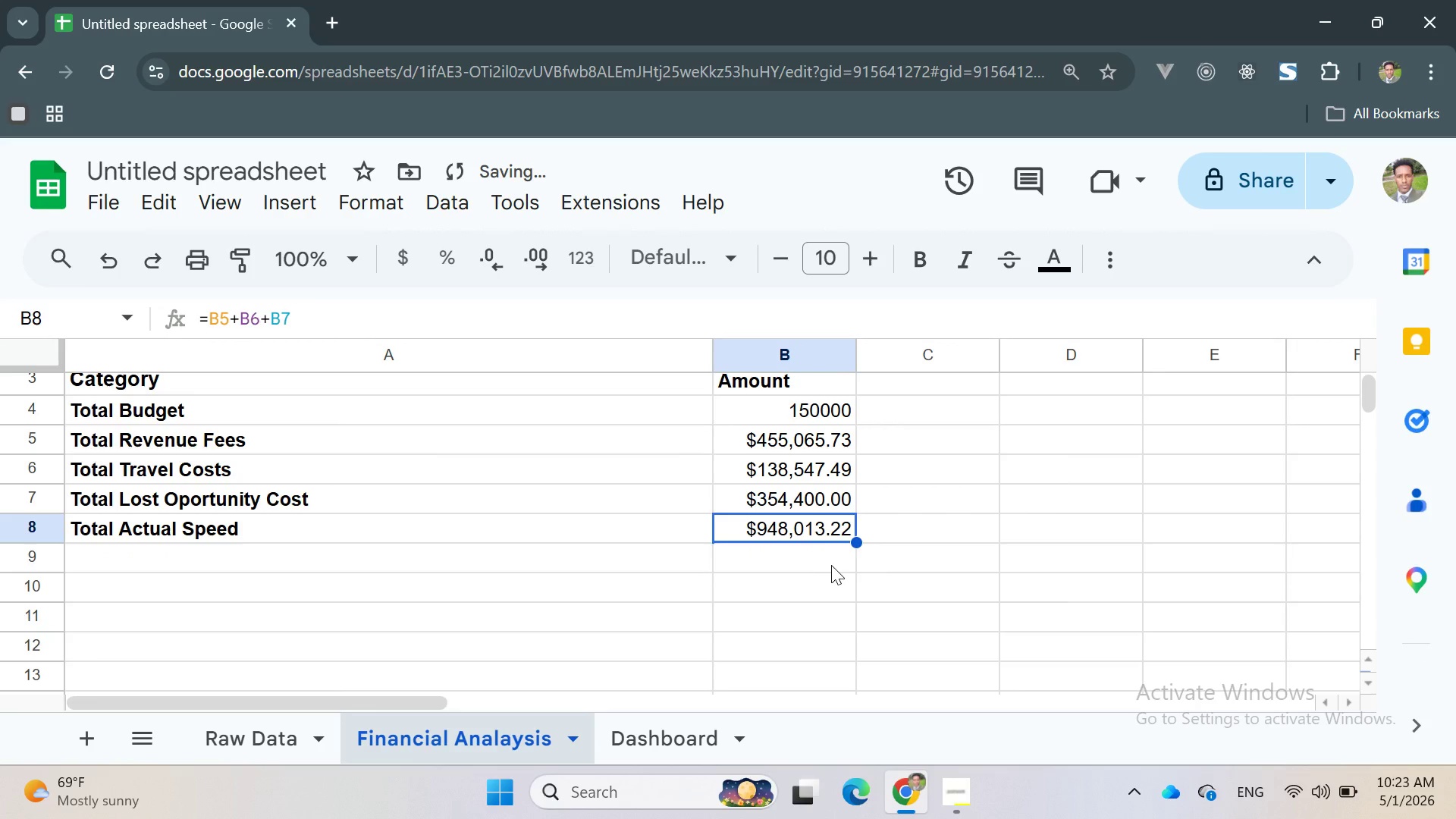 
left_click([808, 572])
 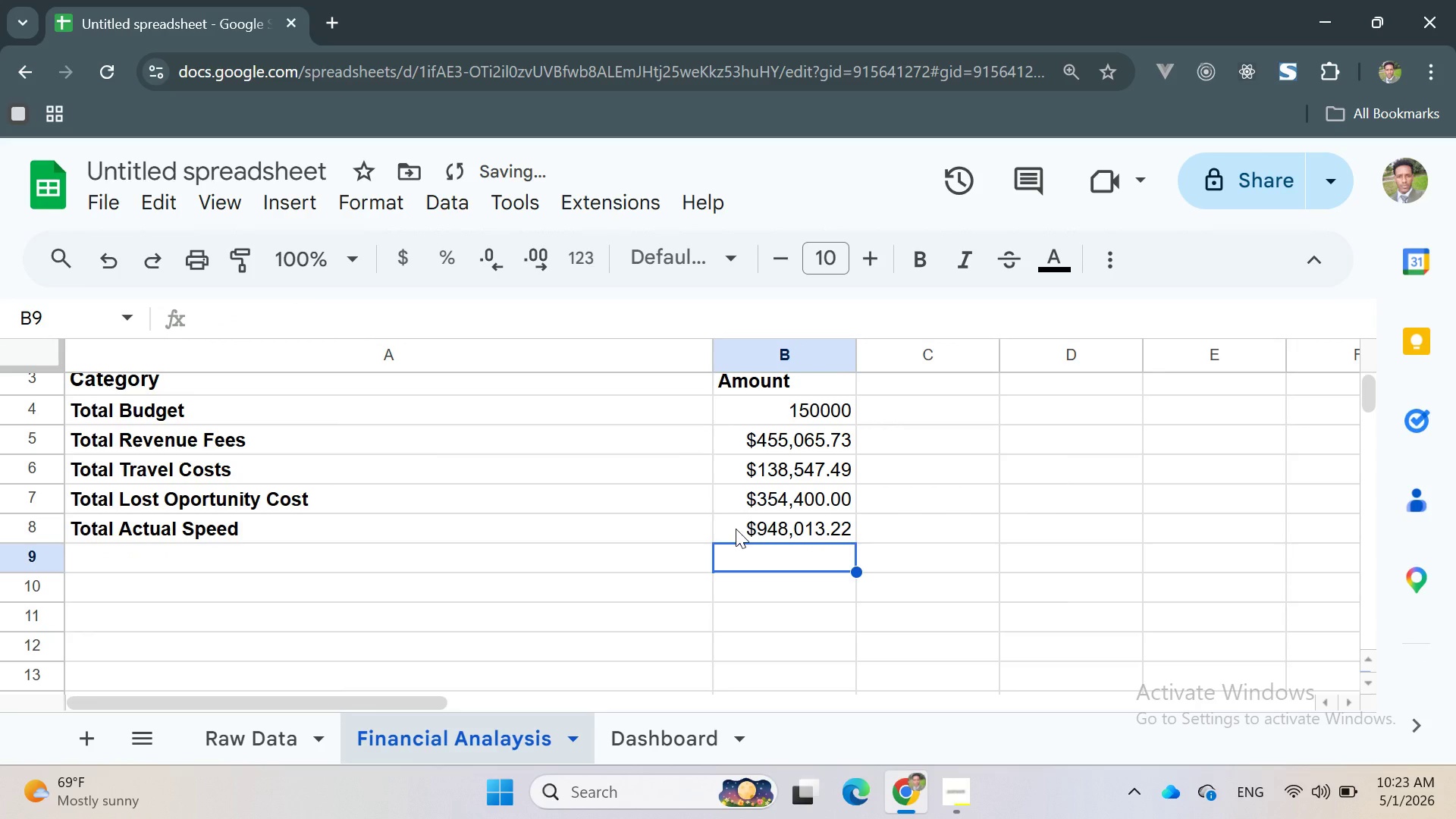 
left_click([735, 528])
 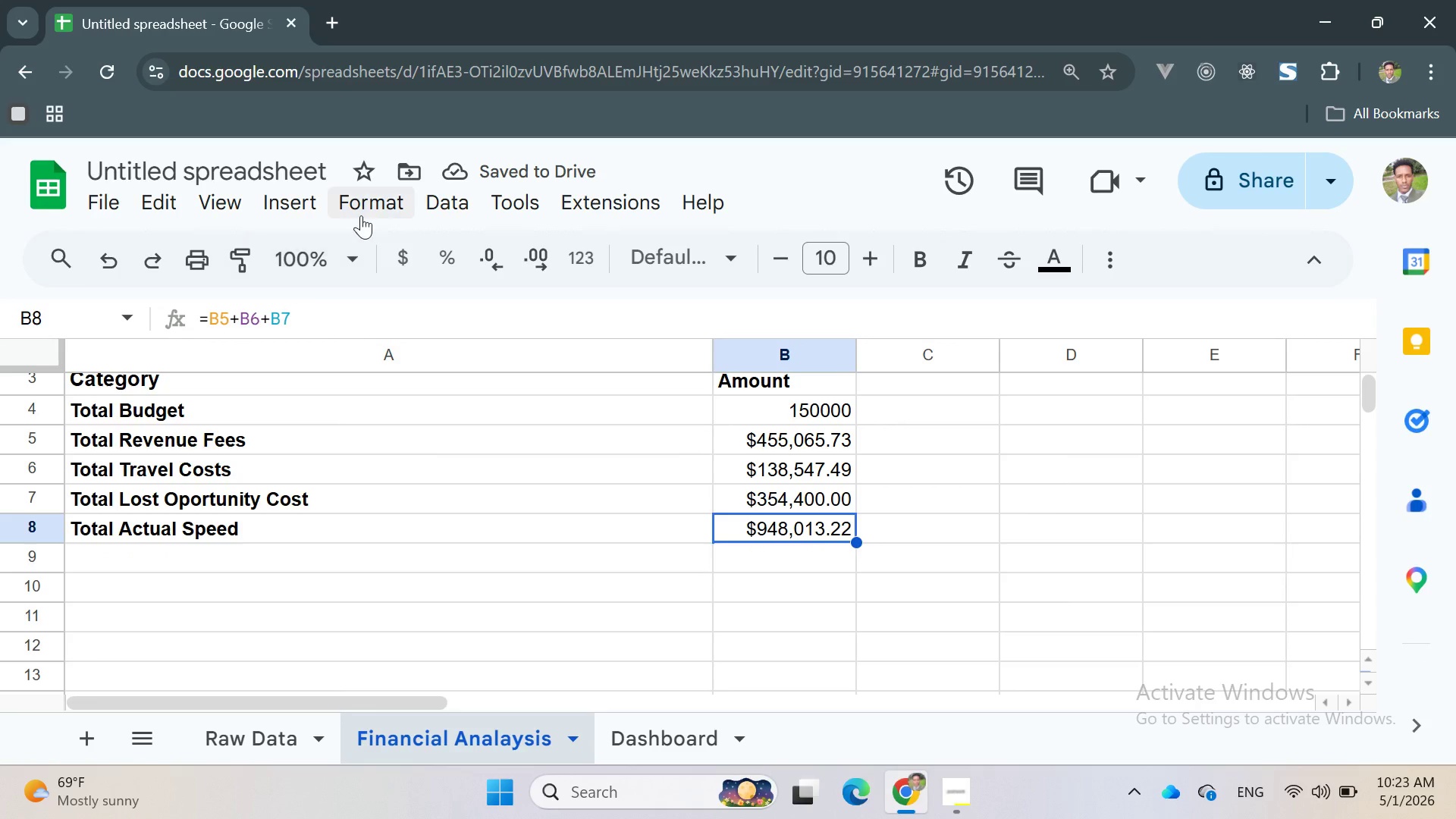 
left_click([361, 211])
 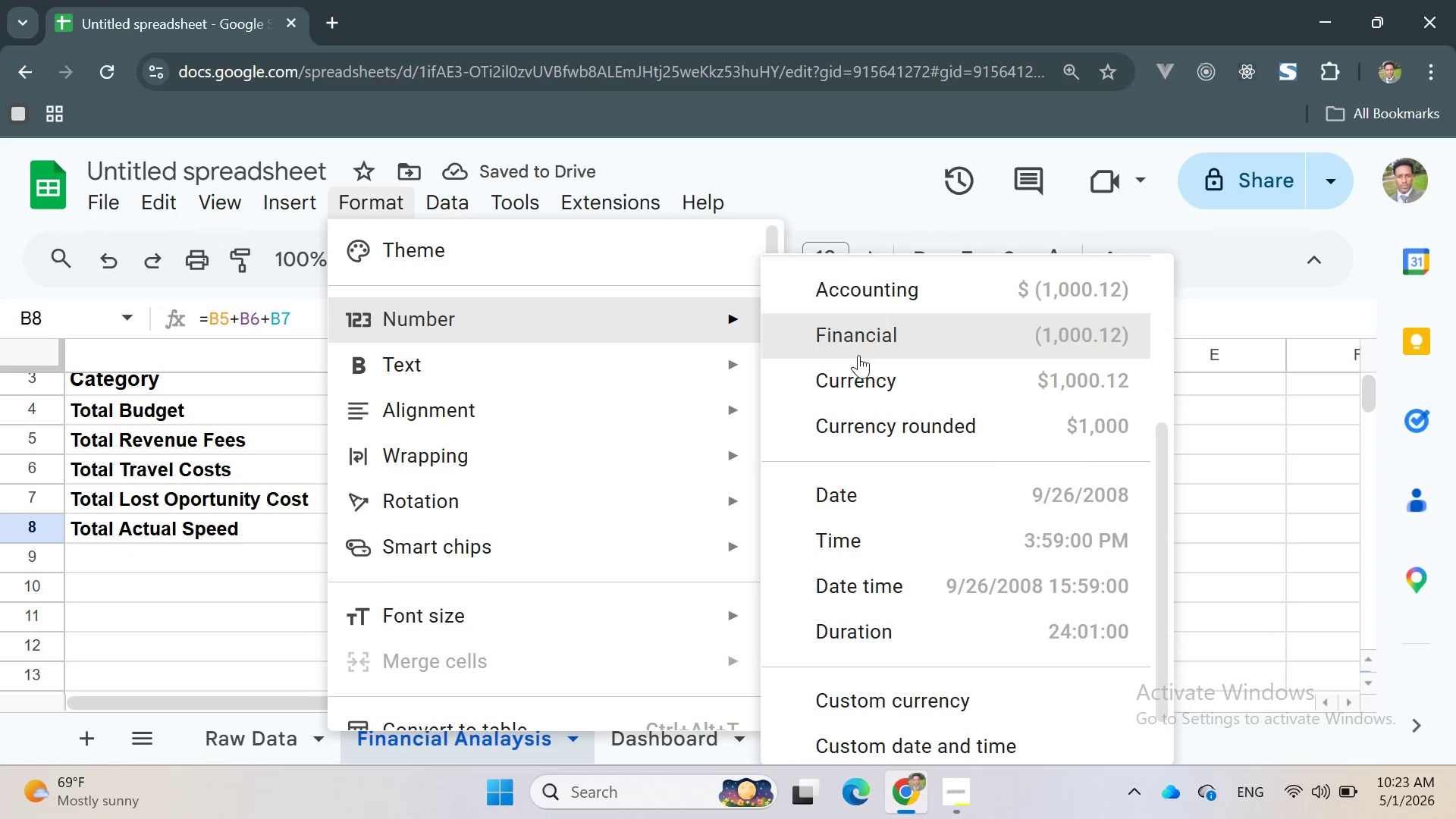 
left_click([872, 375])
 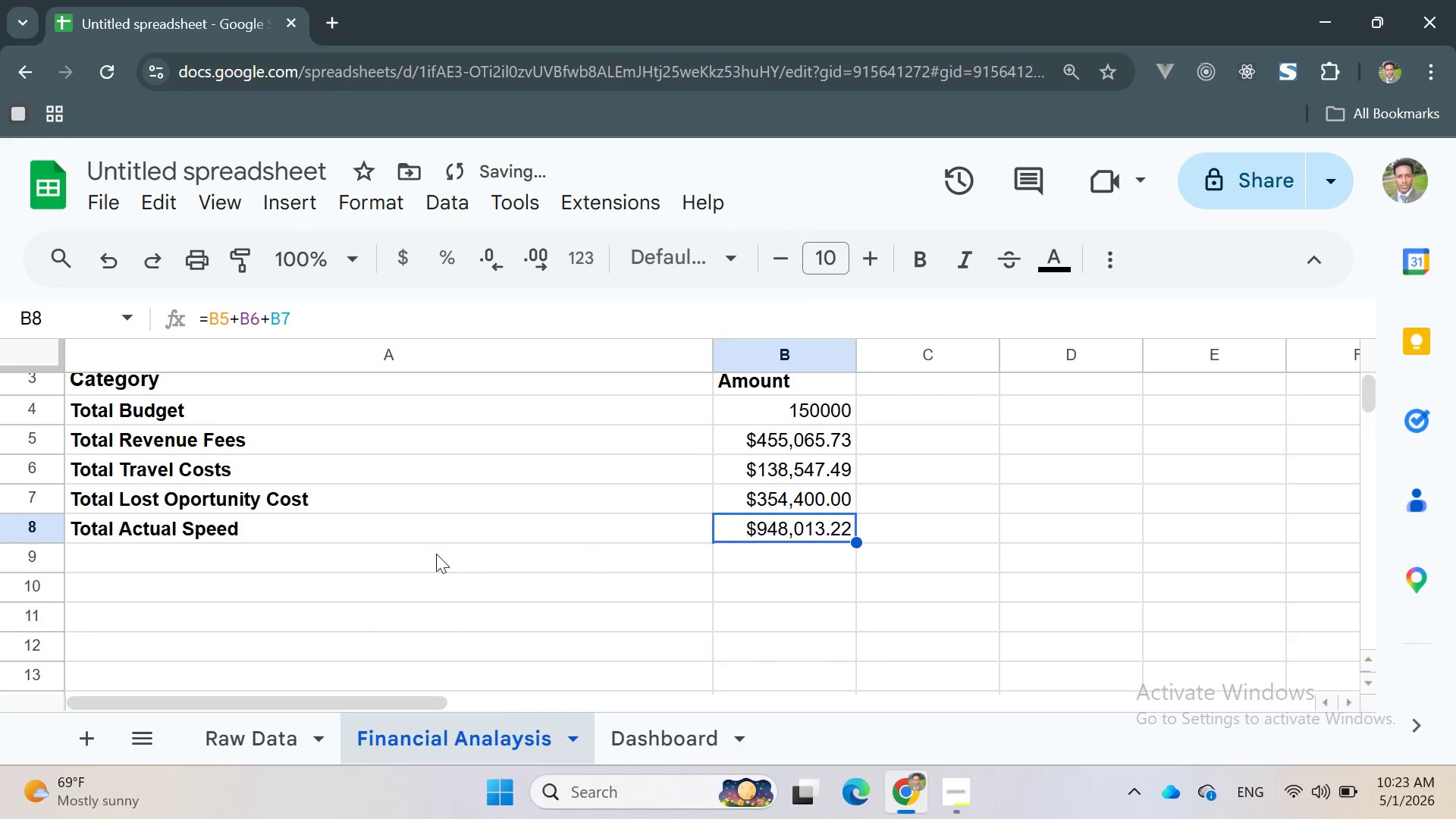 
left_click([306, 566])
 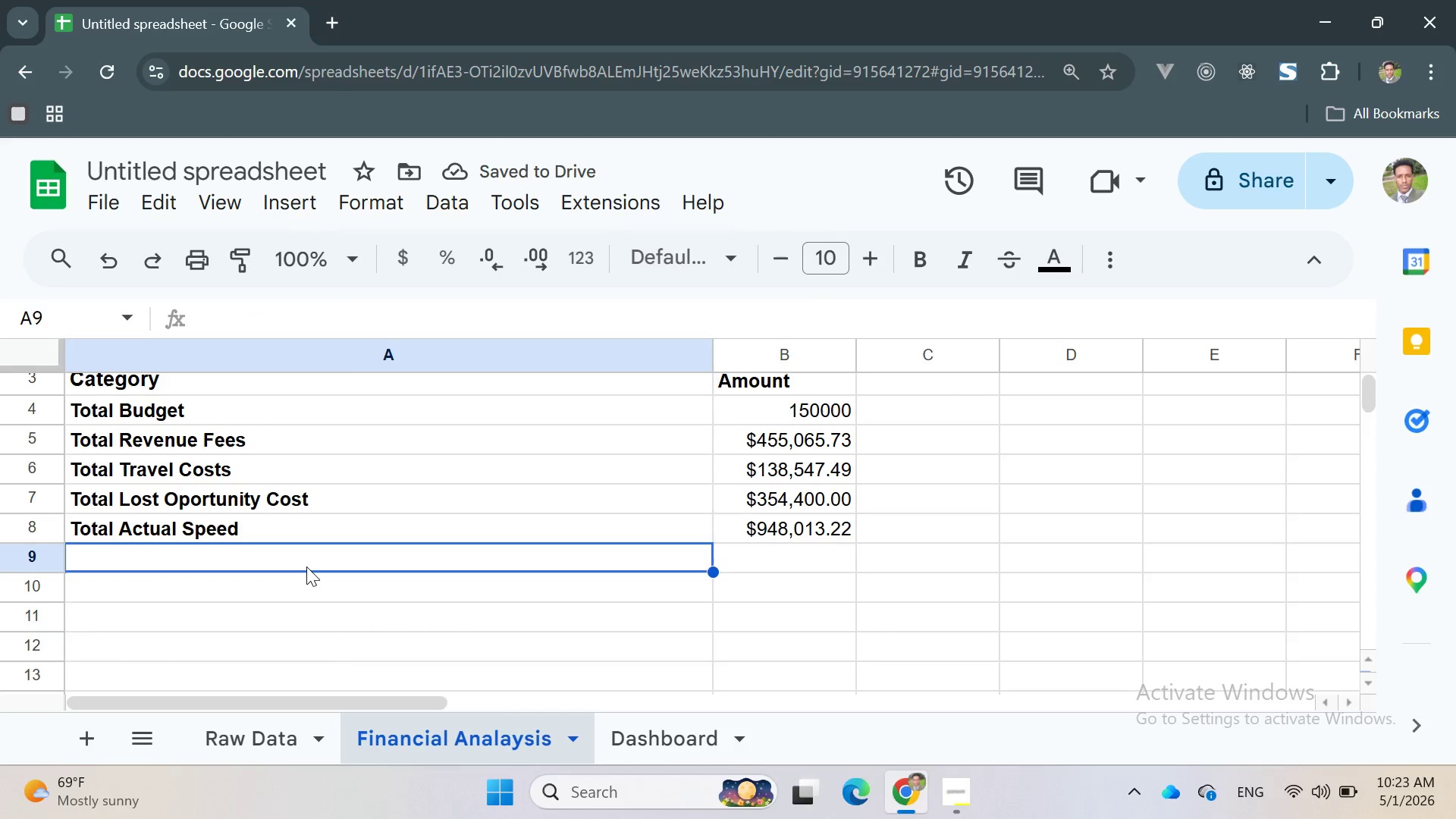 
type(bUDGET r)
key(Backspace)
key(Backspace)
key(Backspace)
key(Backspace)
key(Backspace)
key(Backspace)
key(Backspace)
key(Backspace)
type(Budget Remaining)
 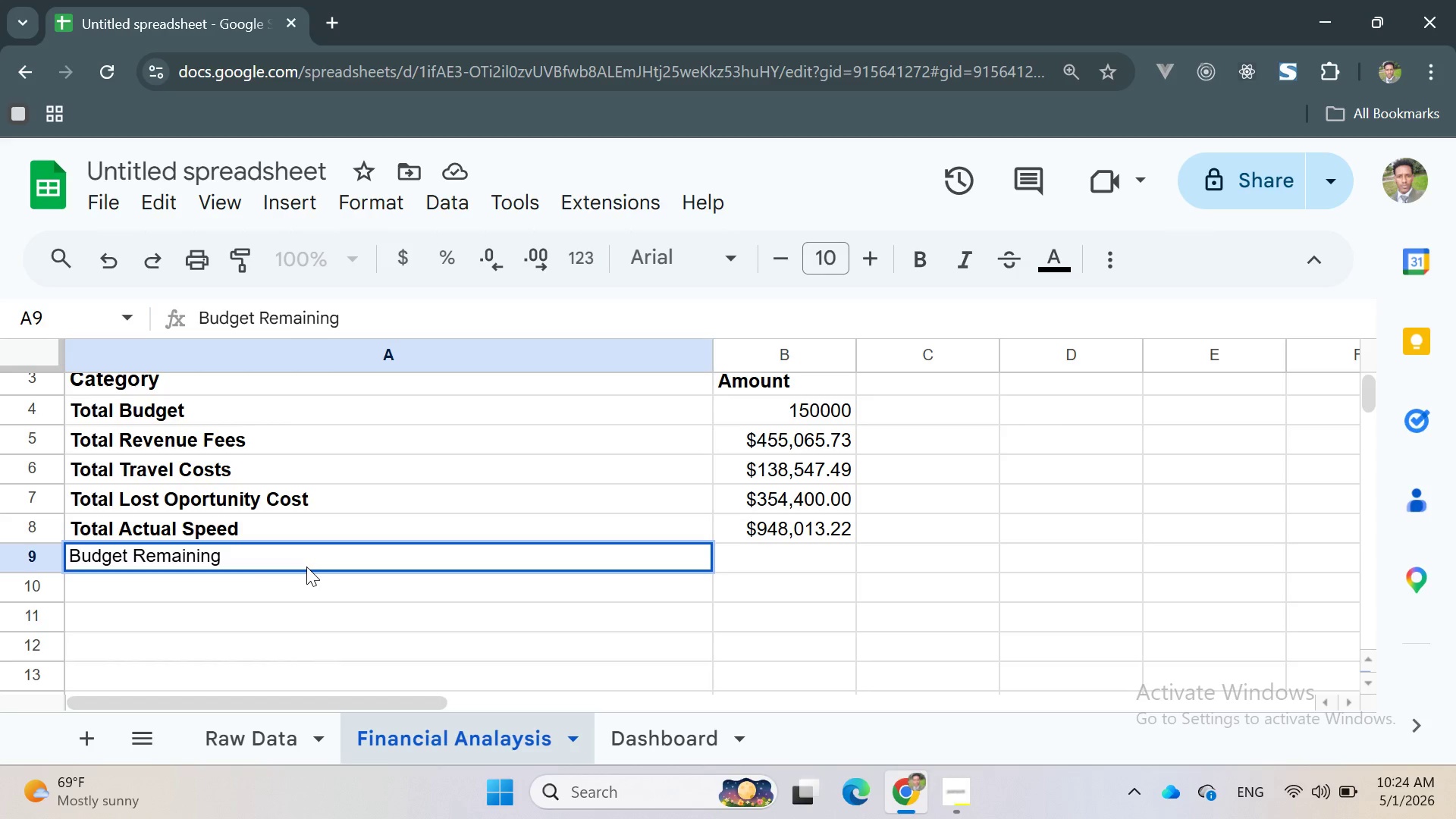 
double_click([306, 566])
 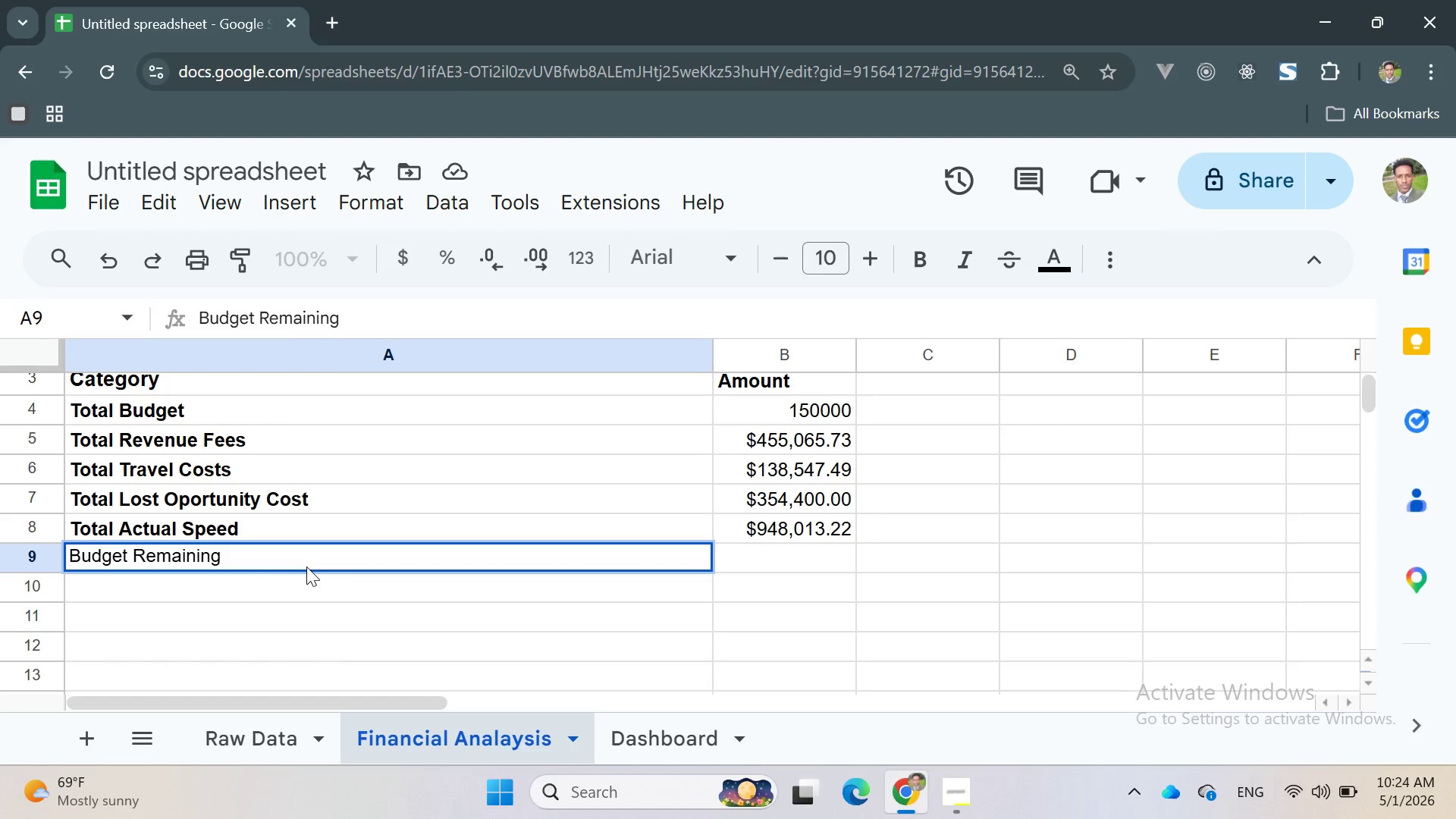 
triple_click([306, 566])
 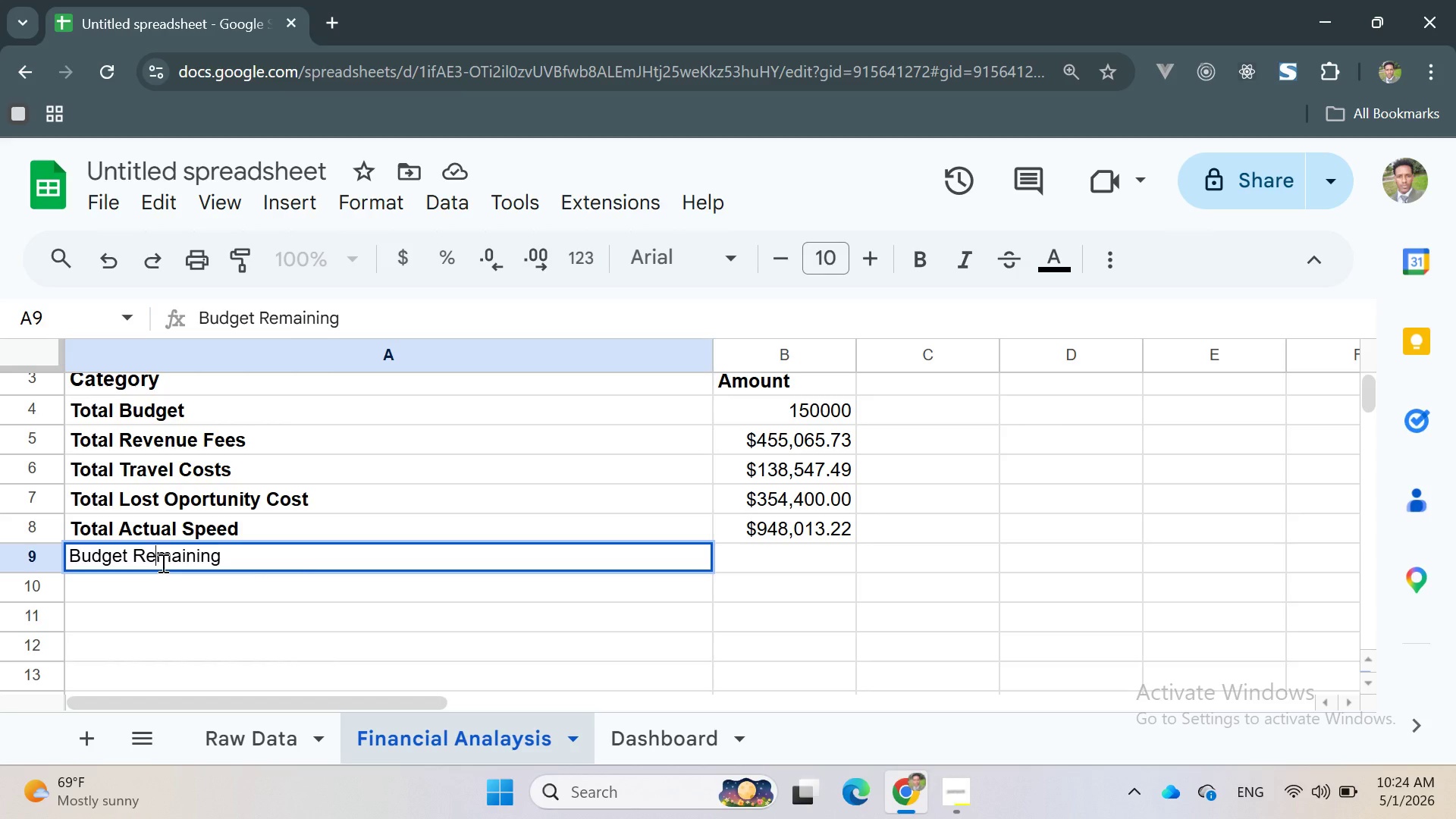 
double_click([162, 563])
 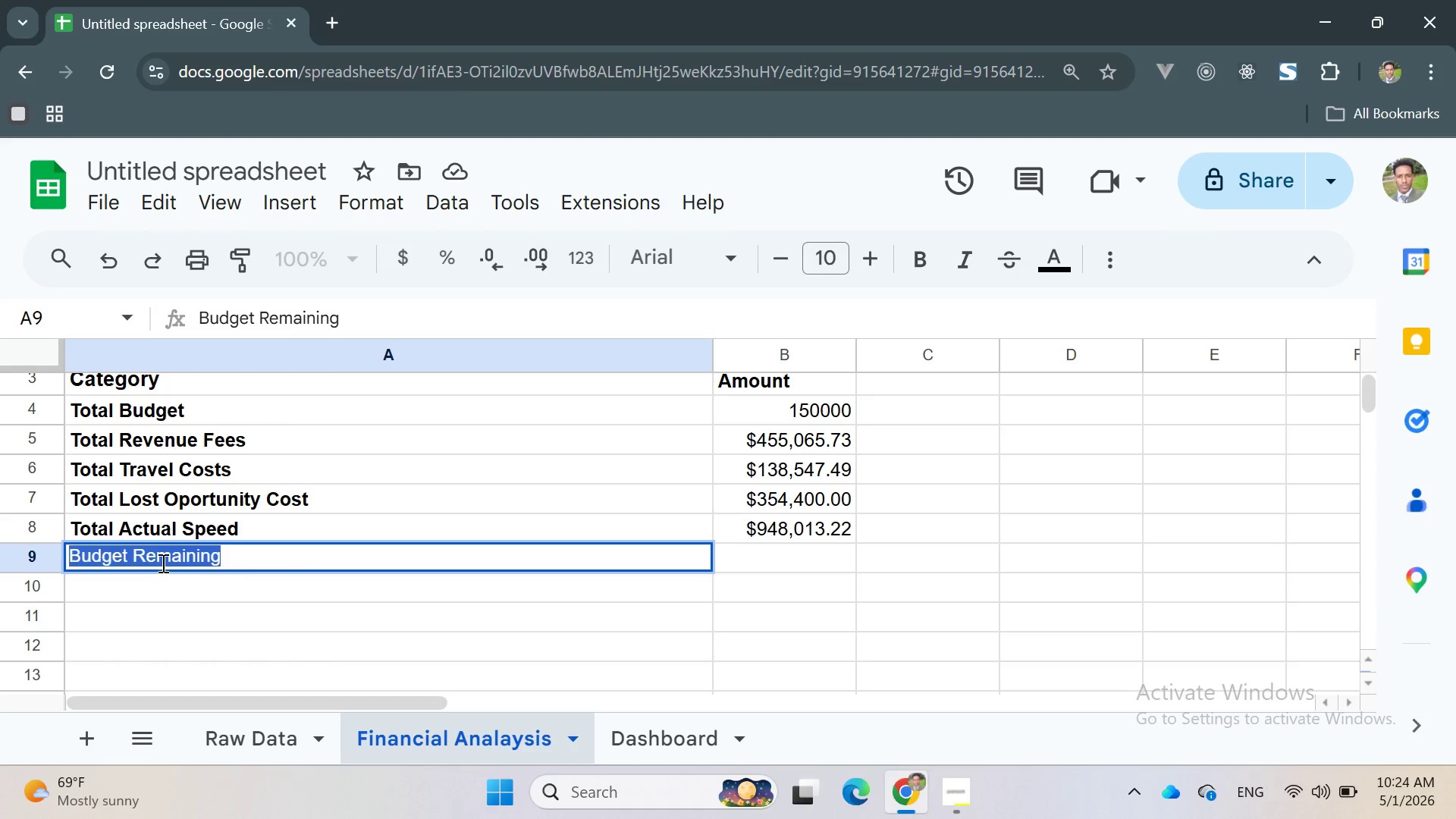 
triple_click([162, 563])
 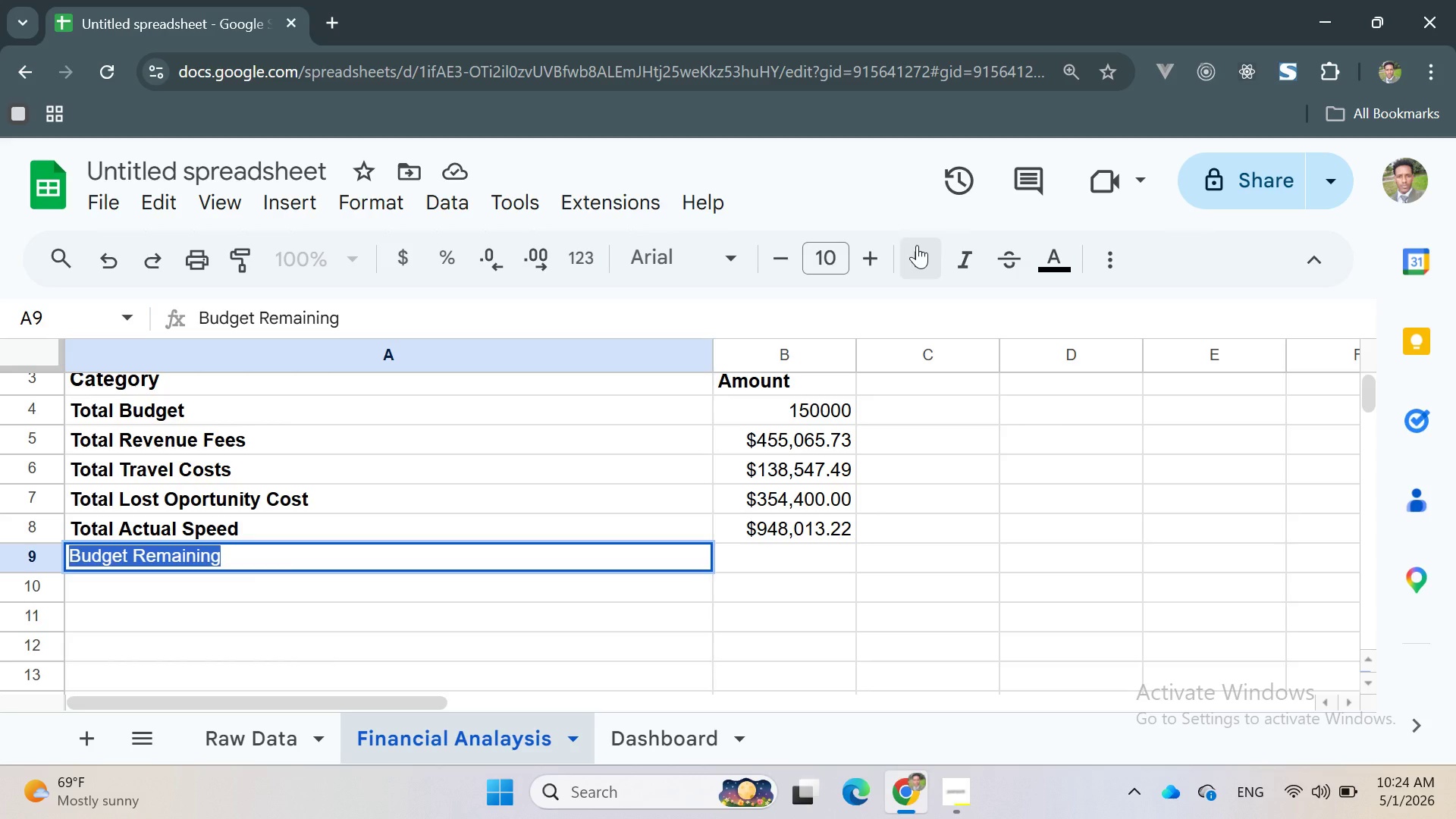 
left_click([918, 246])
 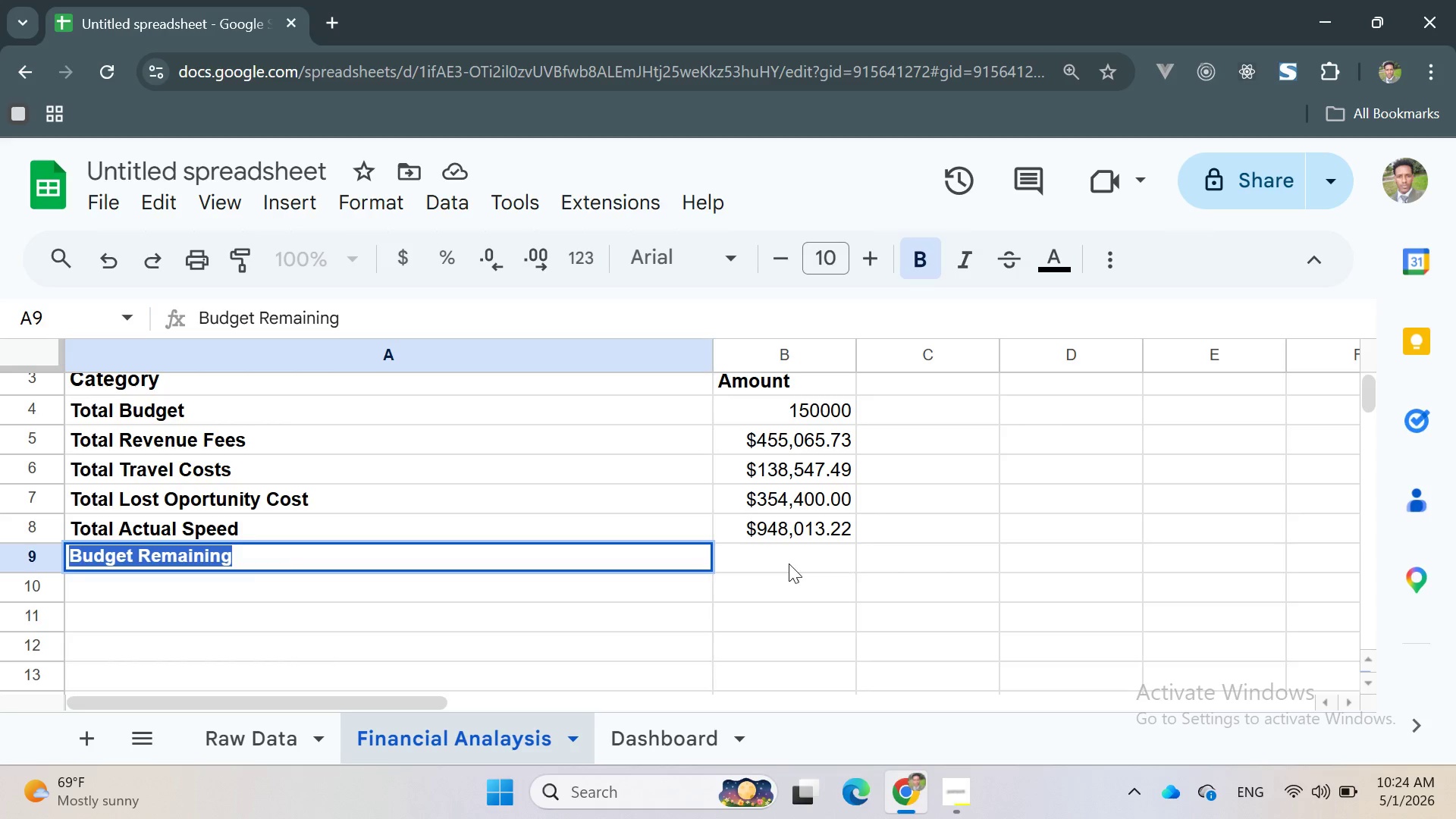 
left_click([784, 563])
 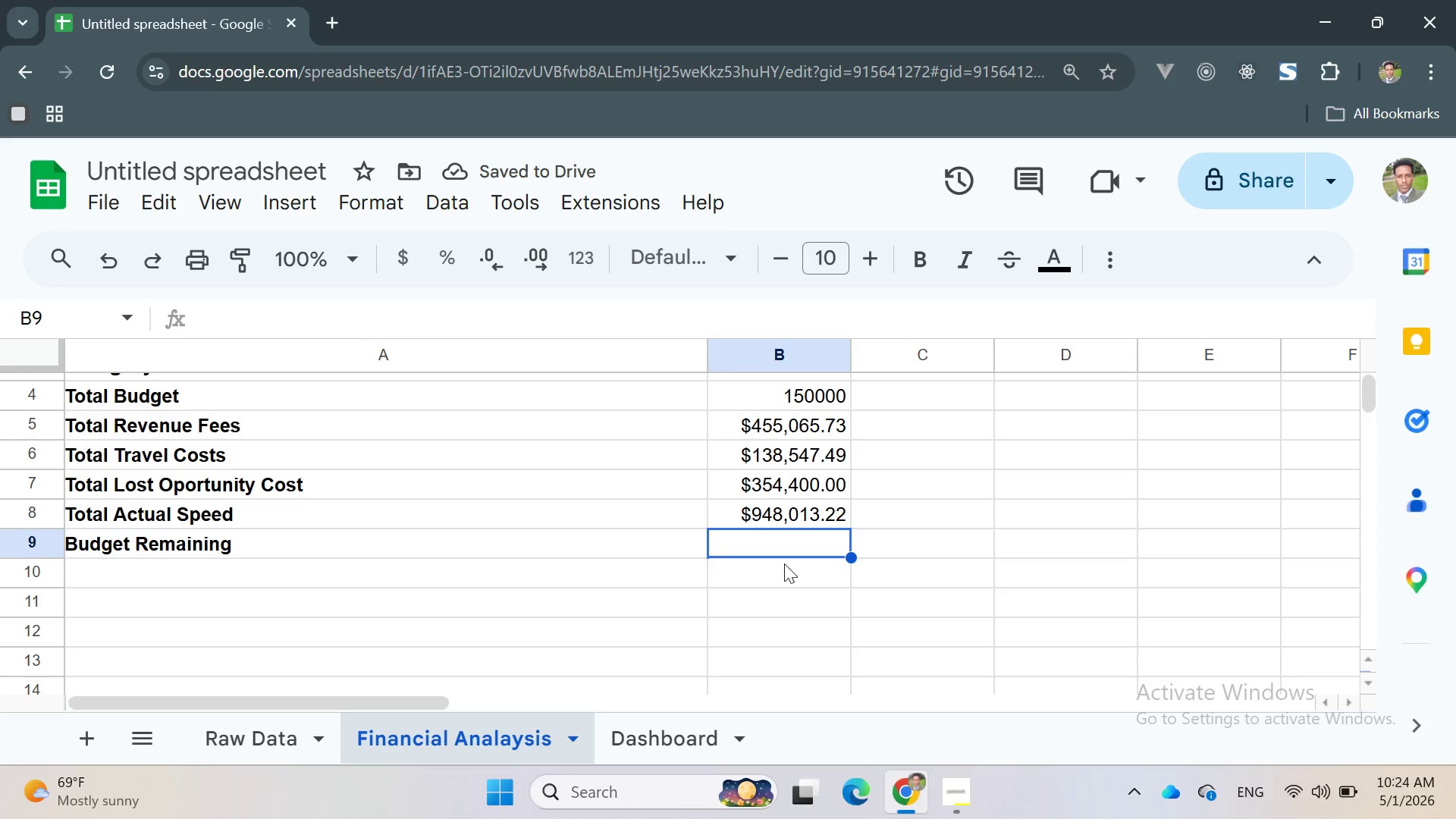 
type(=IF)
 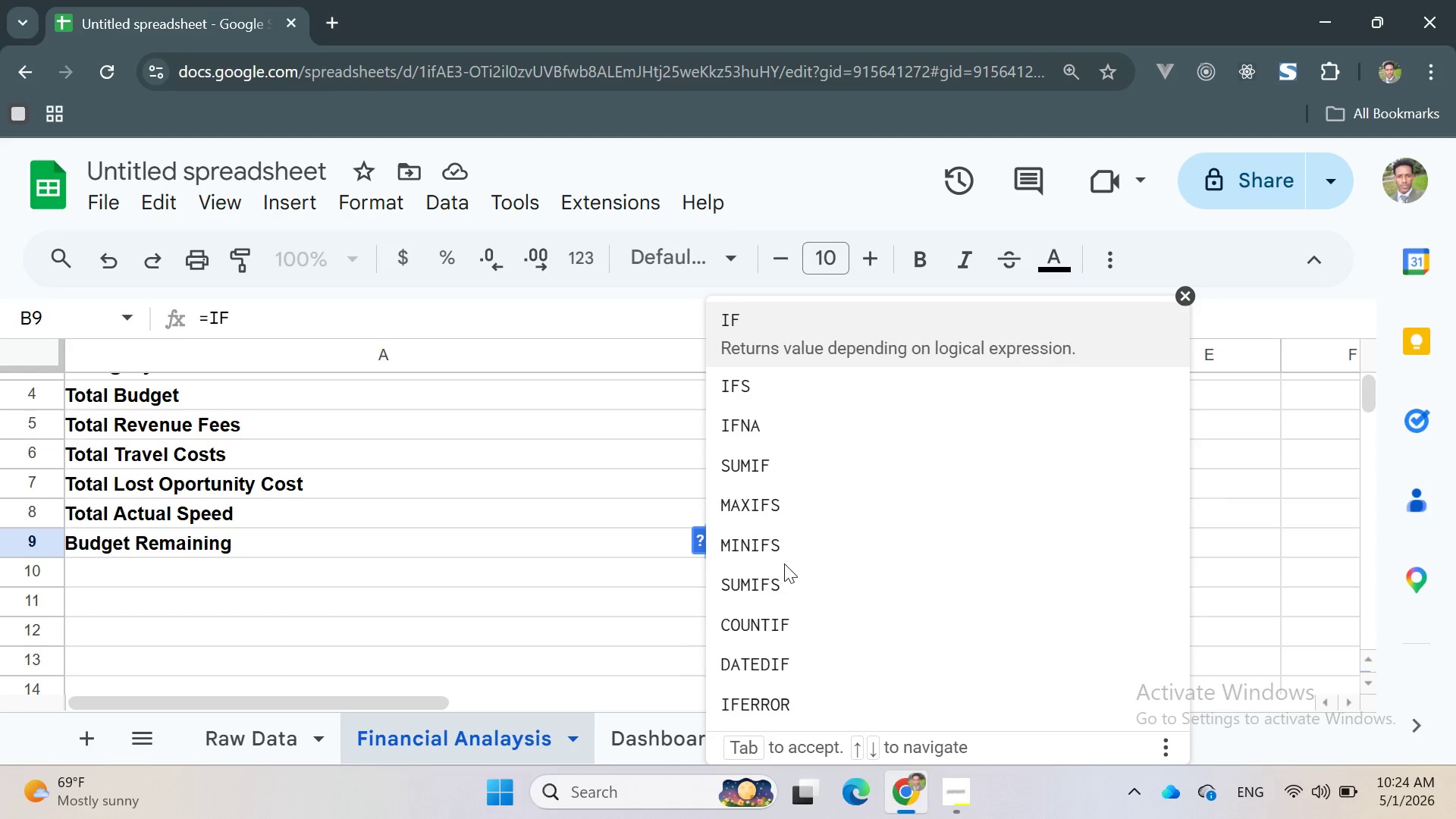 
key(Enter)
 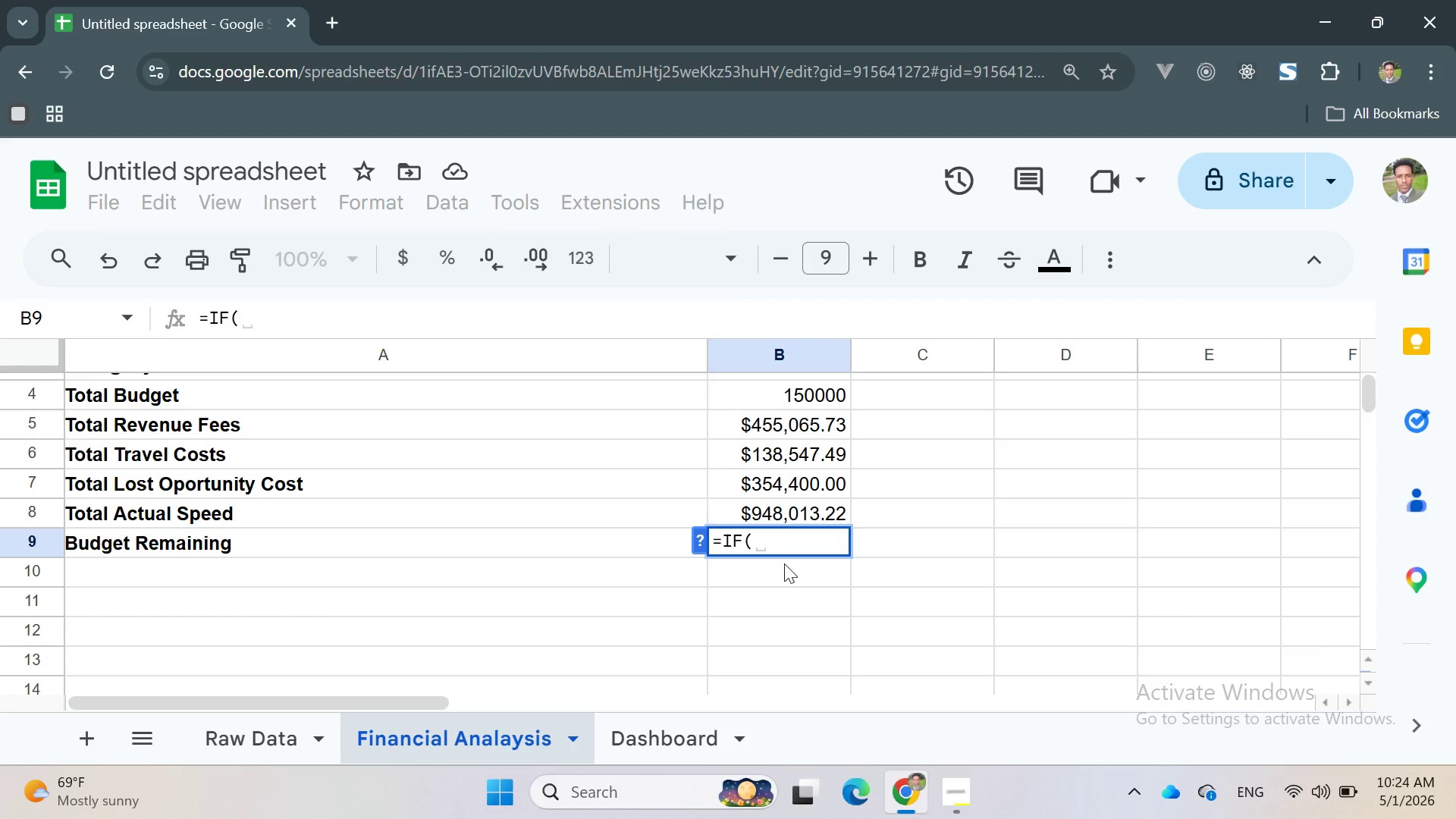 
type(B9>=0, "")
 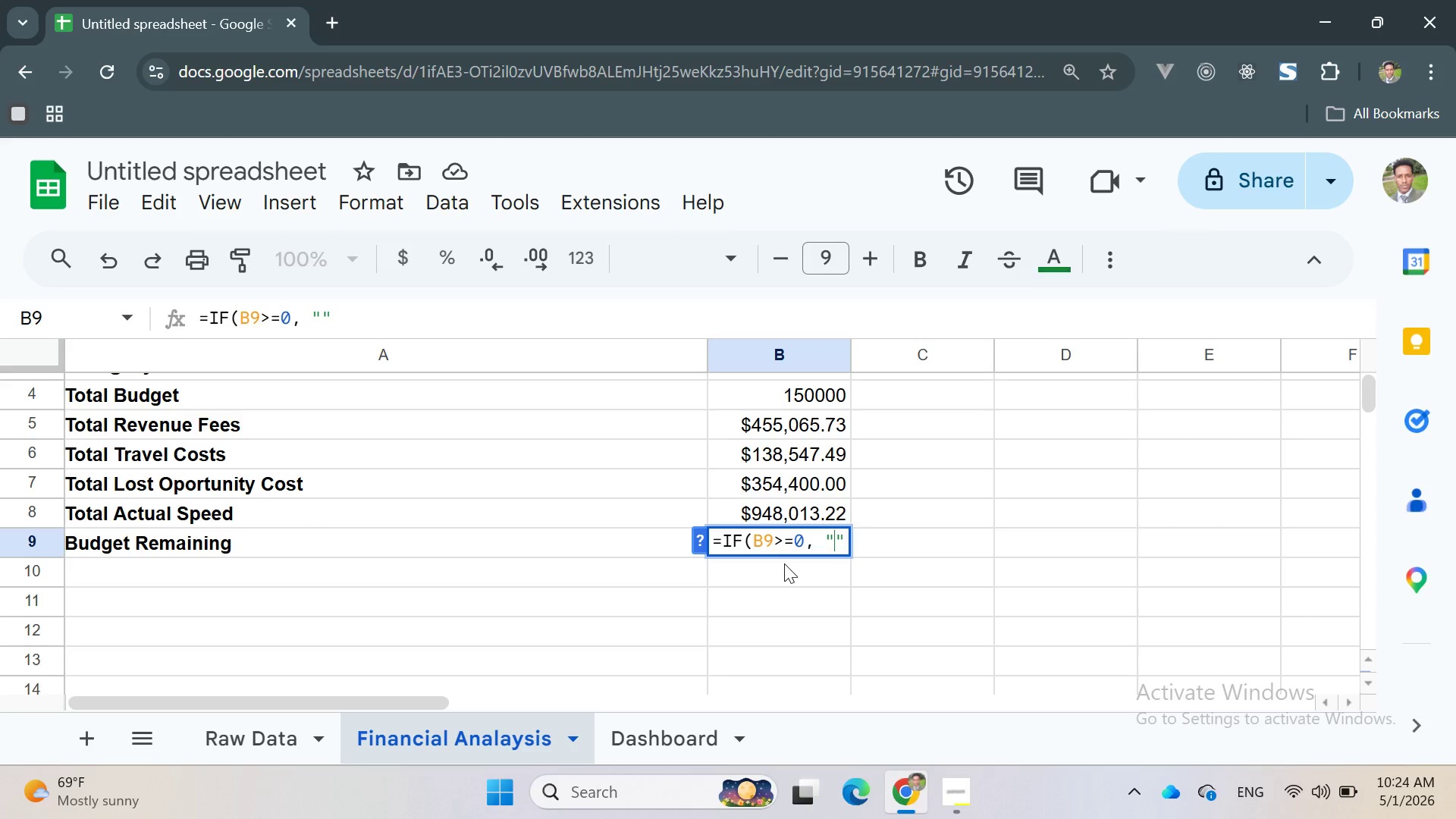 
 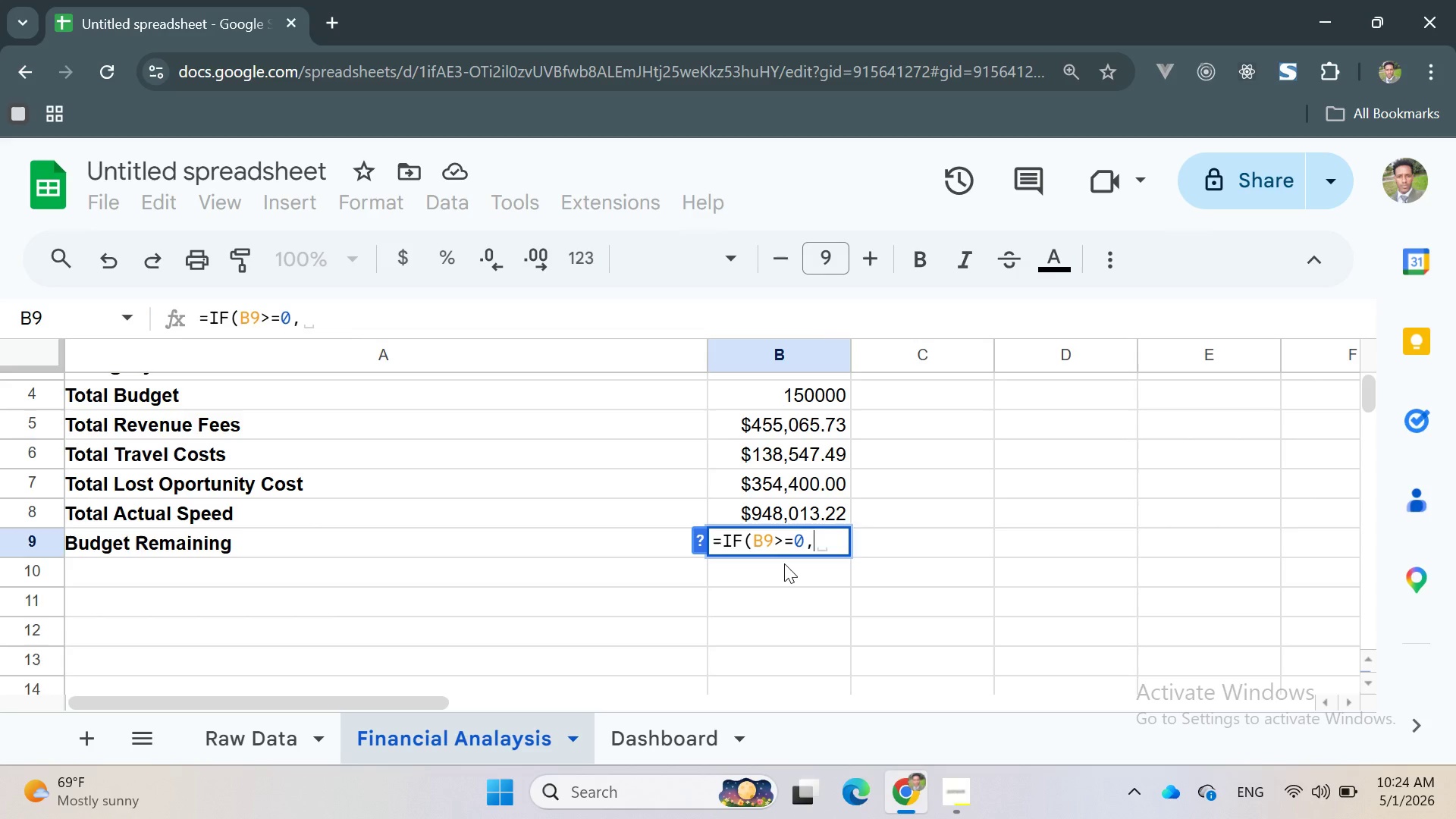 
key(ArrowLeft)
 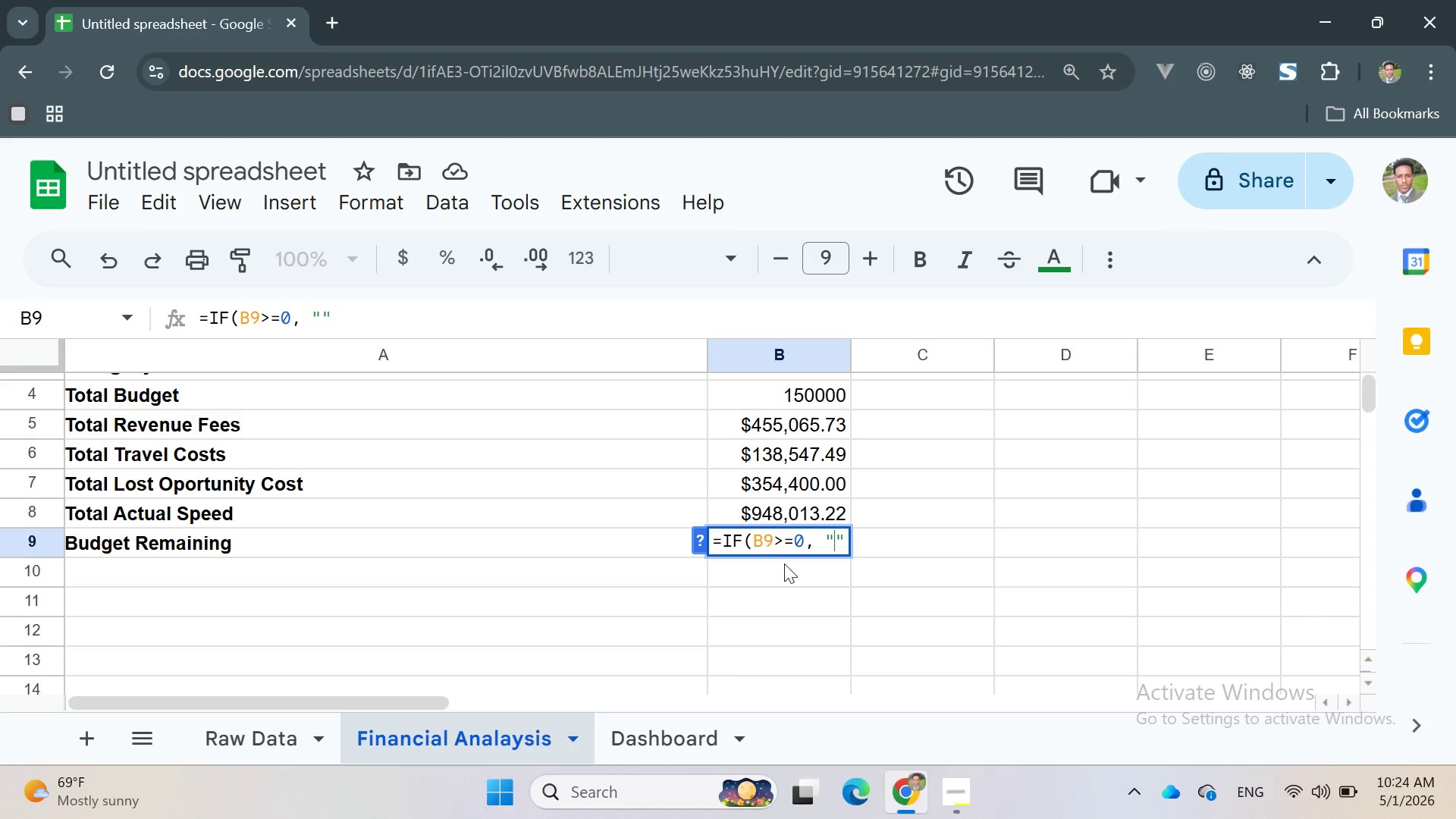 
type(on T)
key(Backspace)
key(Backspace)
key(Backspace)
key(Backspace)
type(On Track)
 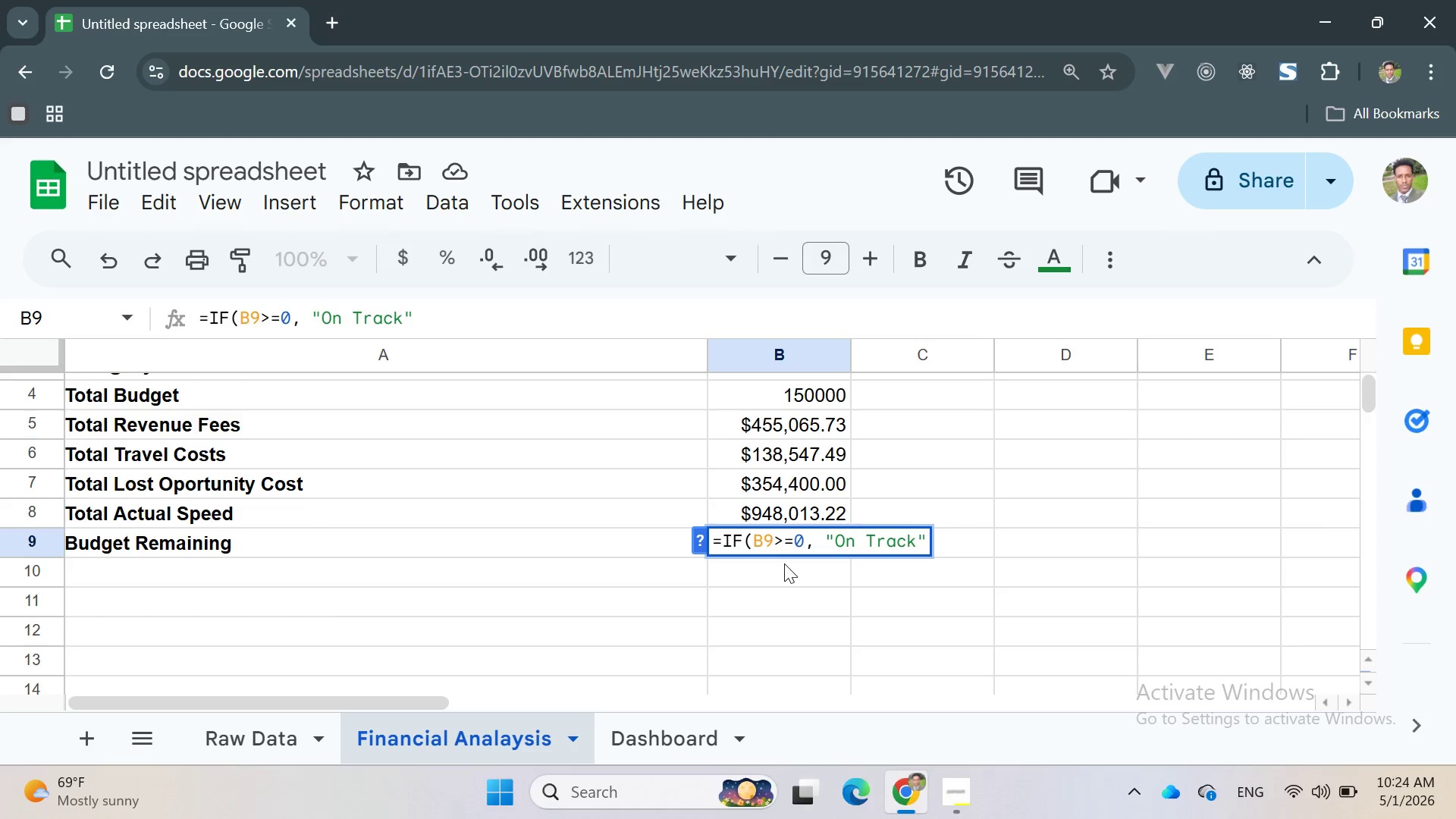 
key(ArrowRight)
 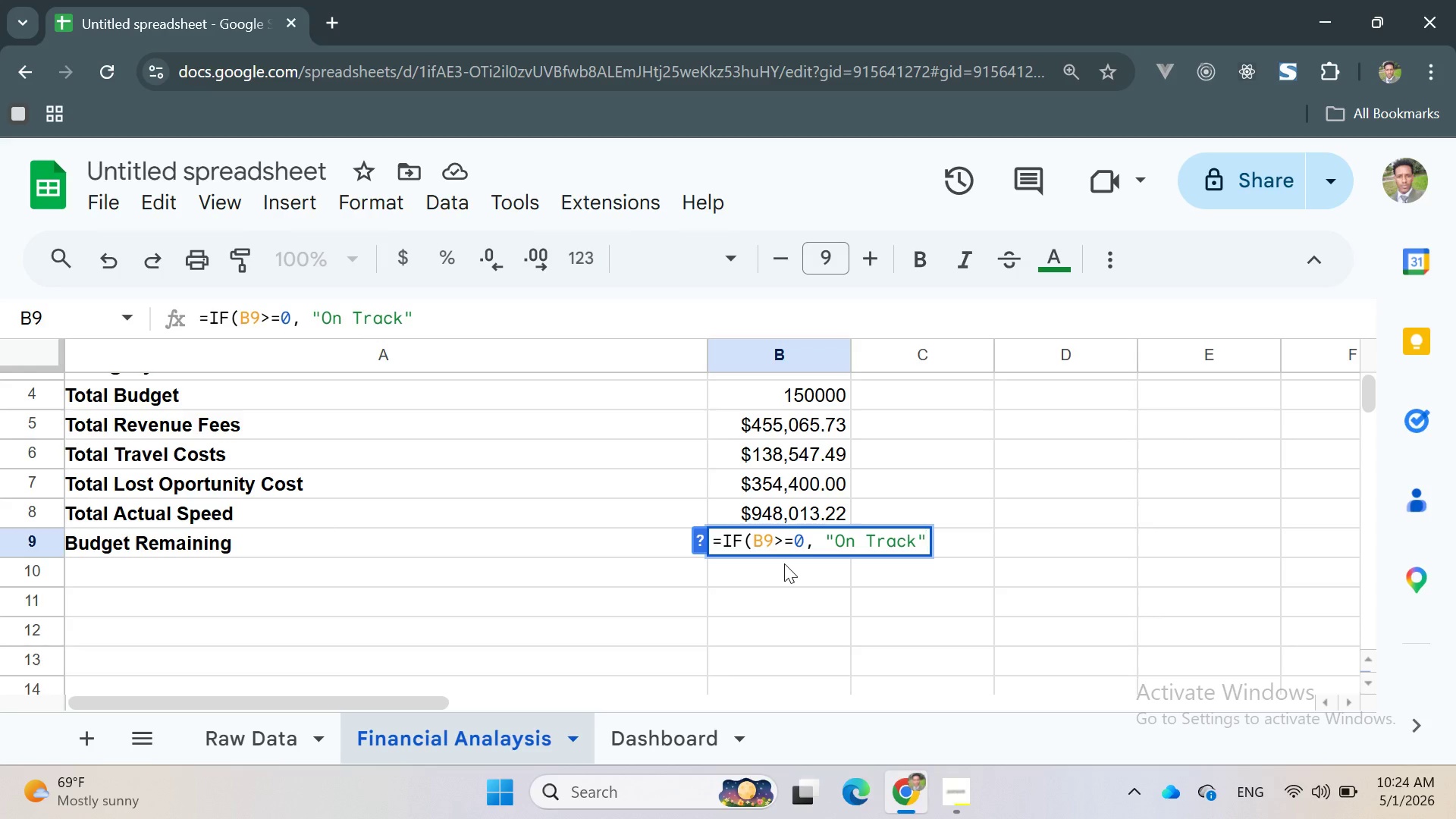 
key(Comma)
 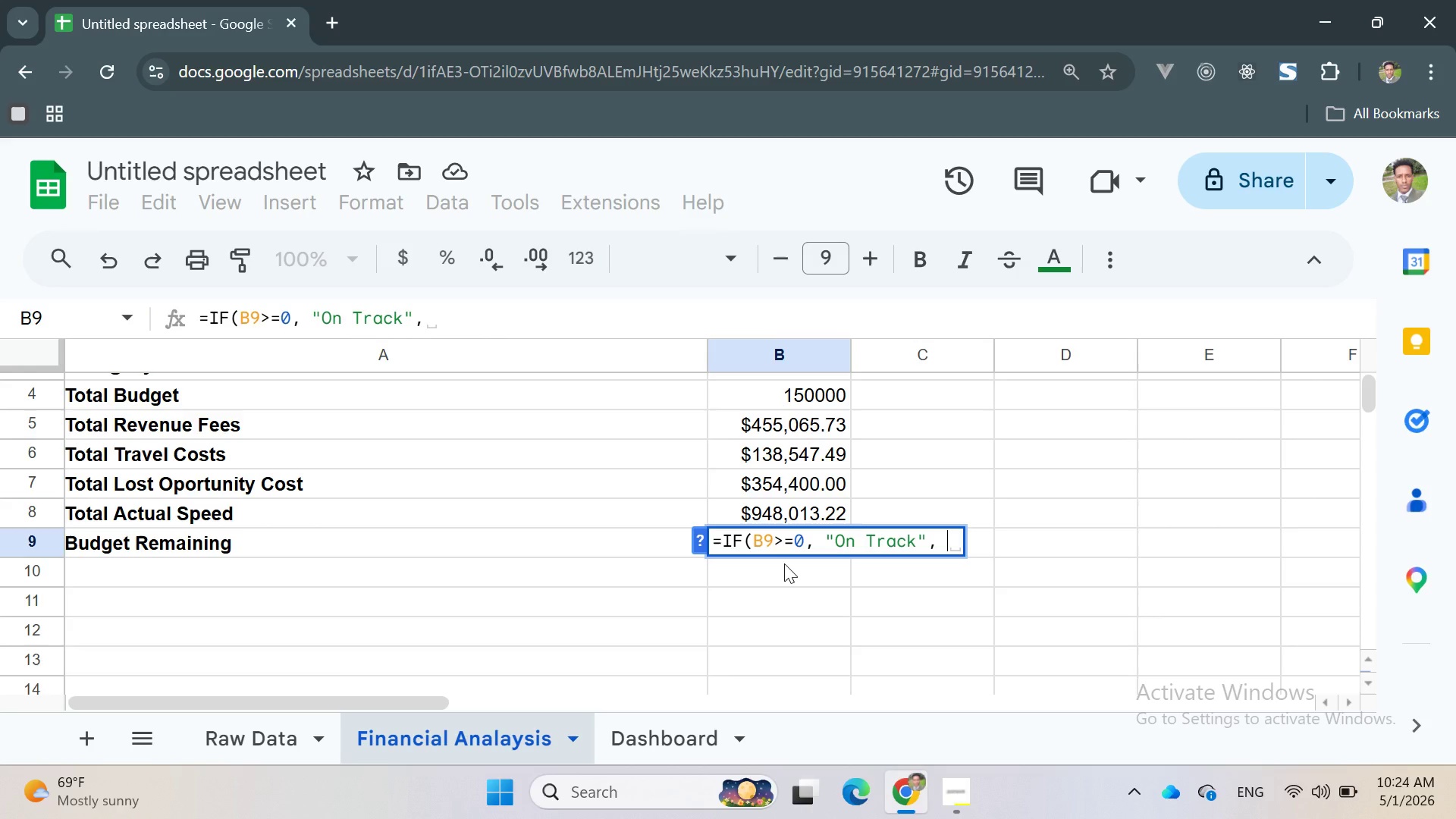 
key(Space)
 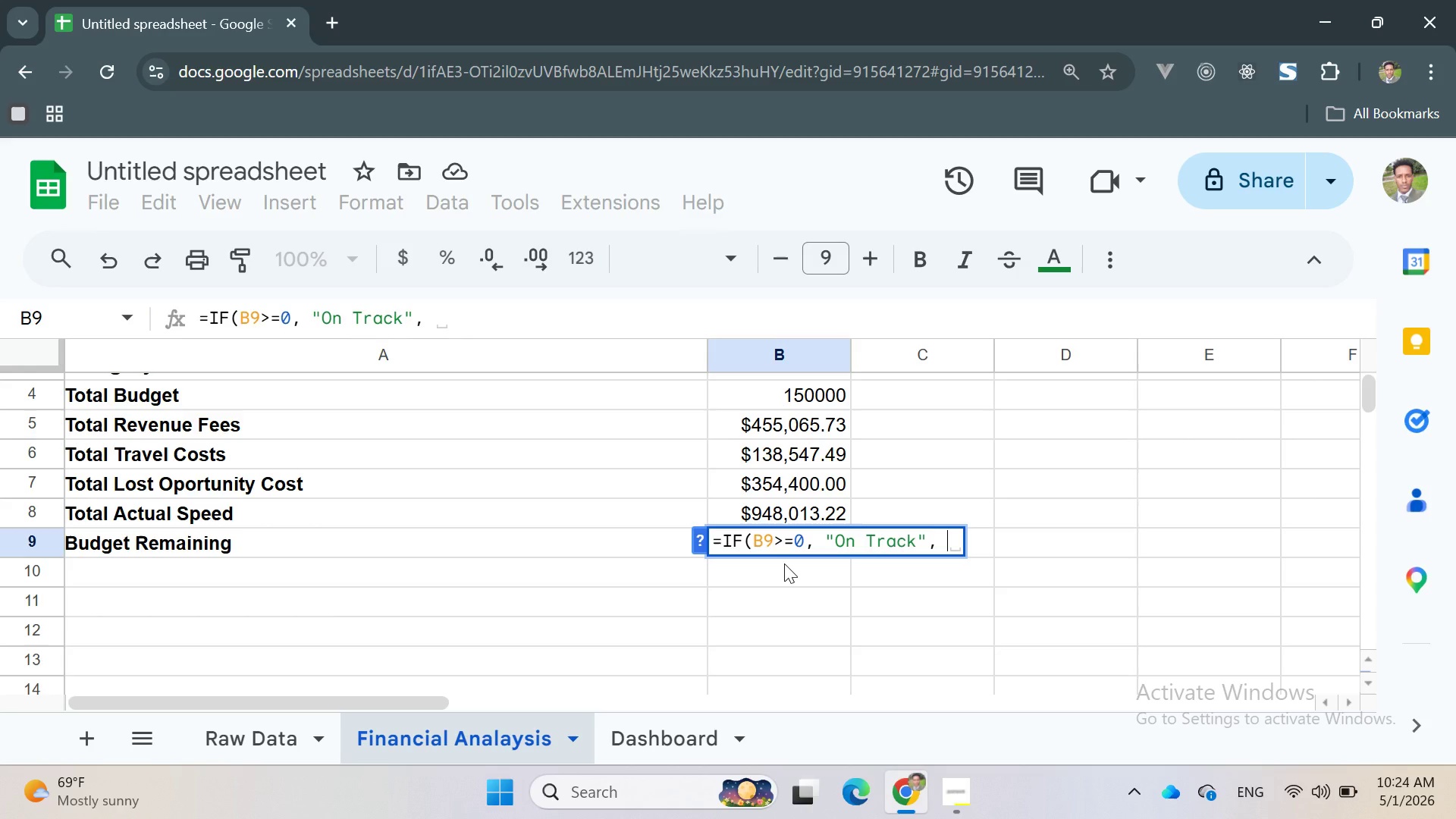 
key(Shift+Quote)
 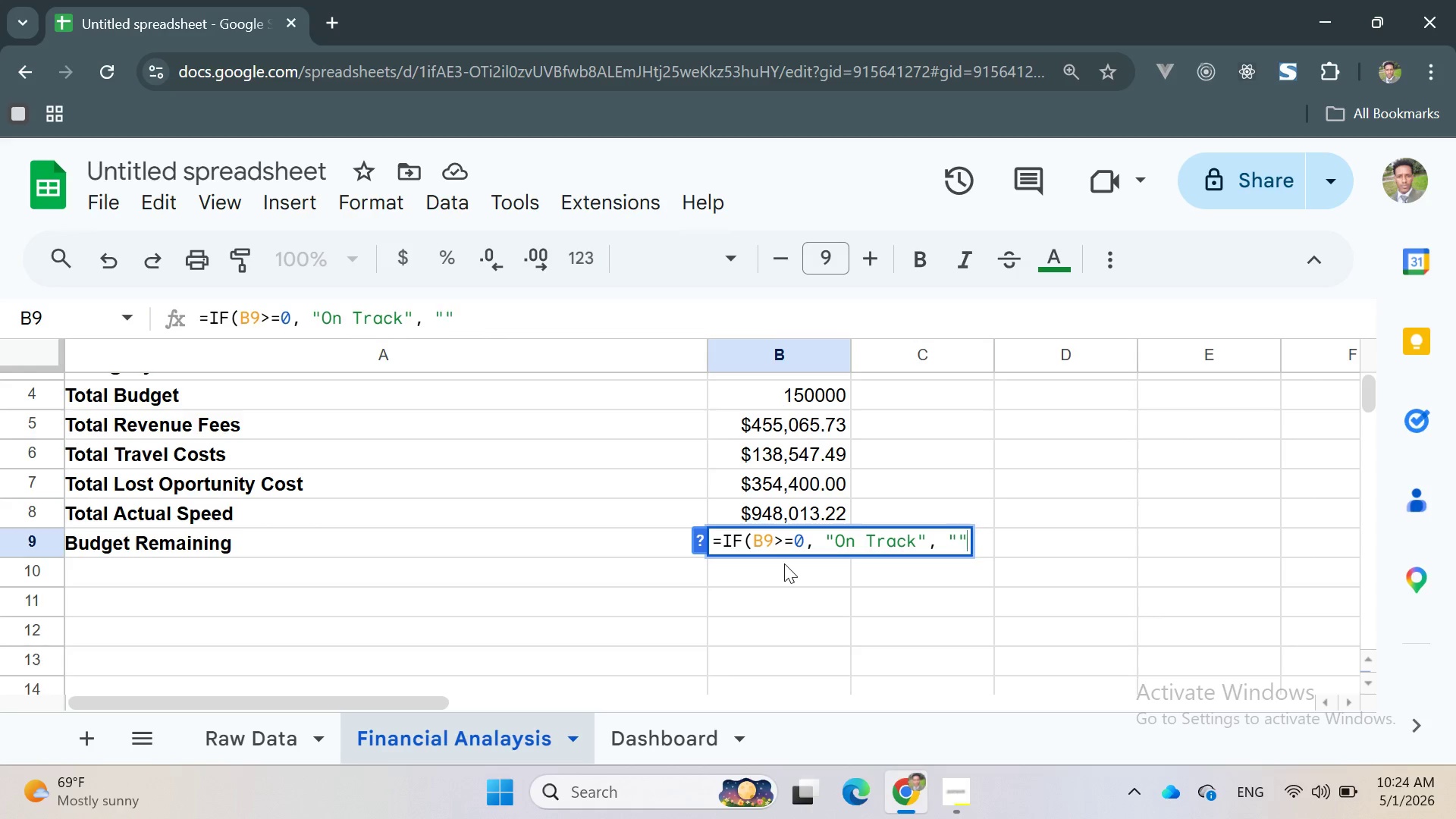 
key(Shift+Quote)
 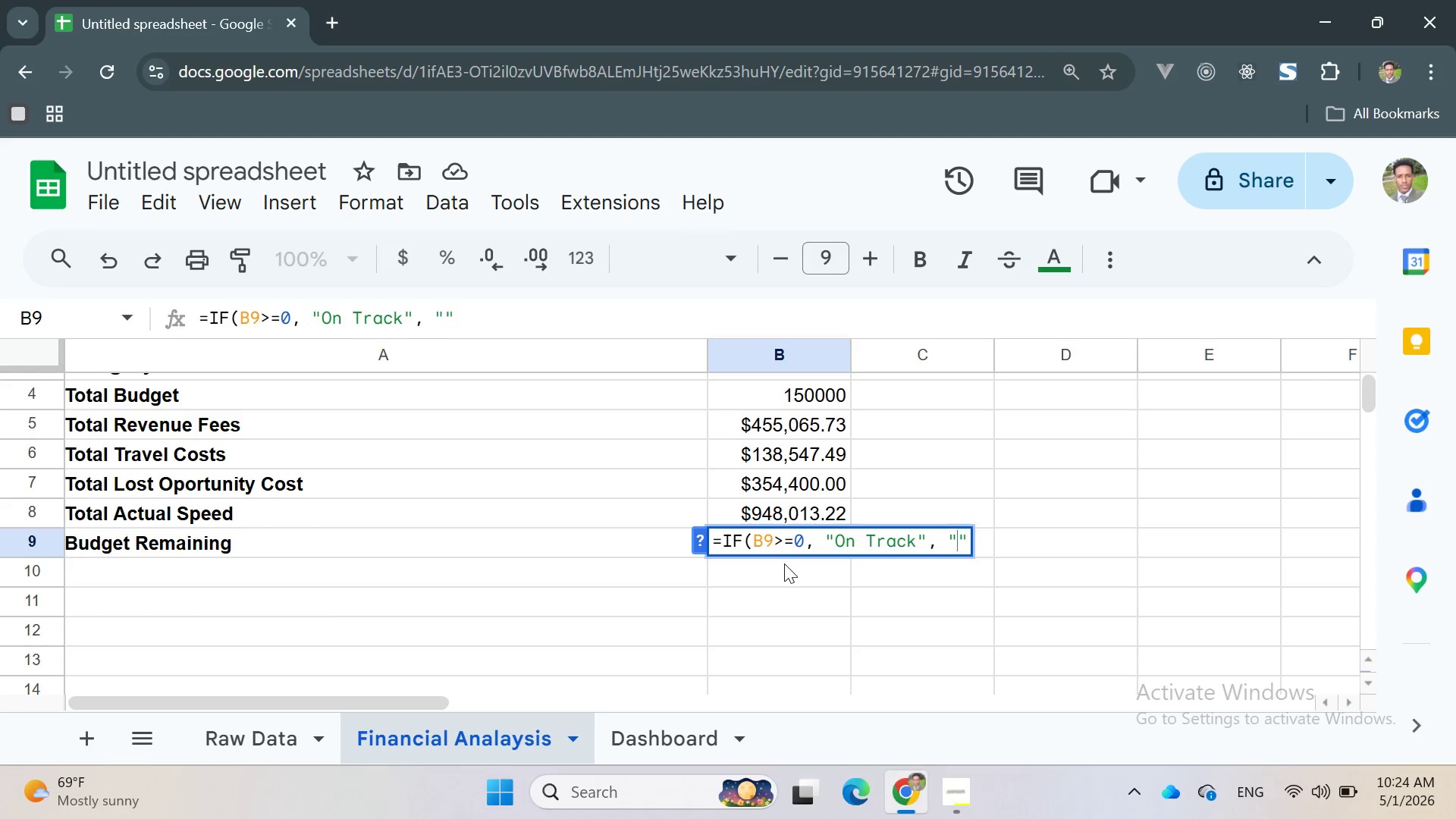 
key(ArrowLeft)
 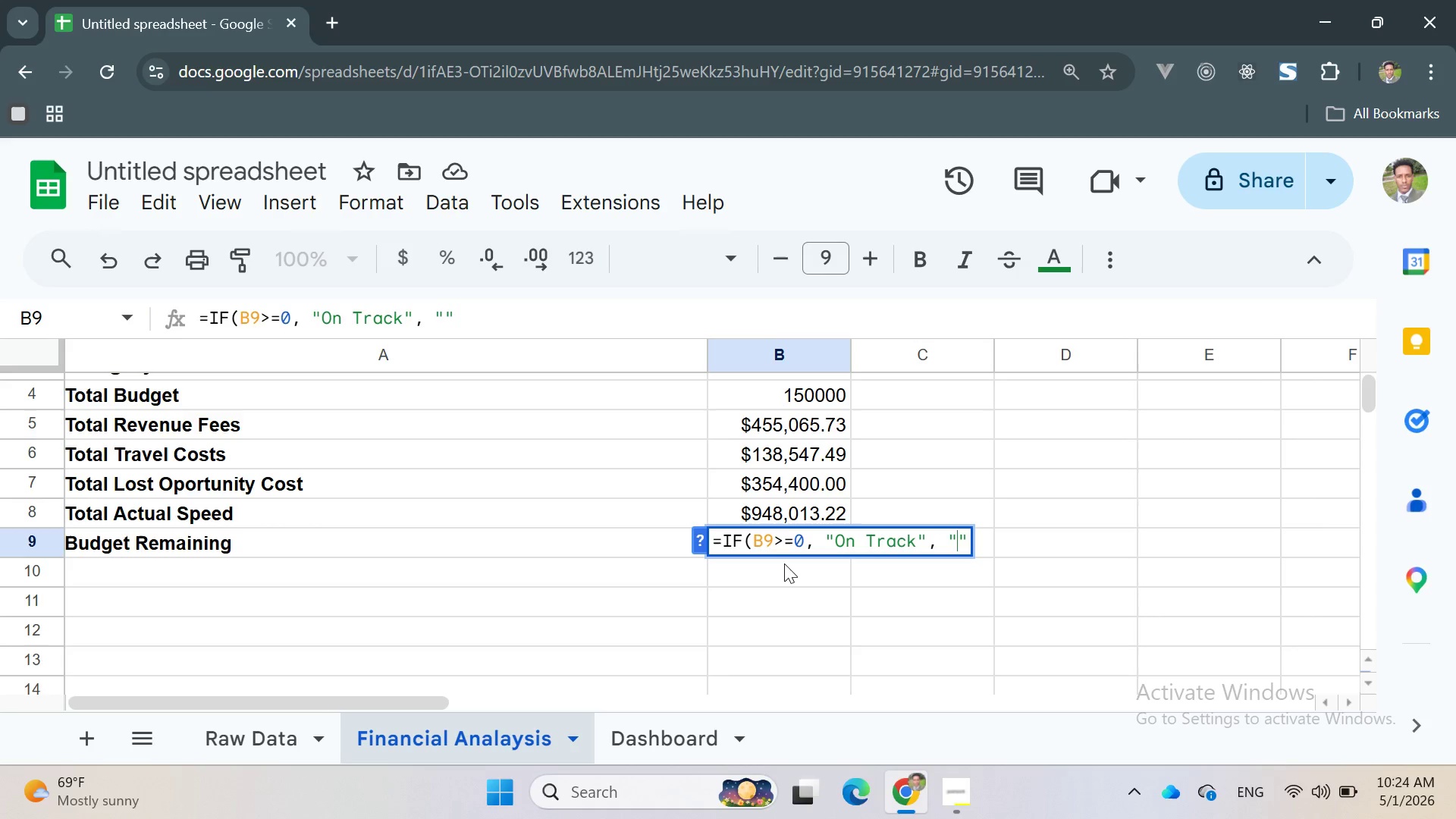 
type(Over Track)
 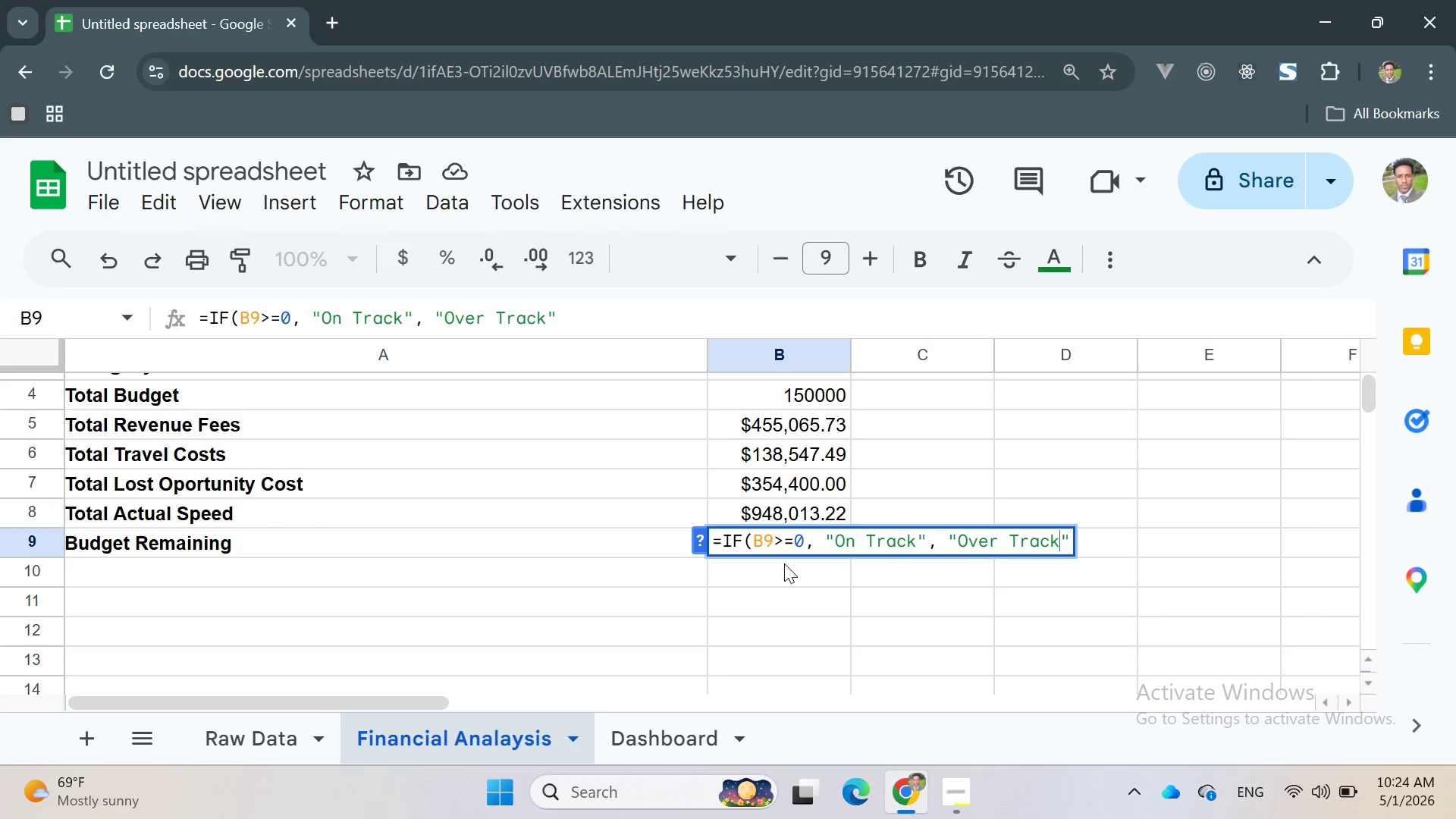 
key(Backspace)
key(Backspace)
key(Backspace)
key(Backspace)
key(Backspace)
type(Budget)
 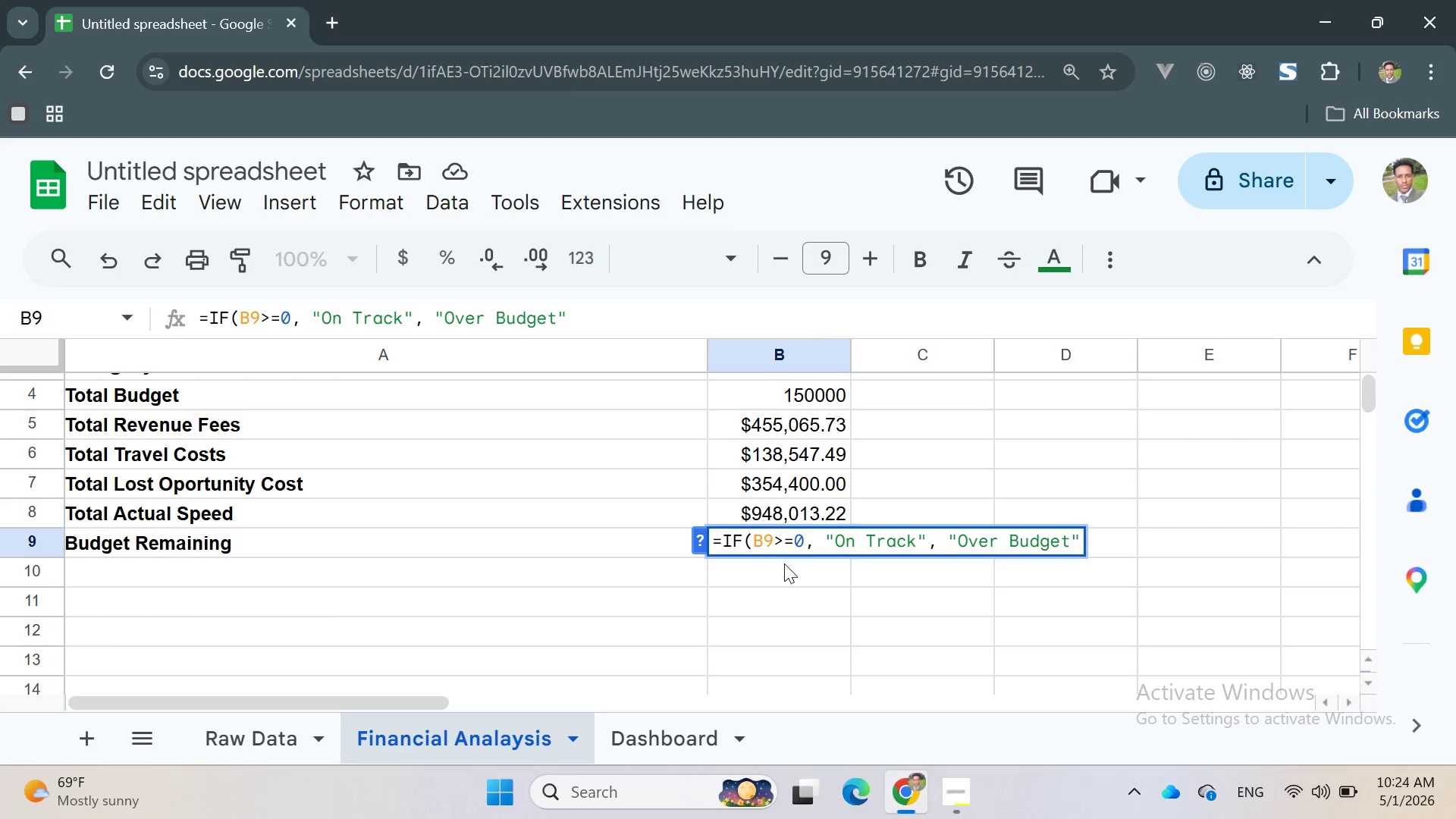 
key(ArrowRight)
 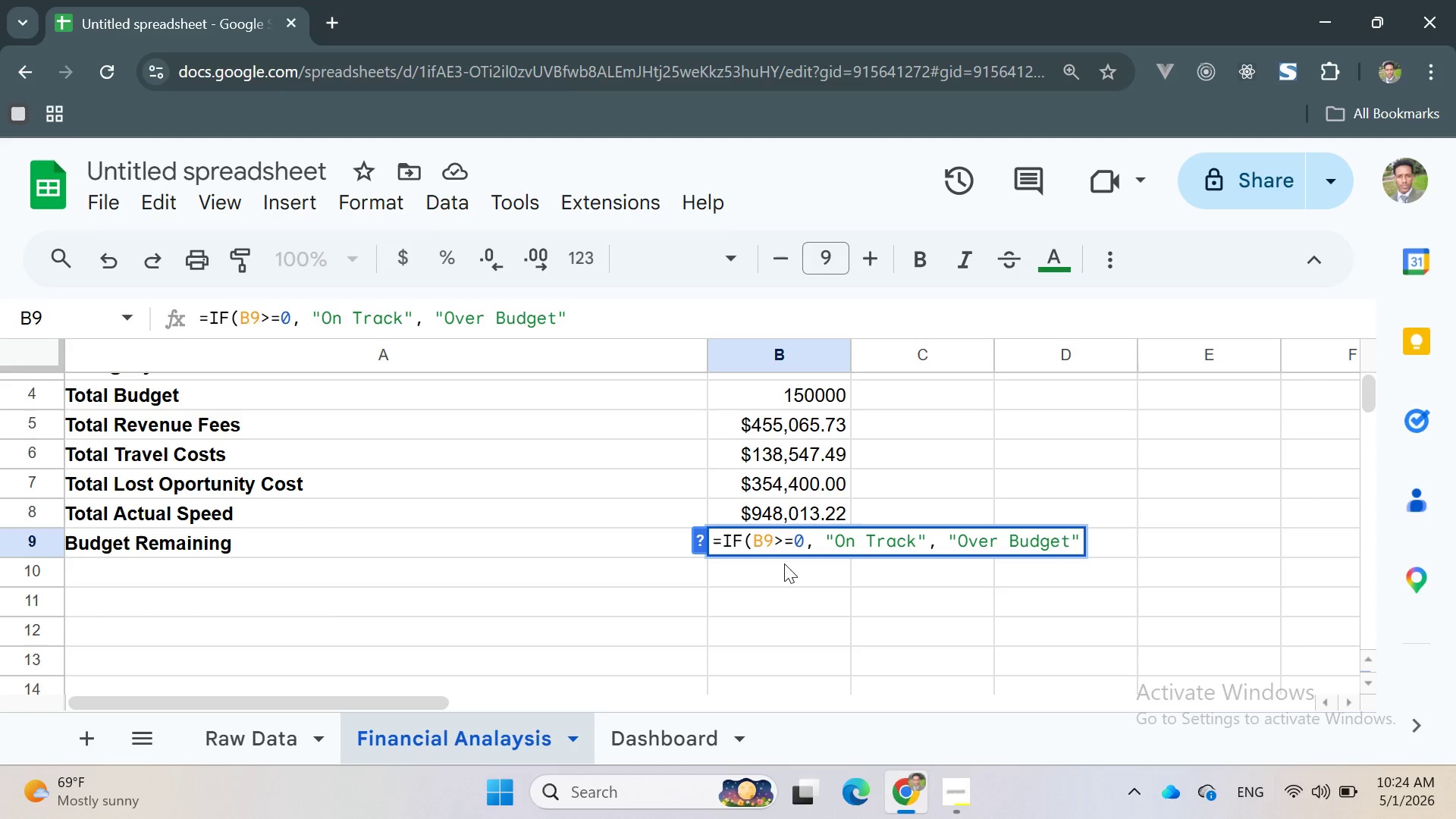 
key(Shift+ShiftRight)
 